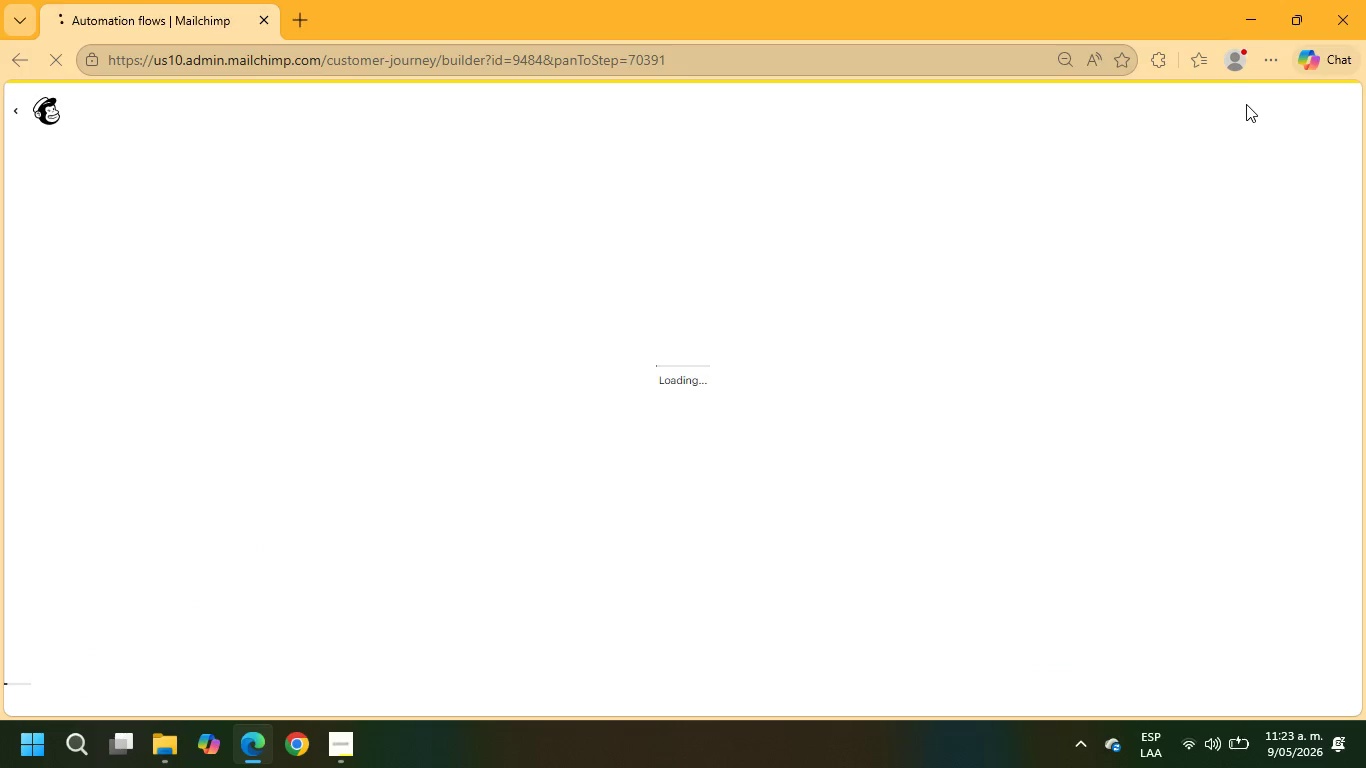 
left_click([47, 113])
 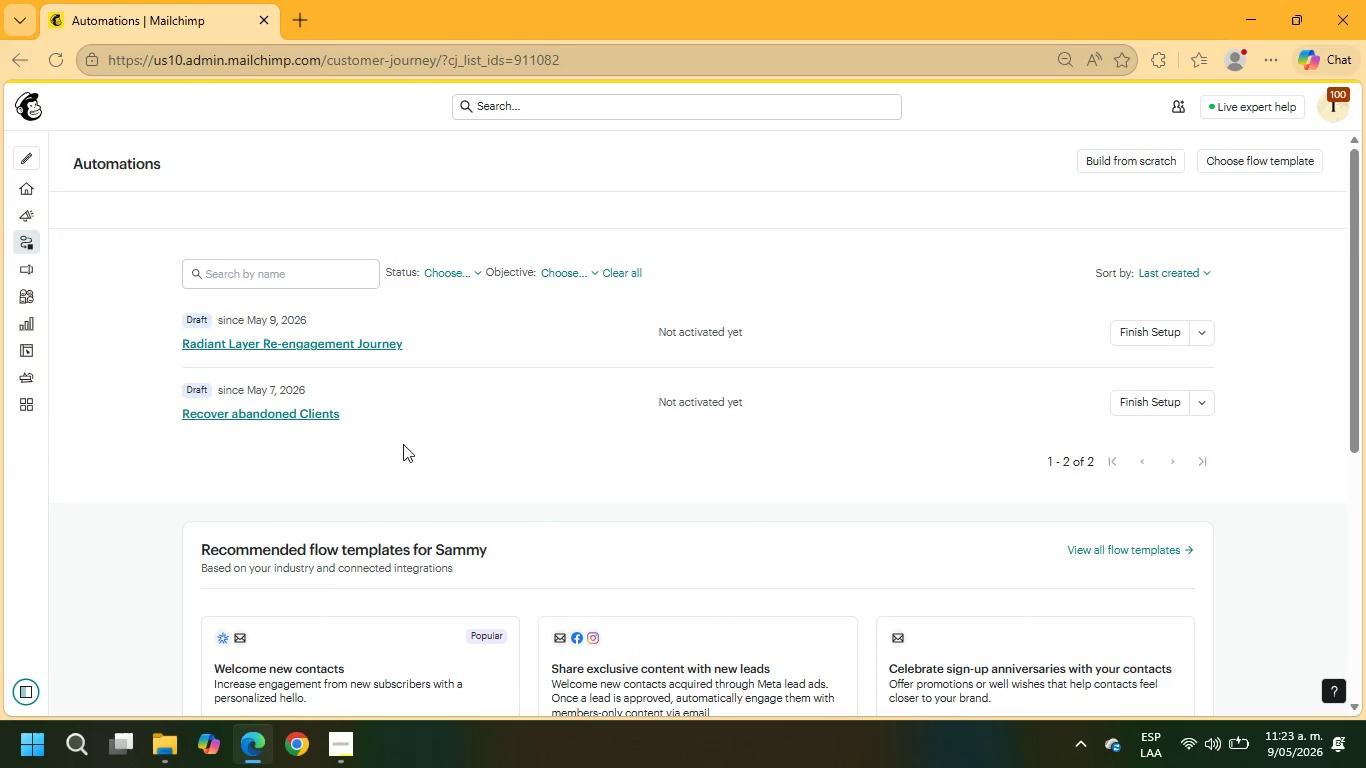 
left_click([35, 219])
 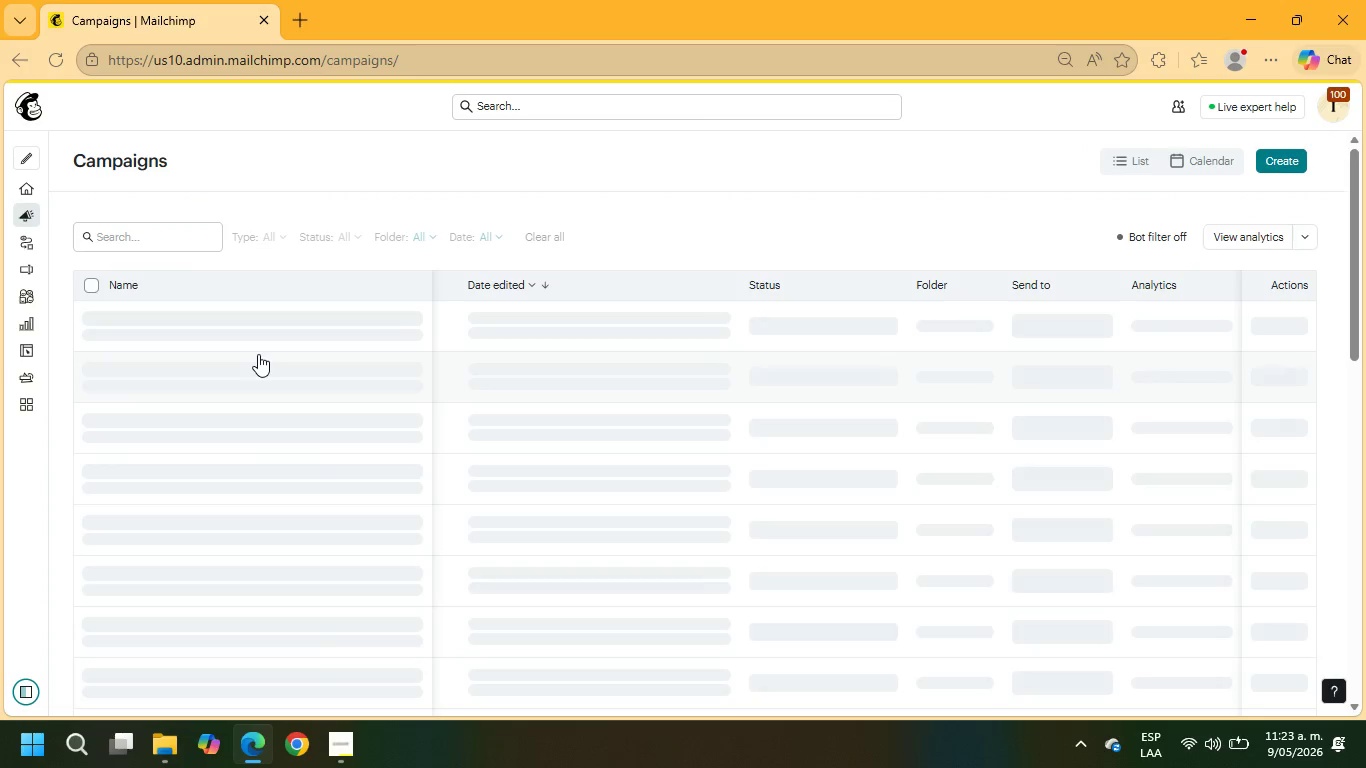 
wait(7.05)
 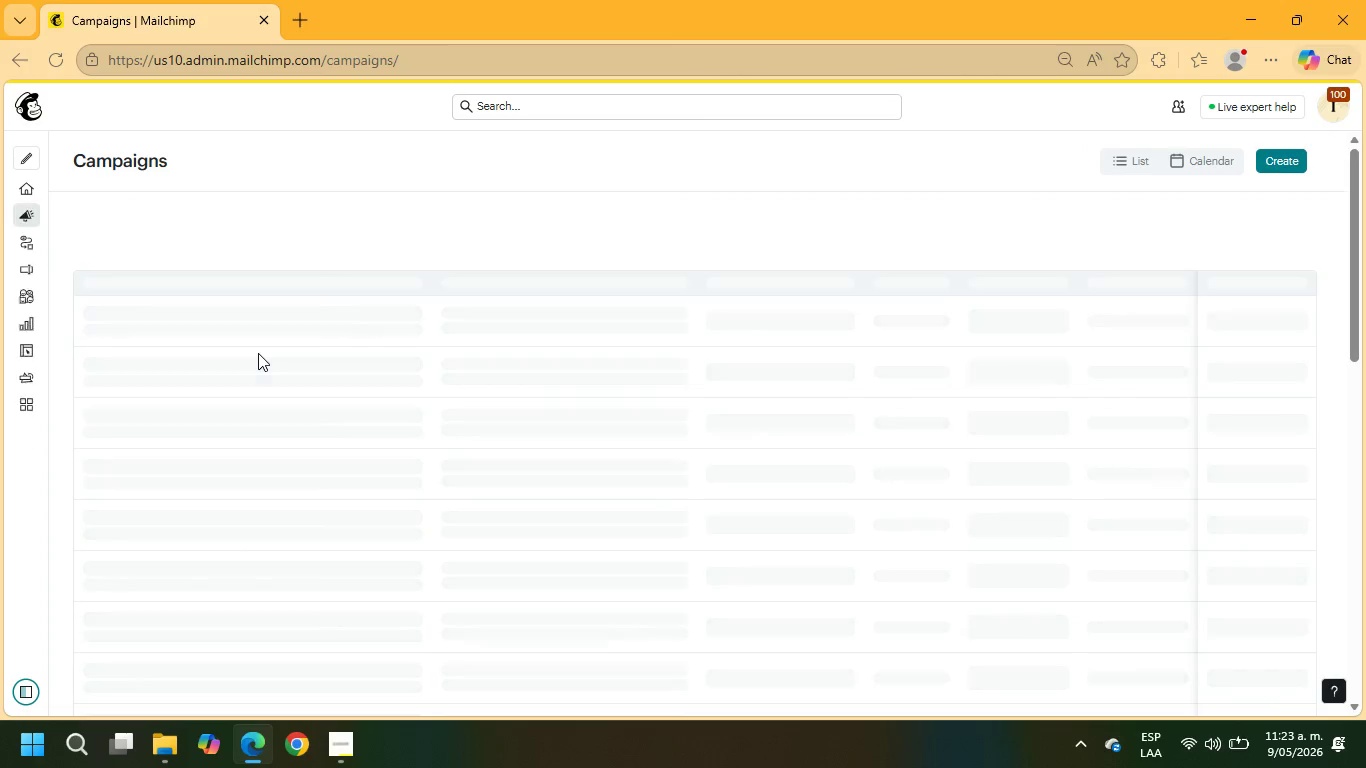 
left_click([235, 328])
 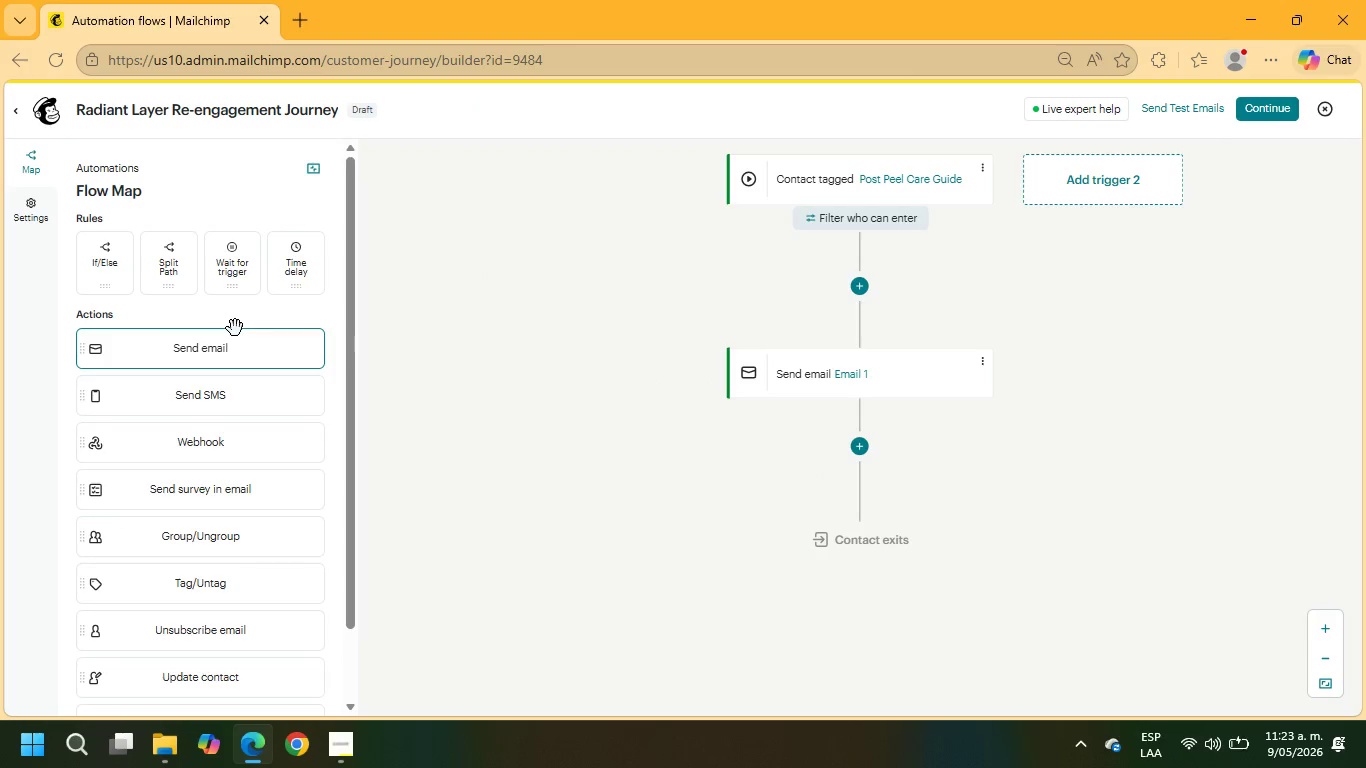 
left_click([52, 114])
 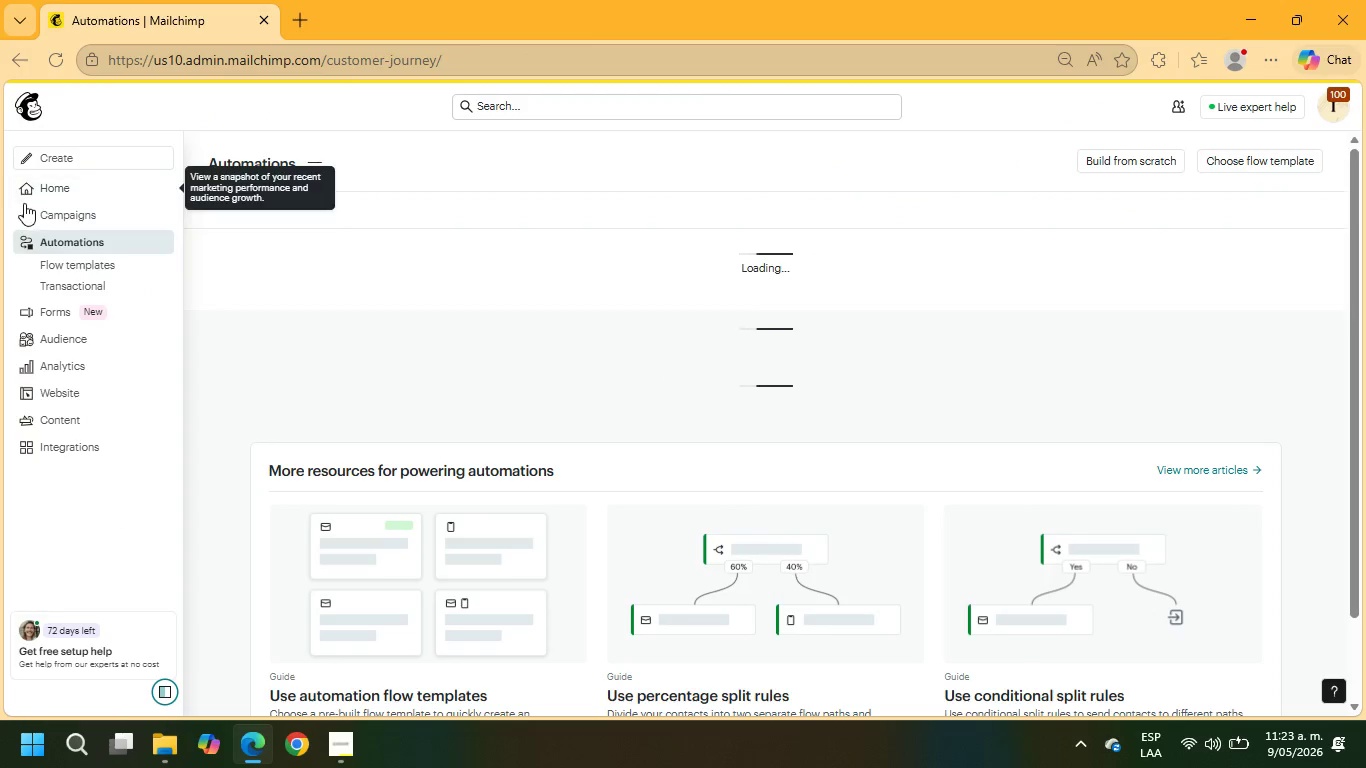 
left_click([44, 217])
 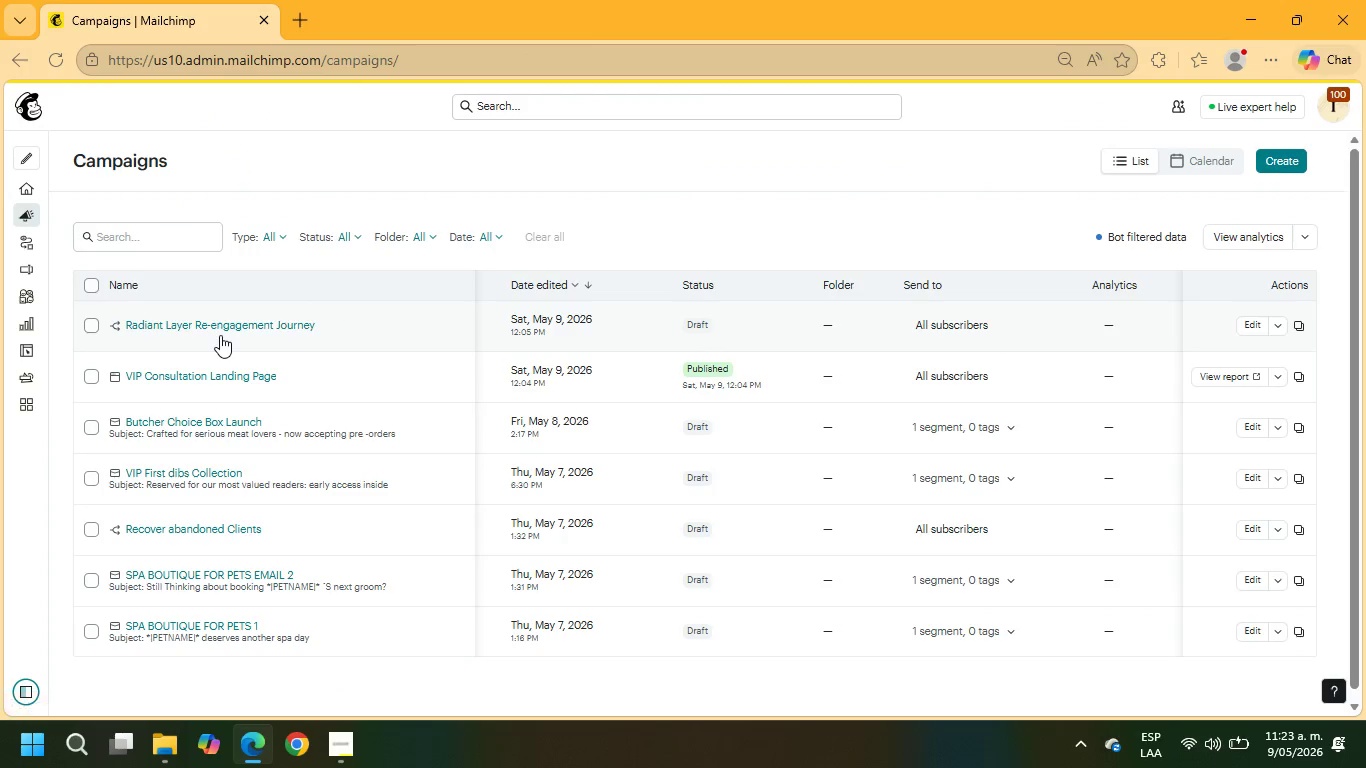 
wait(6.42)
 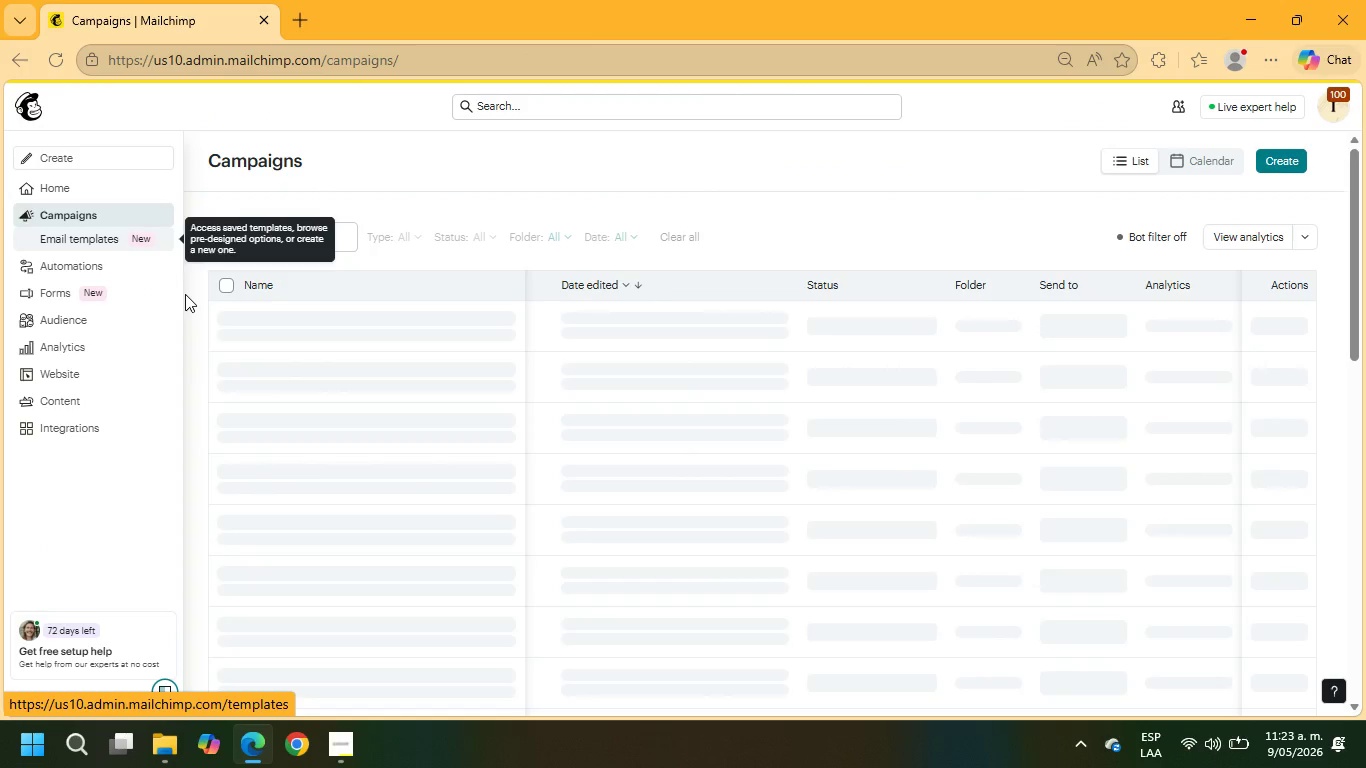 
left_click([216, 376])
 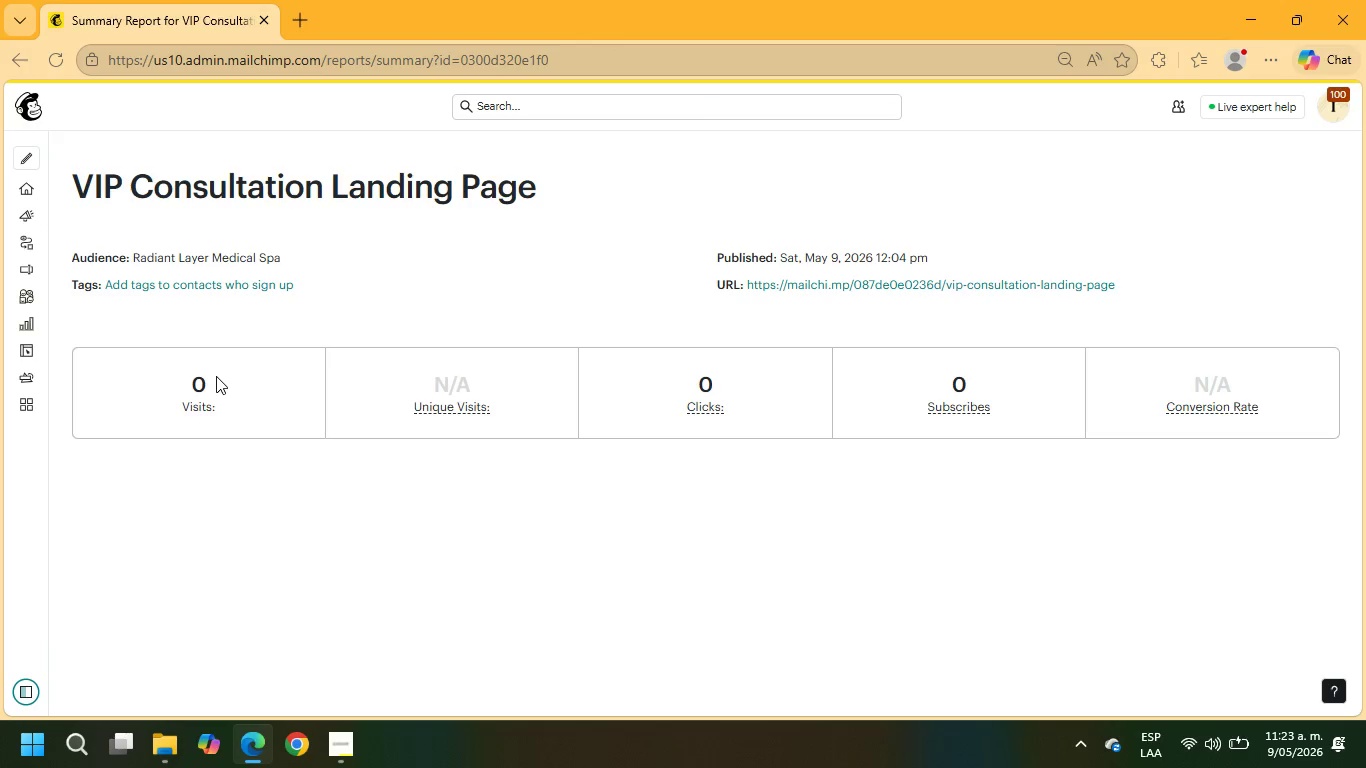 
left_click_drag(start_coordinate=[1137, 285], to_coordinate=[745, 286])
 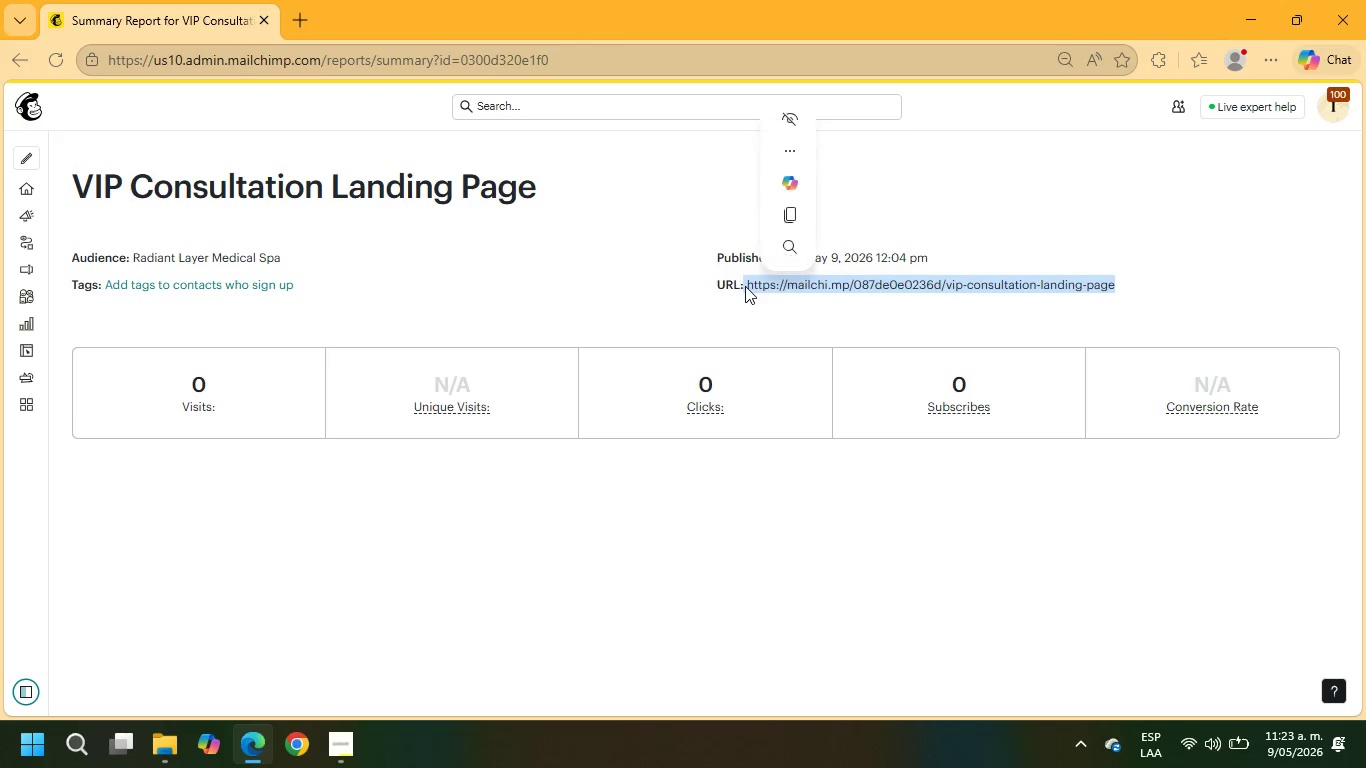 
right_click([746, 286])
 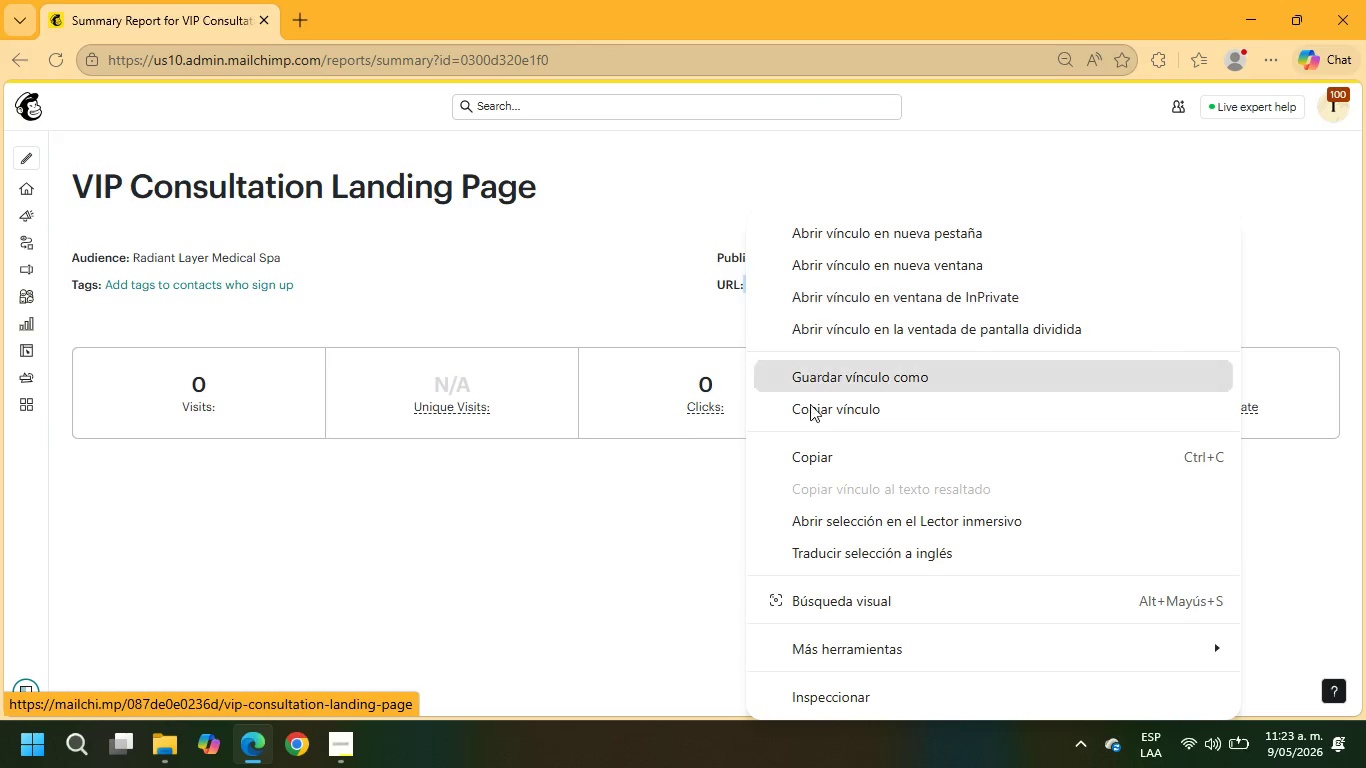 
left_click([809, 457])
 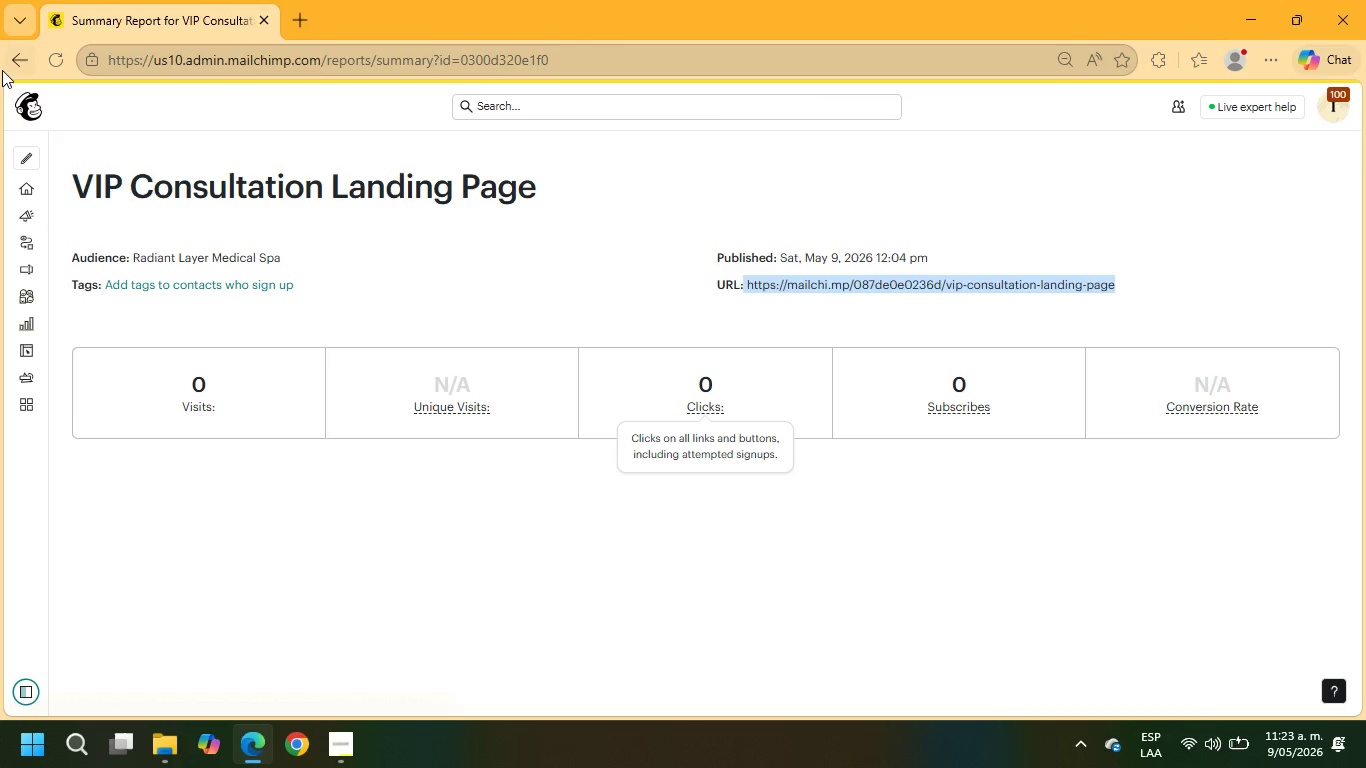 
left_click([13, 63])
 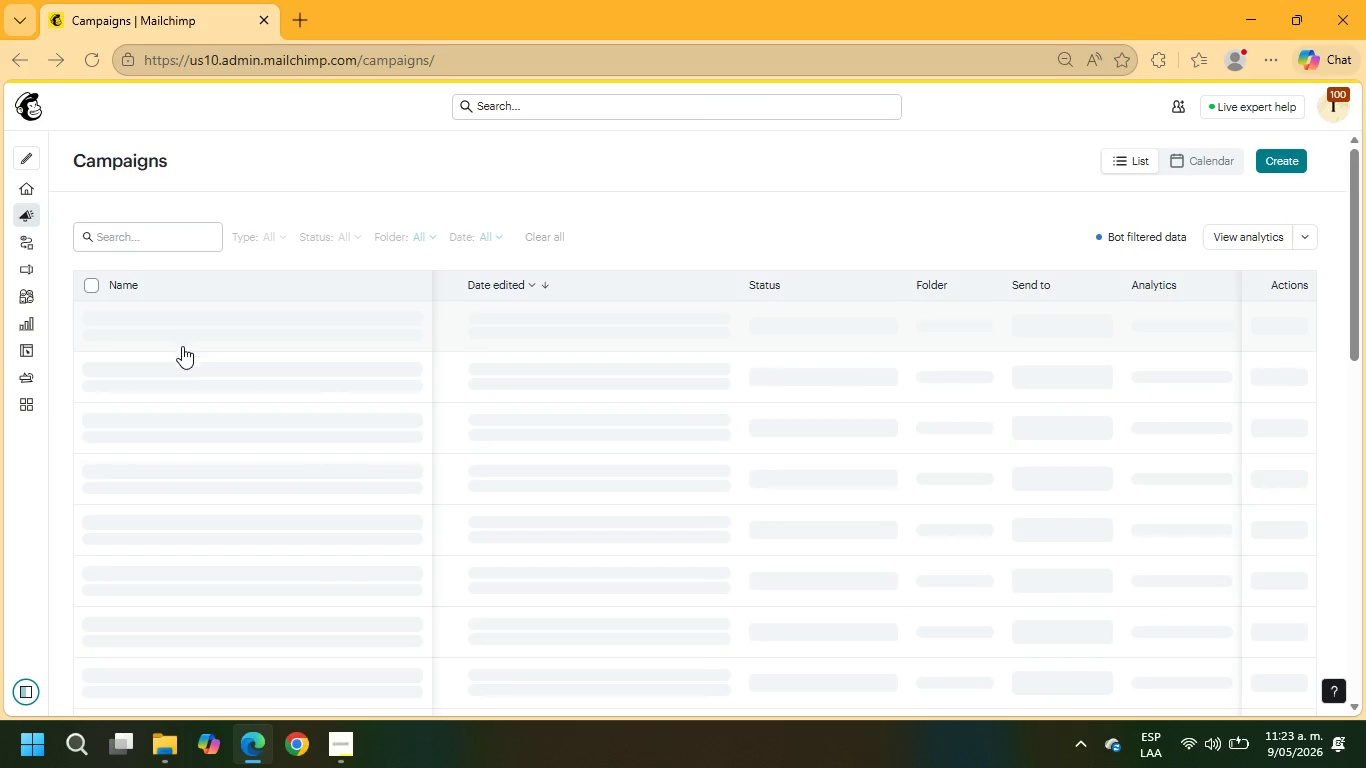 
left_click([188, 322])
 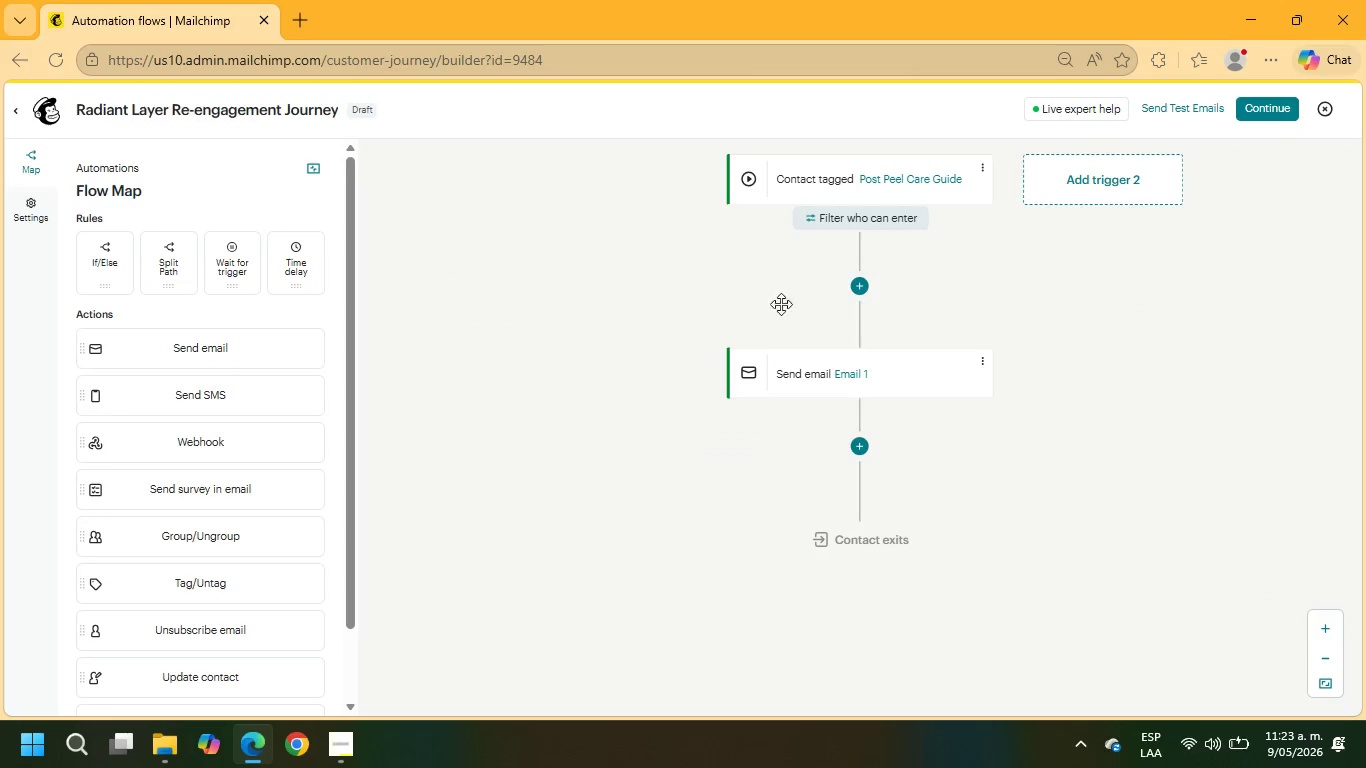 
left_click([781, 381])
 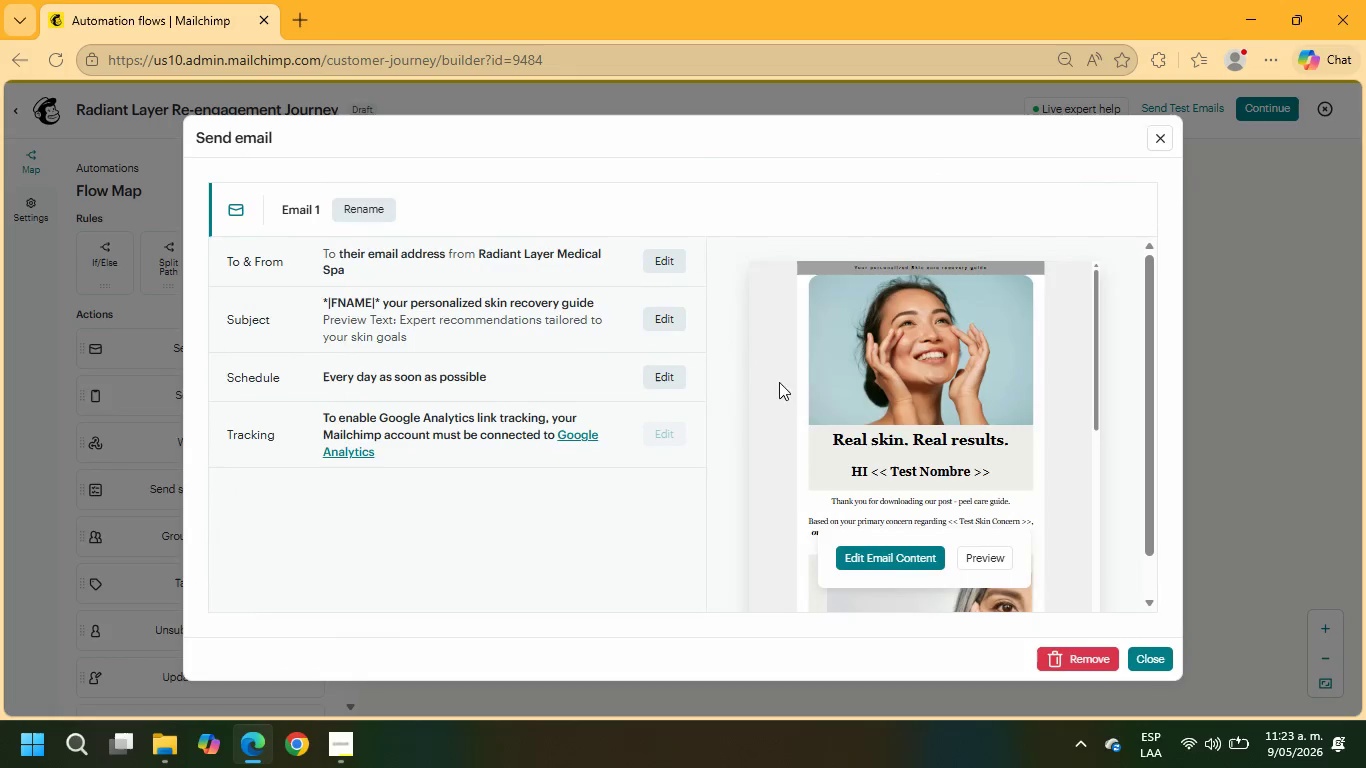 
scroll: coordinate [784, 407], scroll_direction: down, amount: 6.0
 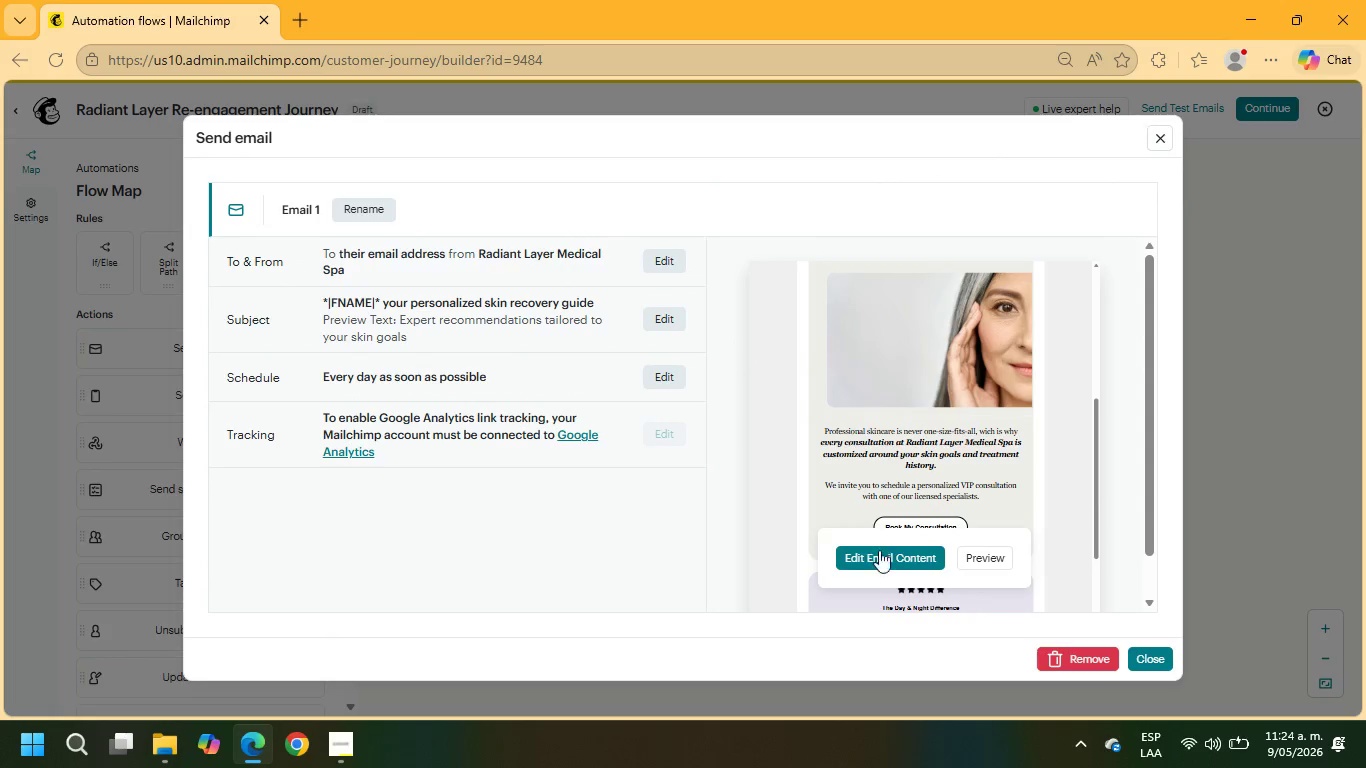 
left_click([883, 569])
 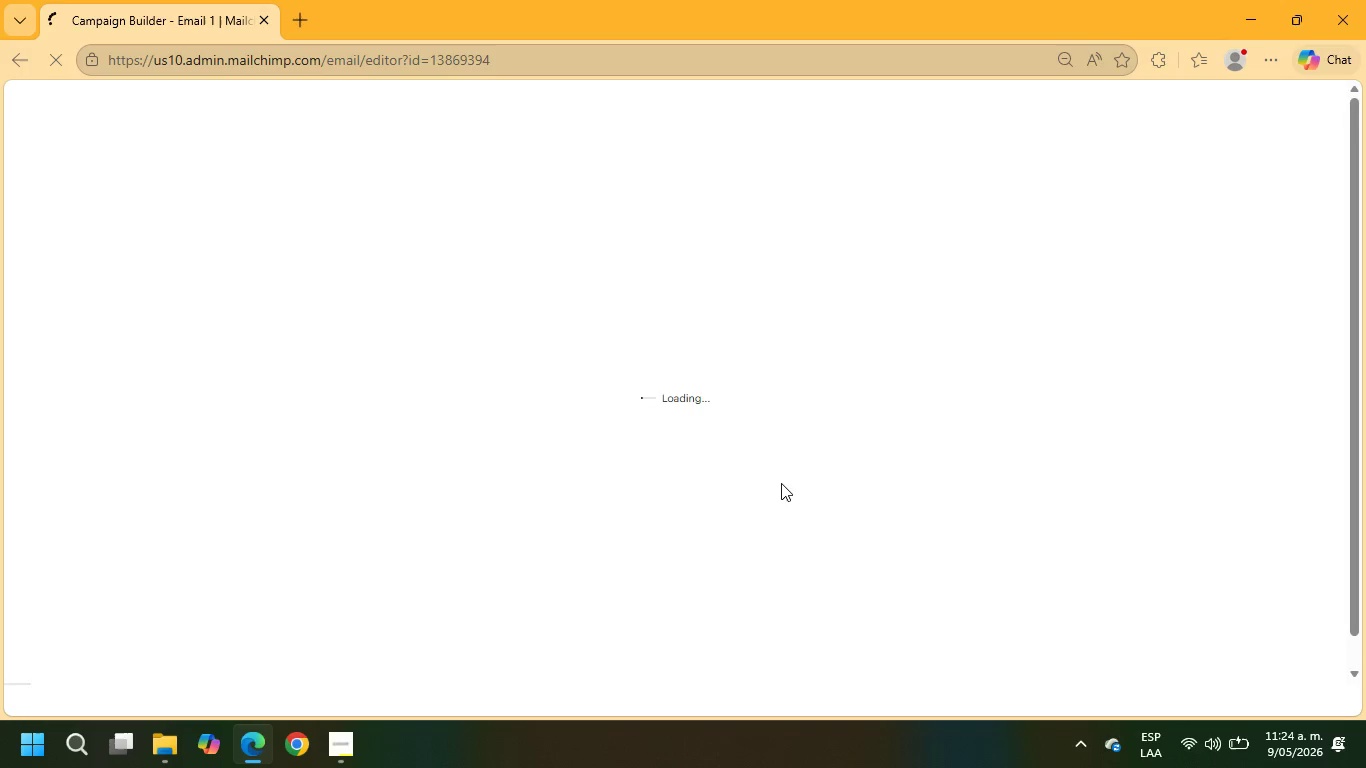 
wait(6.17)
 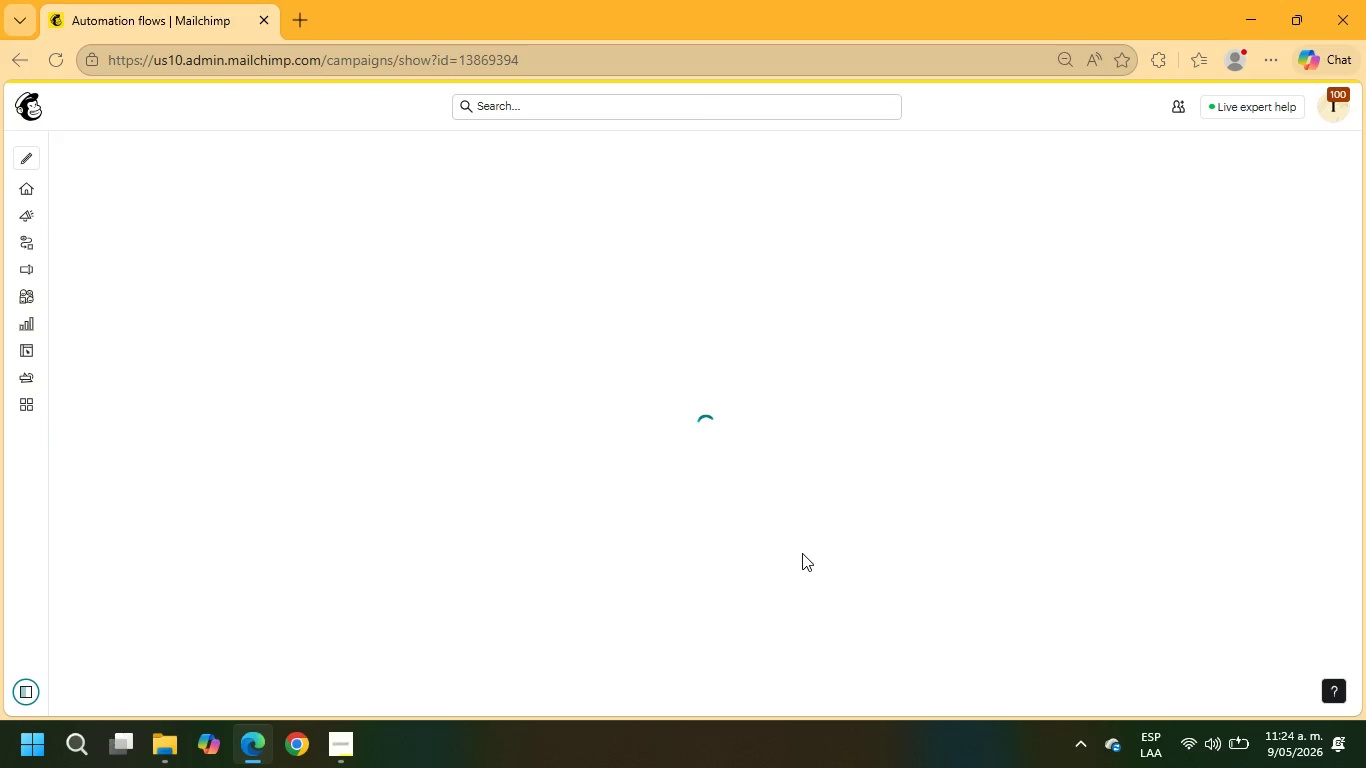 
scroll: coordinate [777, 419], scroll_direction: down, amount: 9.0
 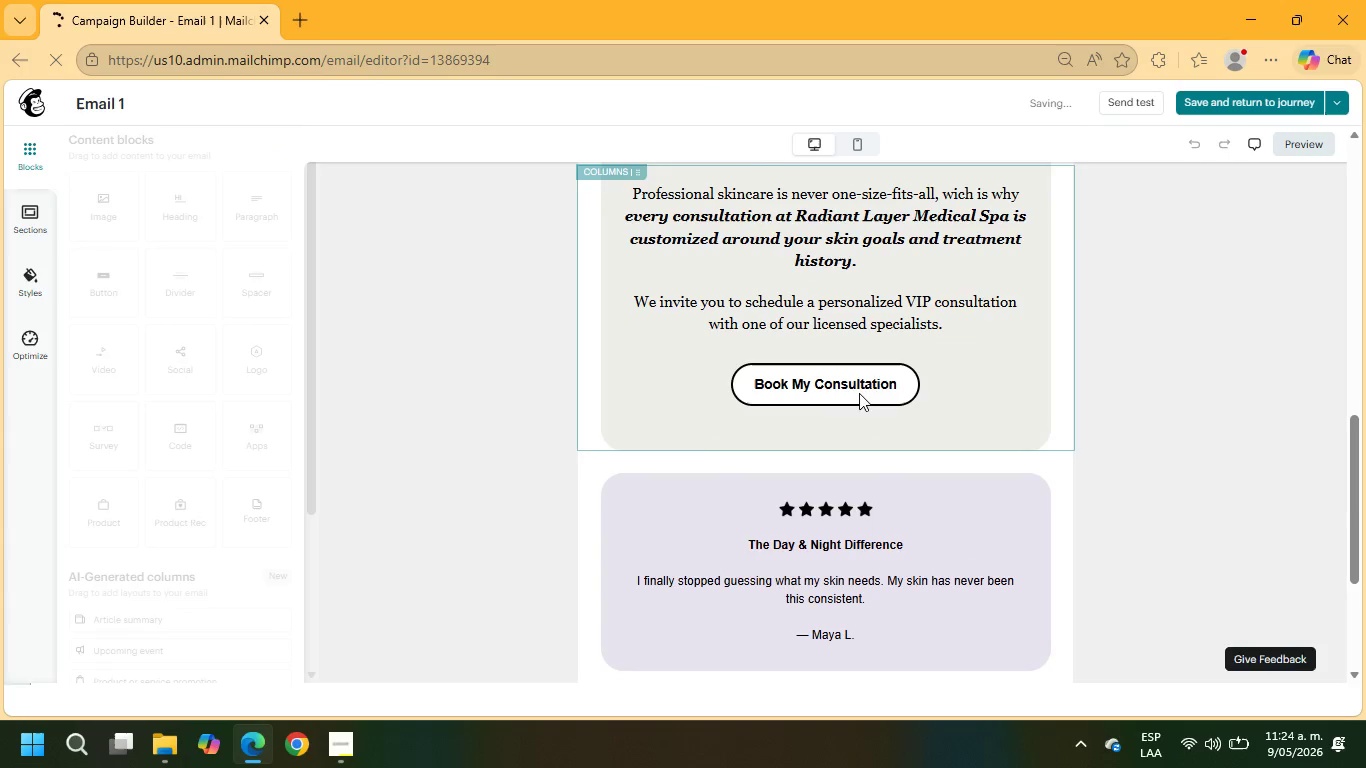 
left_click([859, 386])
 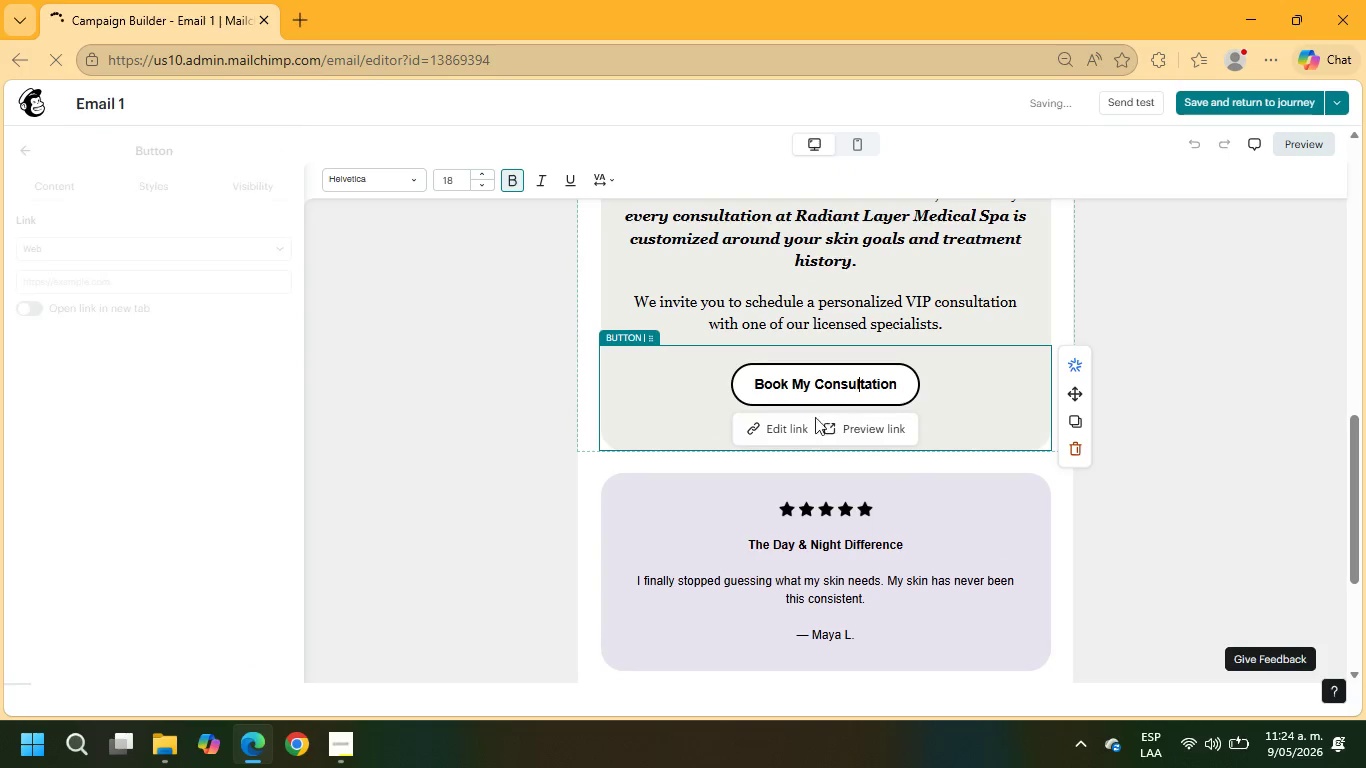 
left_click([790, 428])
 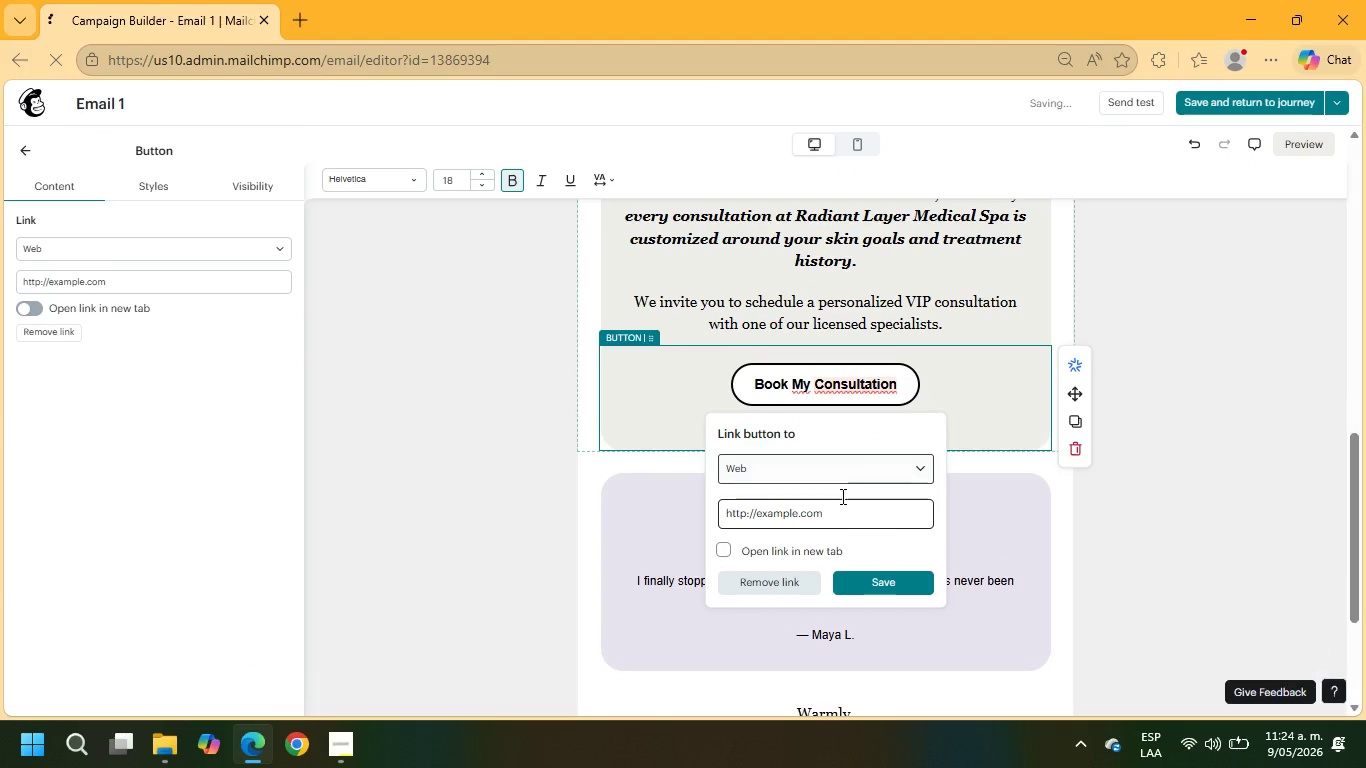 
left_click_drag(start_coordinate=[842, 522], to_coordinate=[678, 507])
 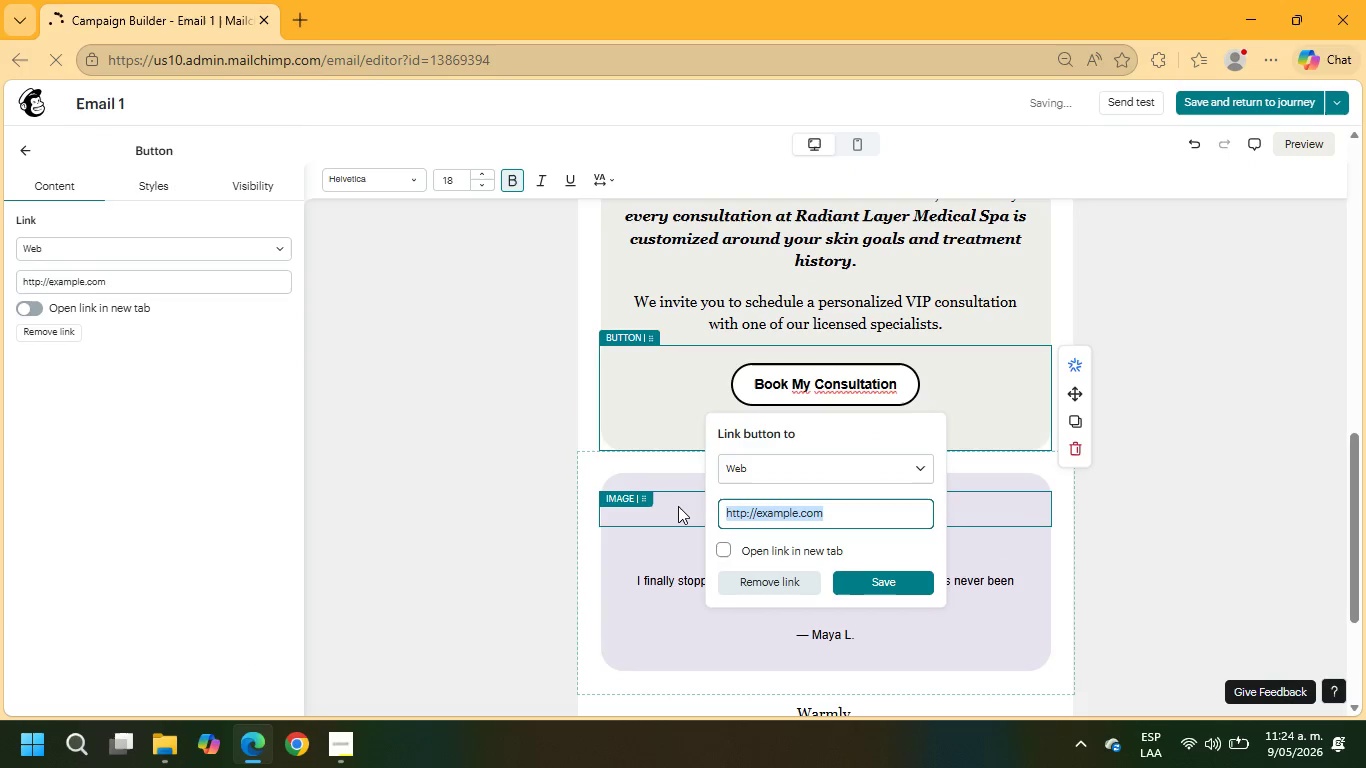 
key(Control+V)
 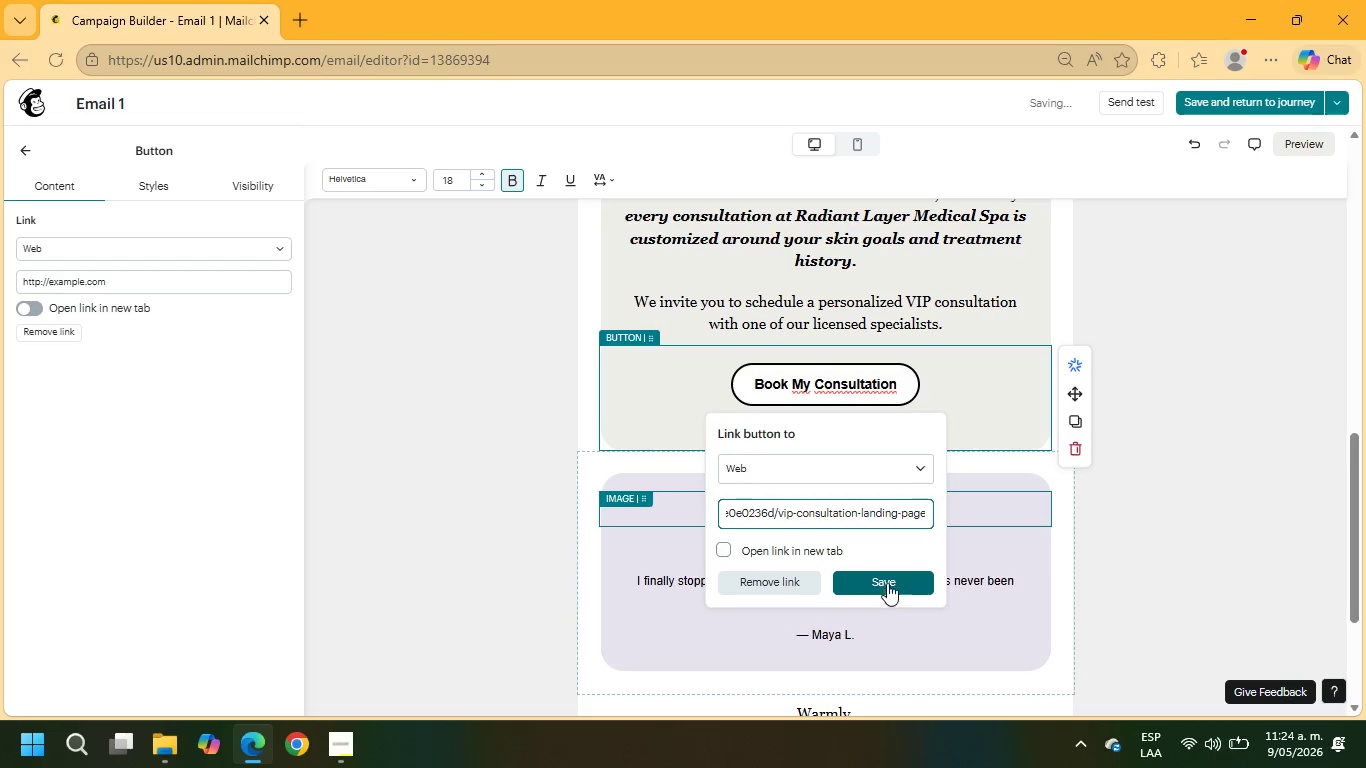 
left_click([890, 573])
 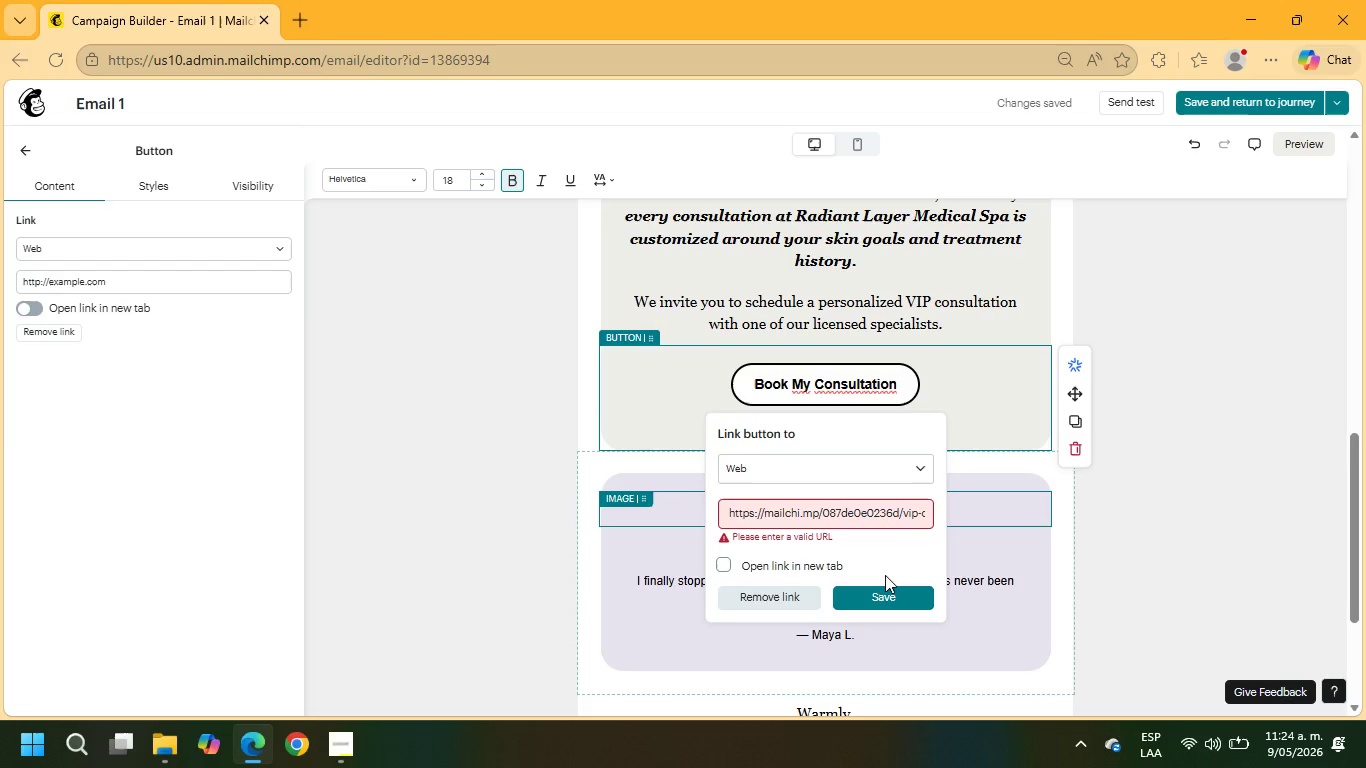 
left_click([879, 595])
 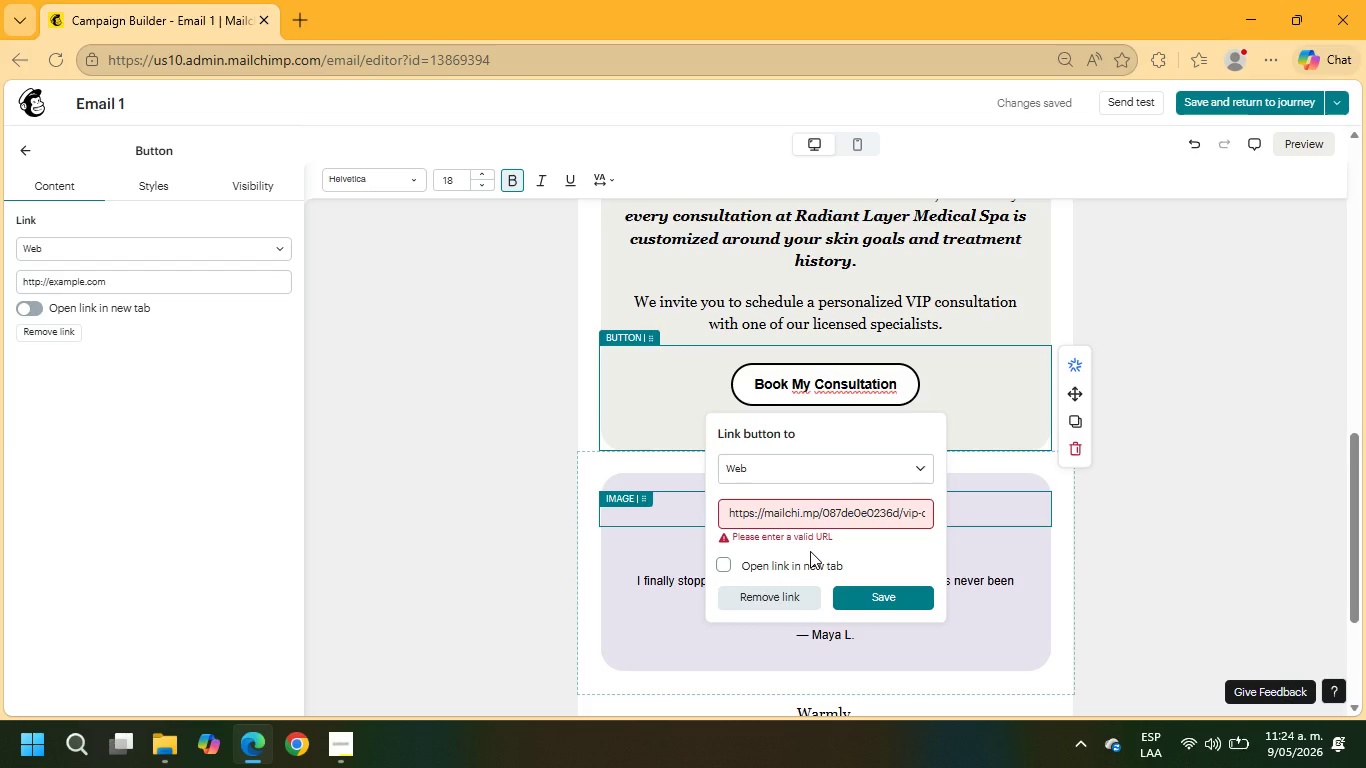 
left_click([887, 600])
 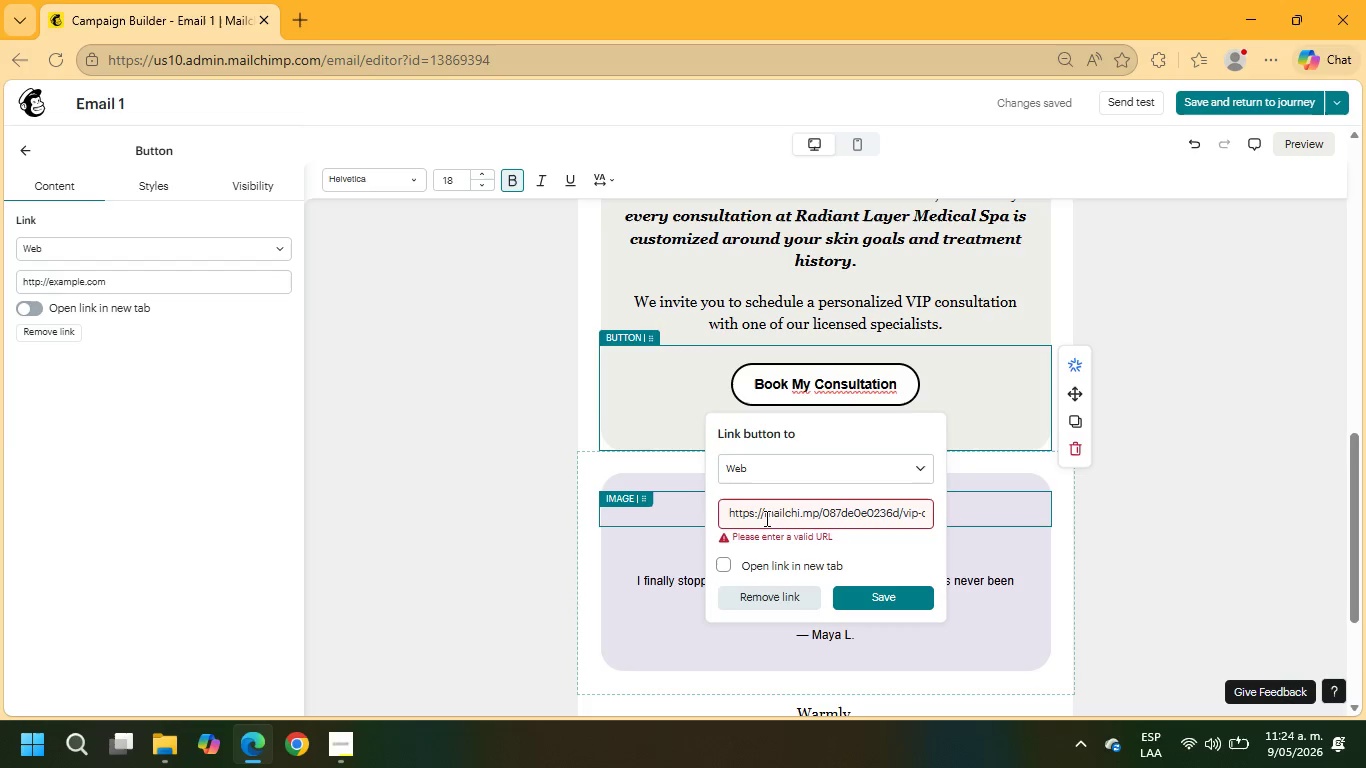 
left_click_drag(start_coordinate=[764, 511], to_coordinate=[590, 489])
 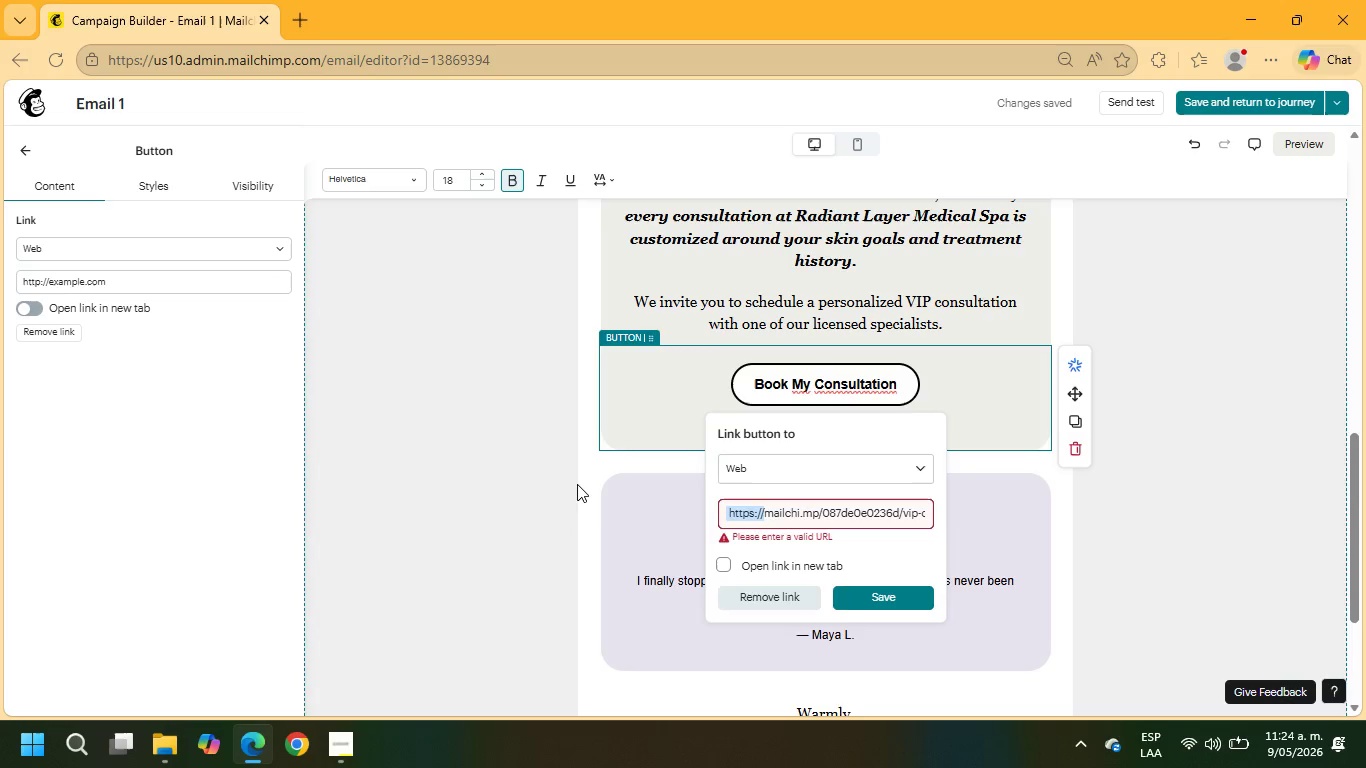 
key(Backspace)
 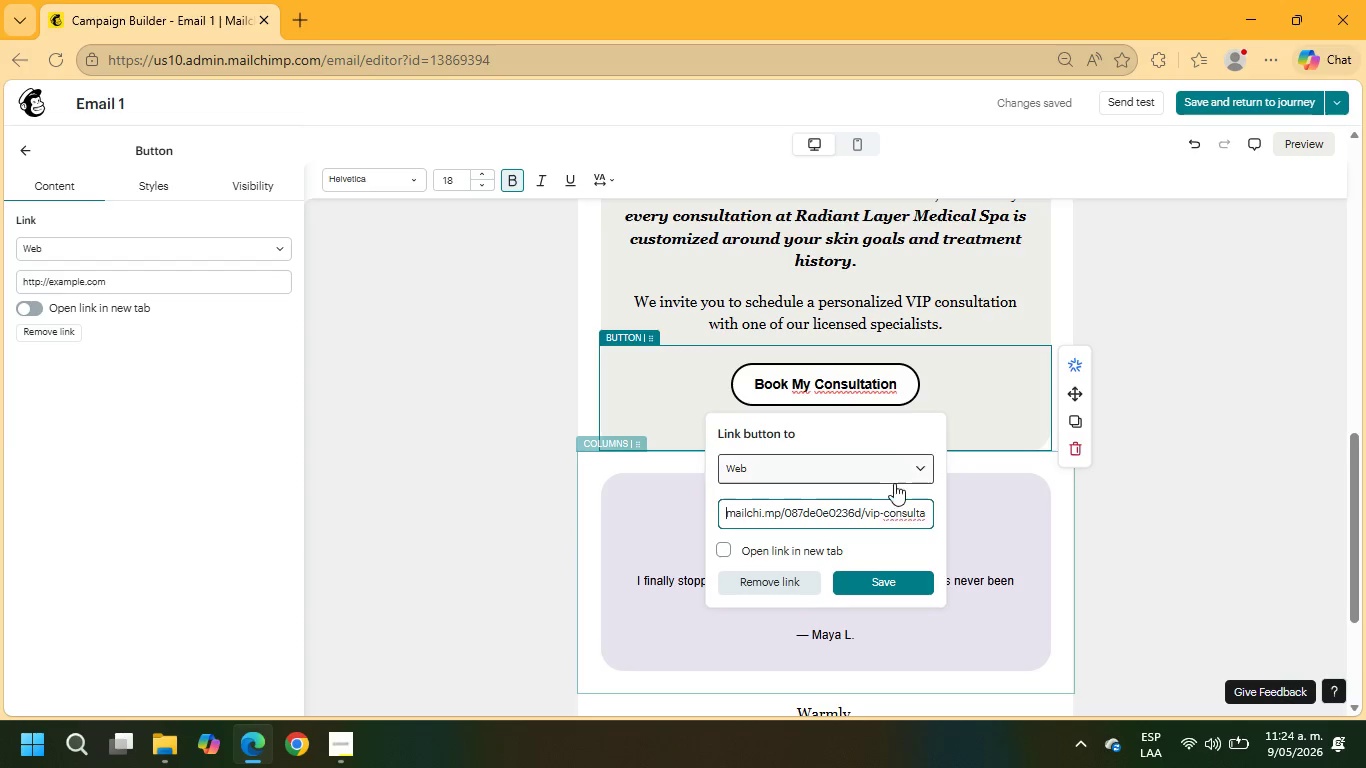 
hold_key(key=ArrowRight, duration=1.5)
 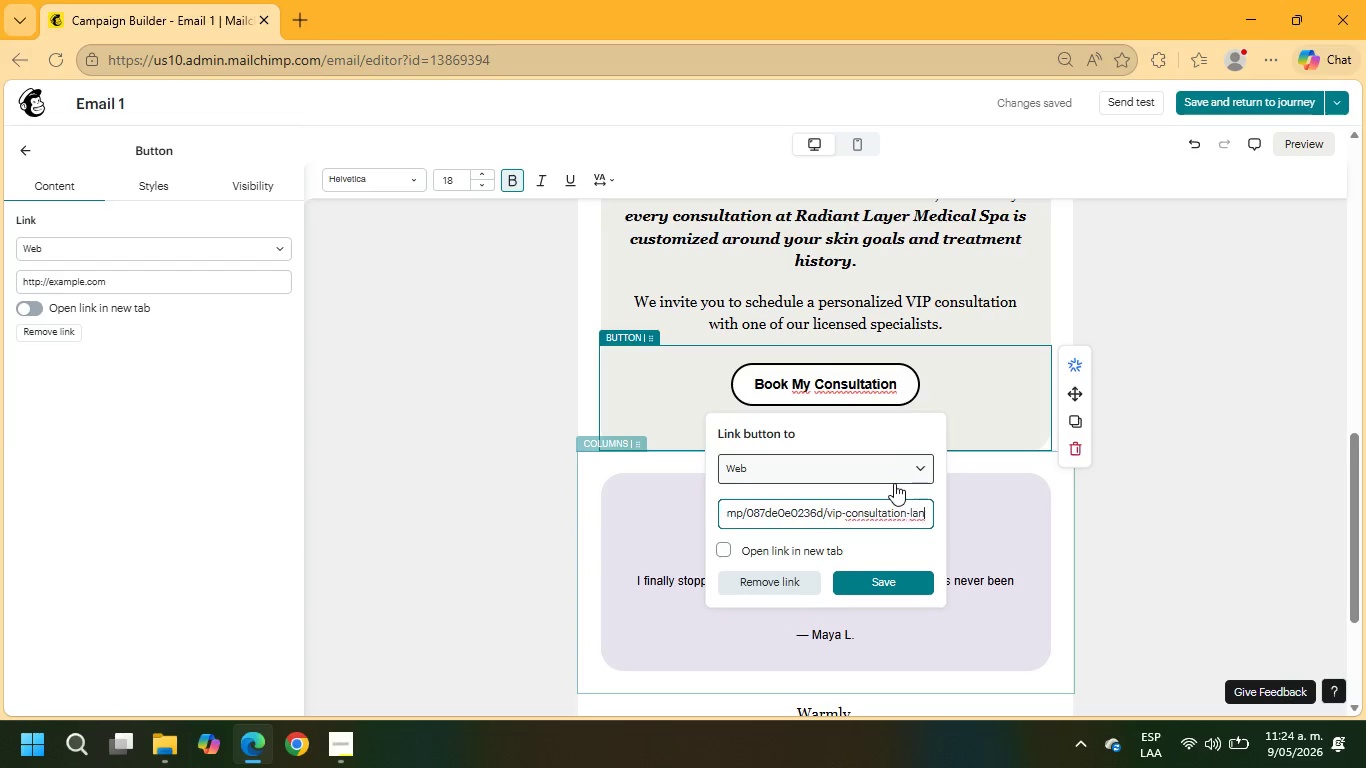 
hold_key(key=ArrowRight, duration=1.33)
 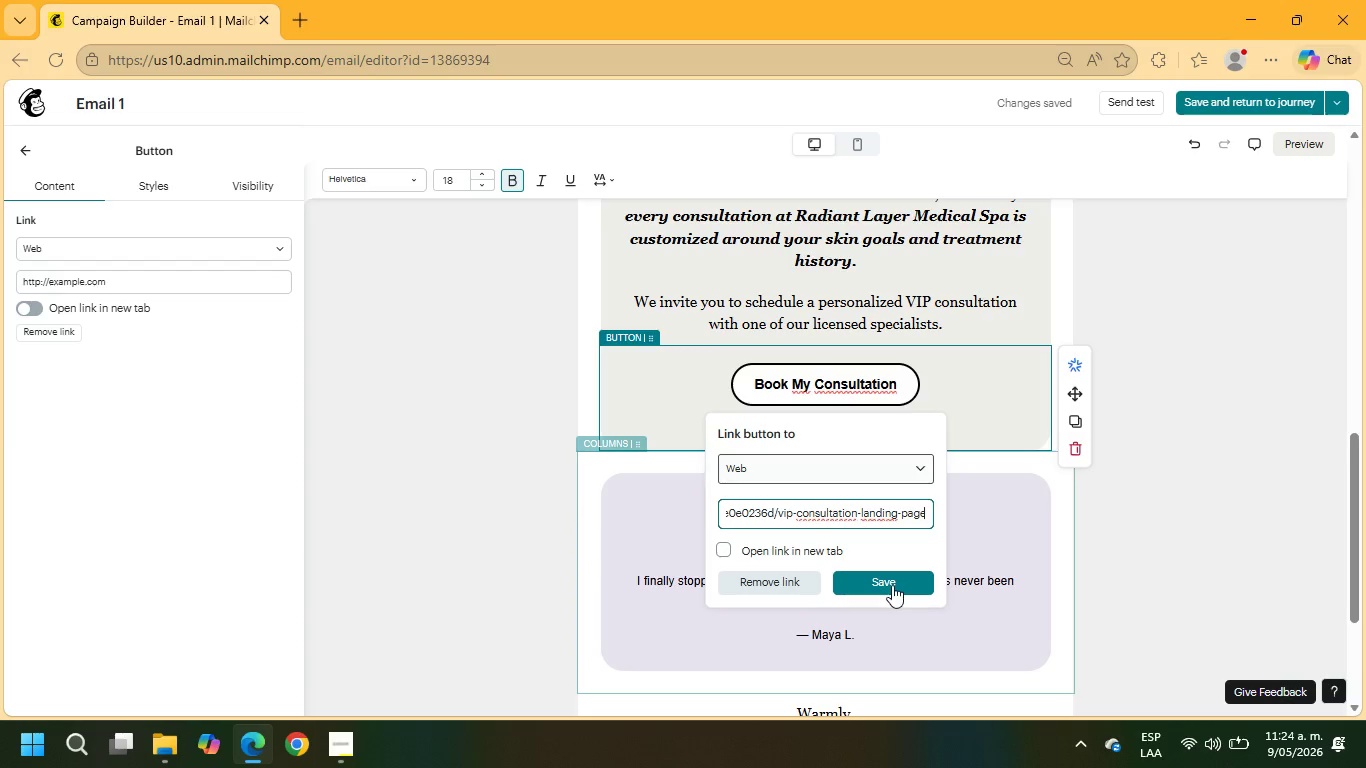 
left_click([893, 592])
 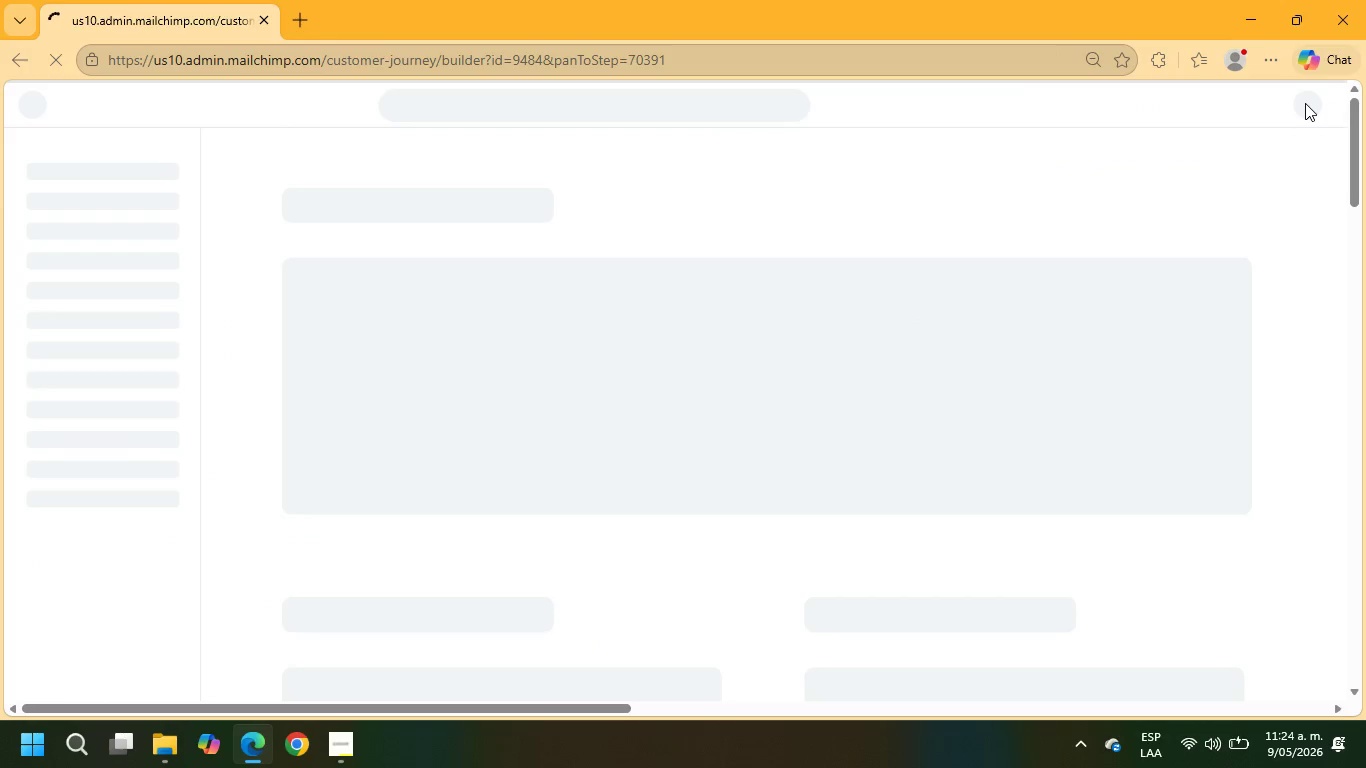 
wait(11.66)
 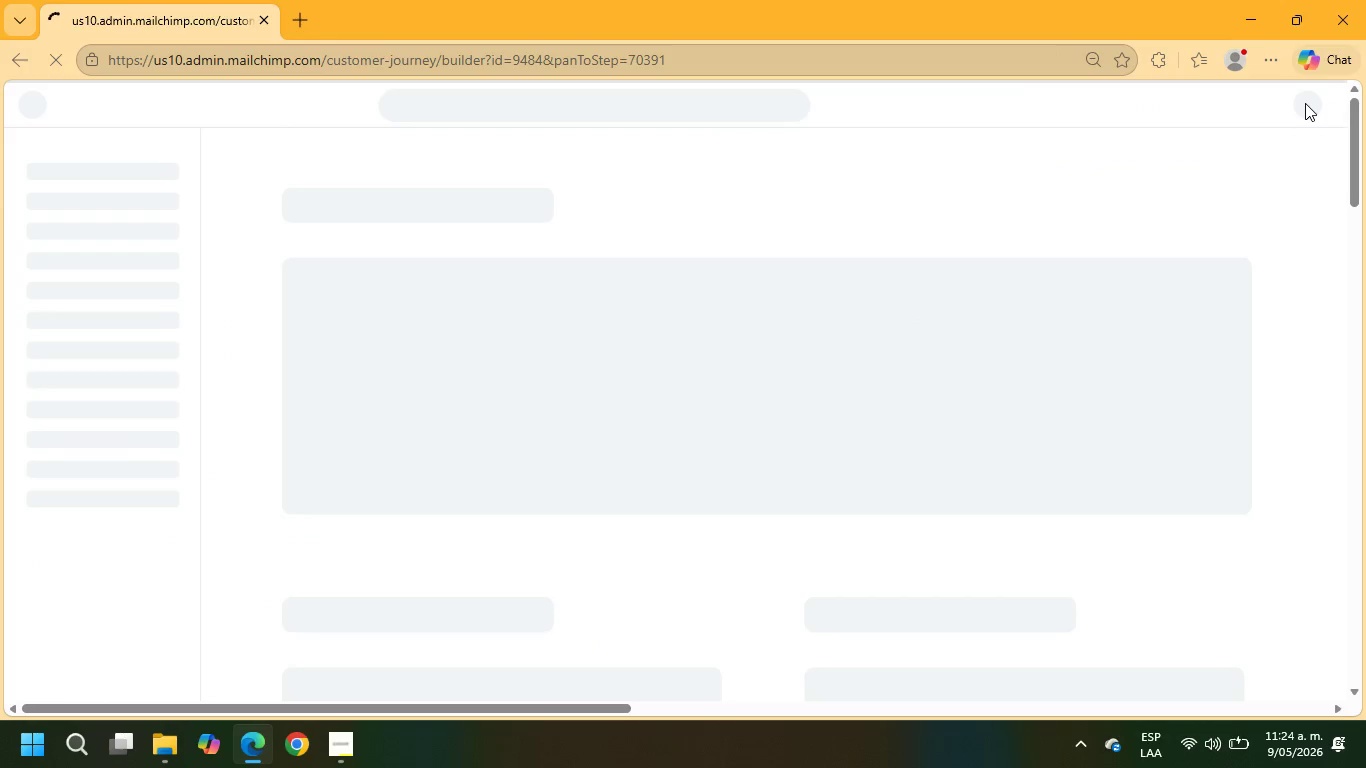 
left_click([864, 448])
 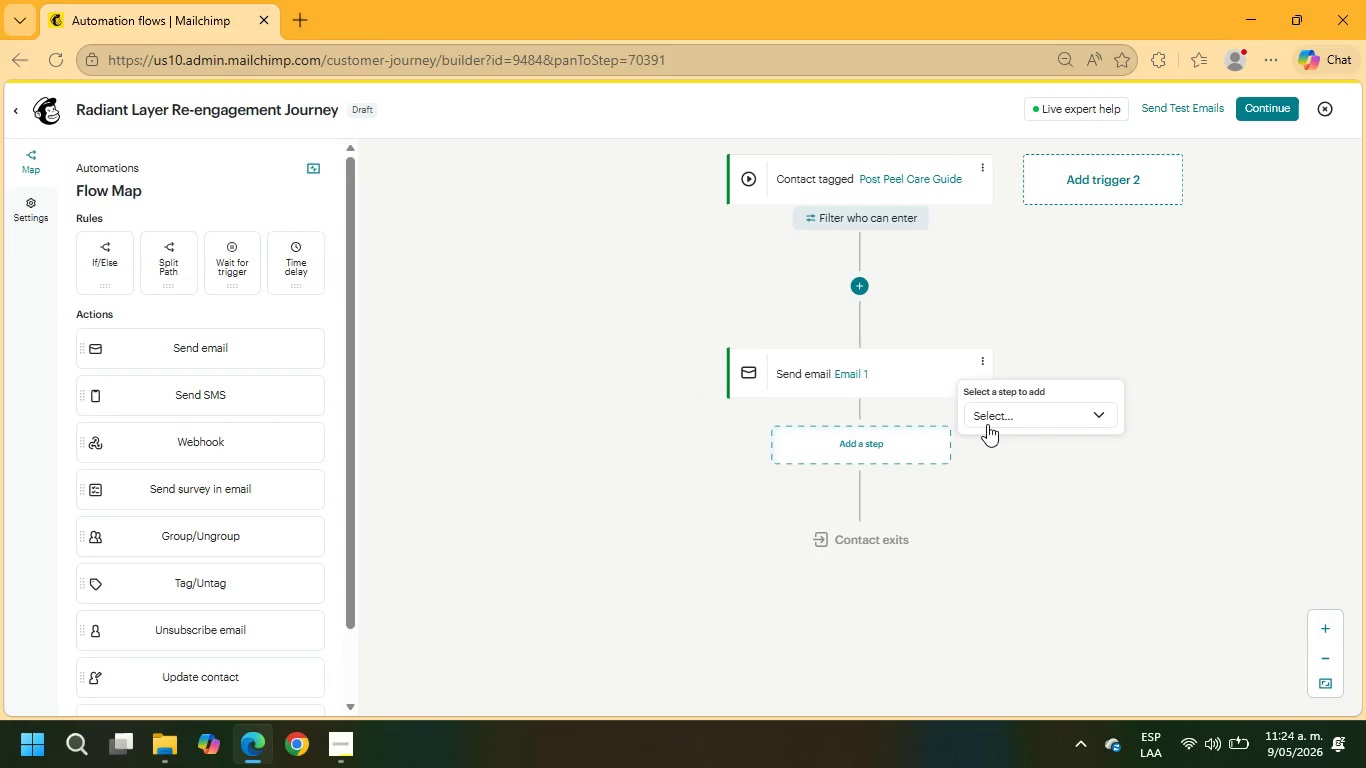 
left_click([988, 422])
 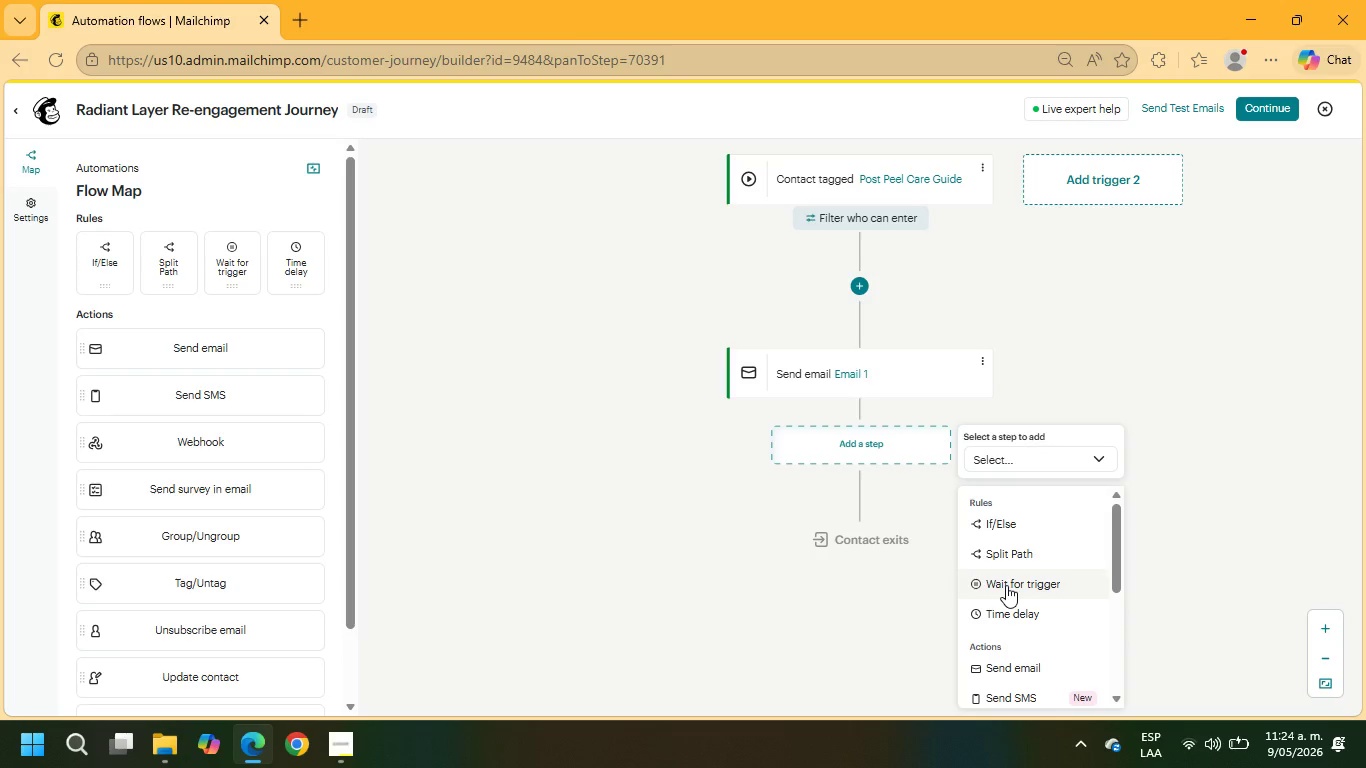 
left_click([1001, 618])
 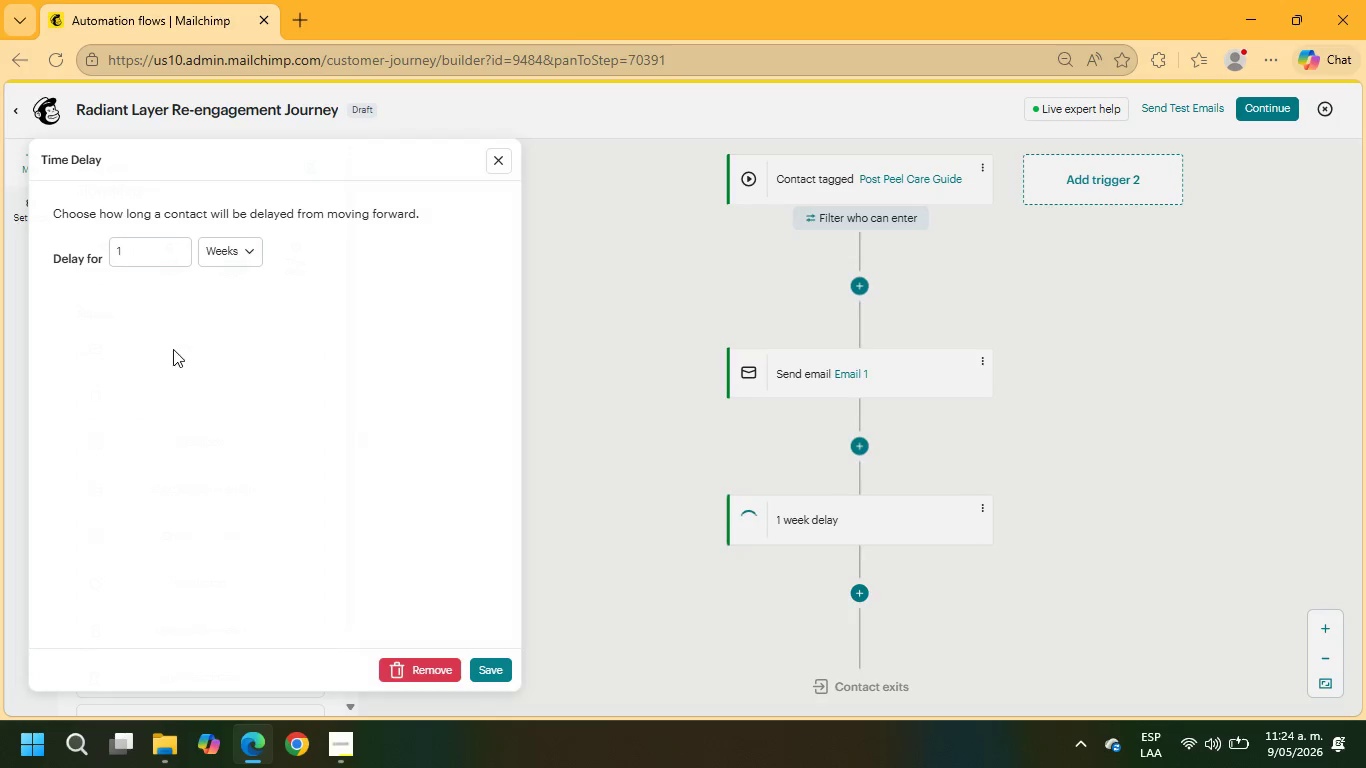 
left_click_drag(start_coordinate=[149, 249], to_coordinate=[93, 248])
 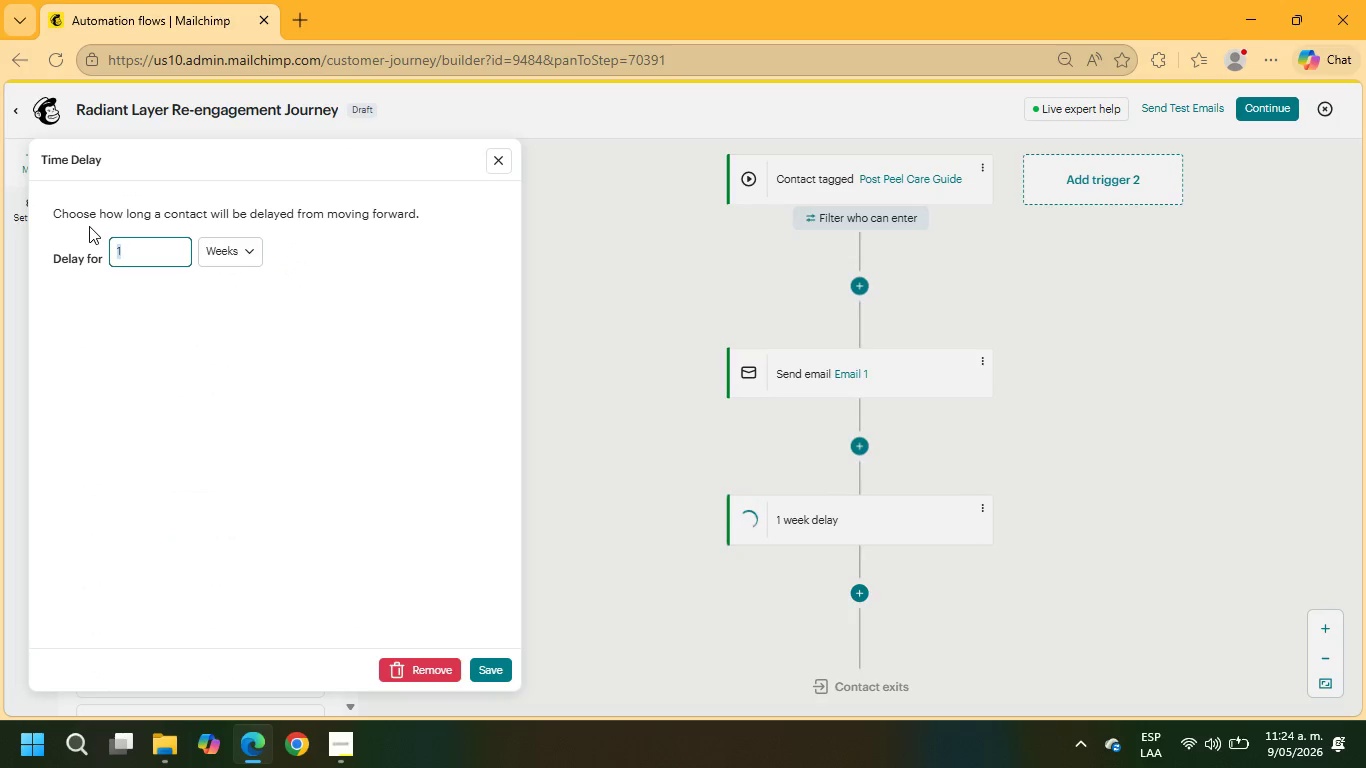 
key(Numpad2)
 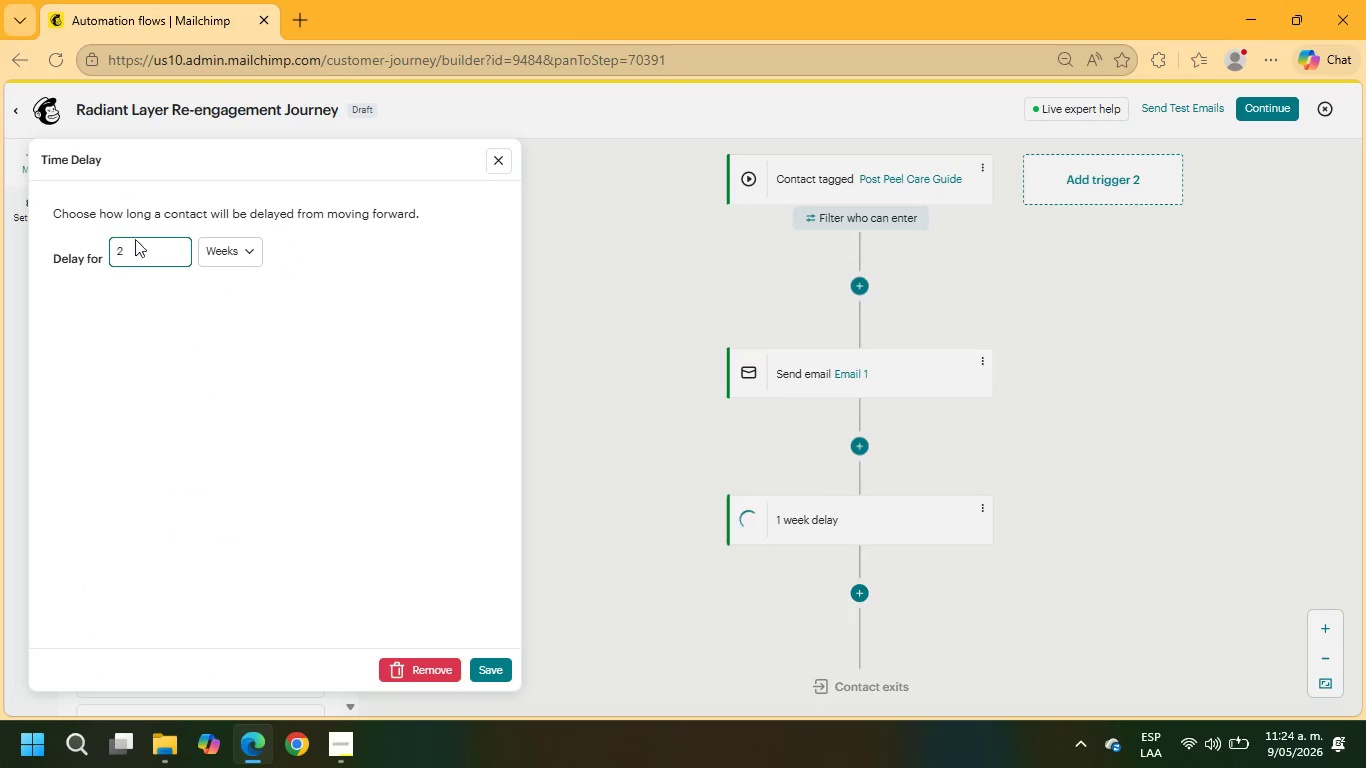 
left_click([228, 256])
 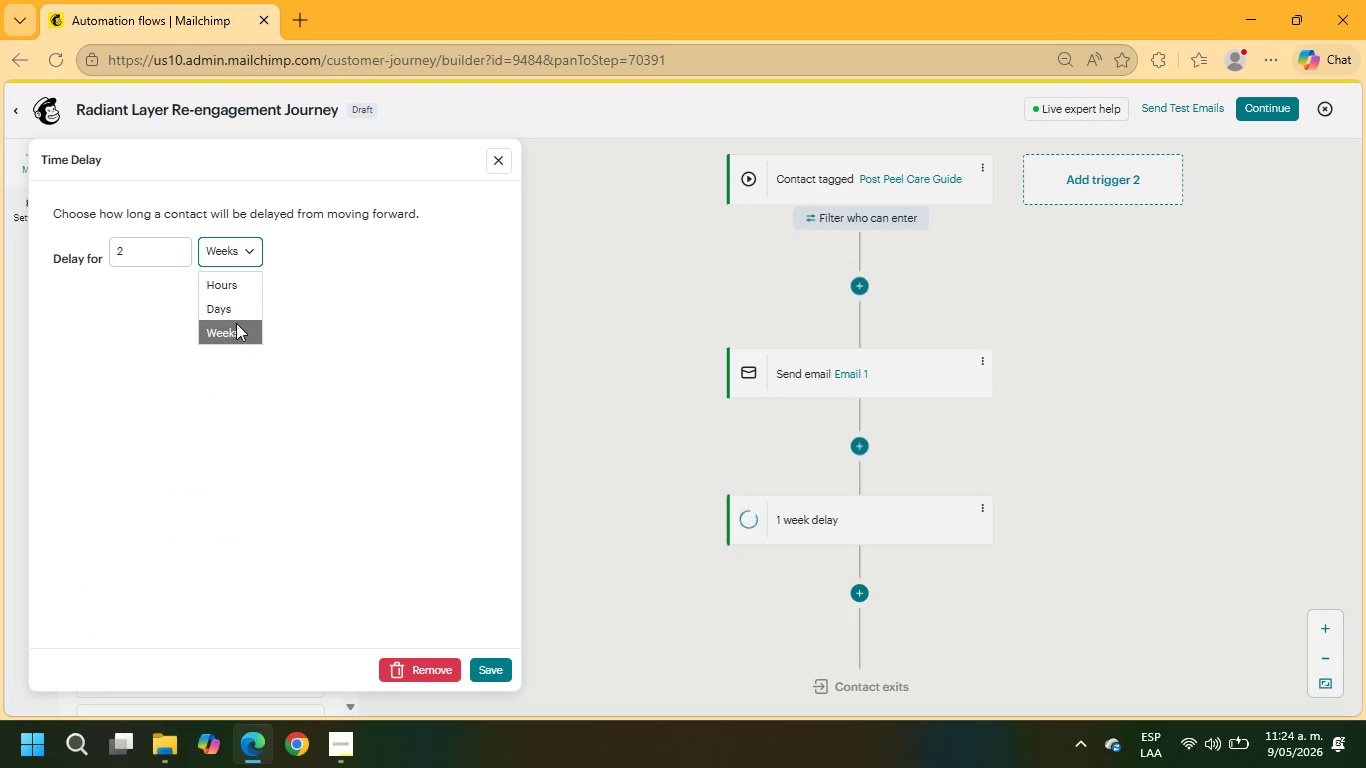 
left_click([236, 314])
 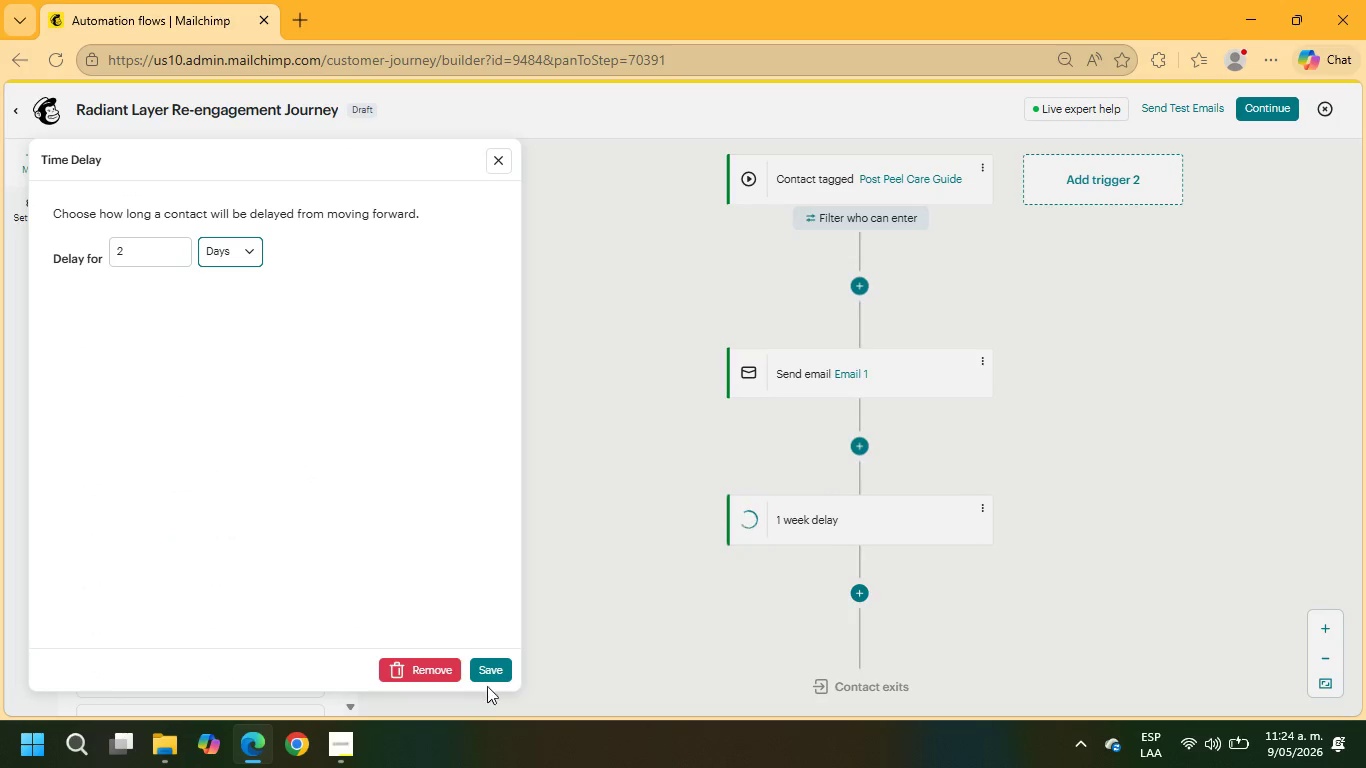 
left_click([492, 673])
 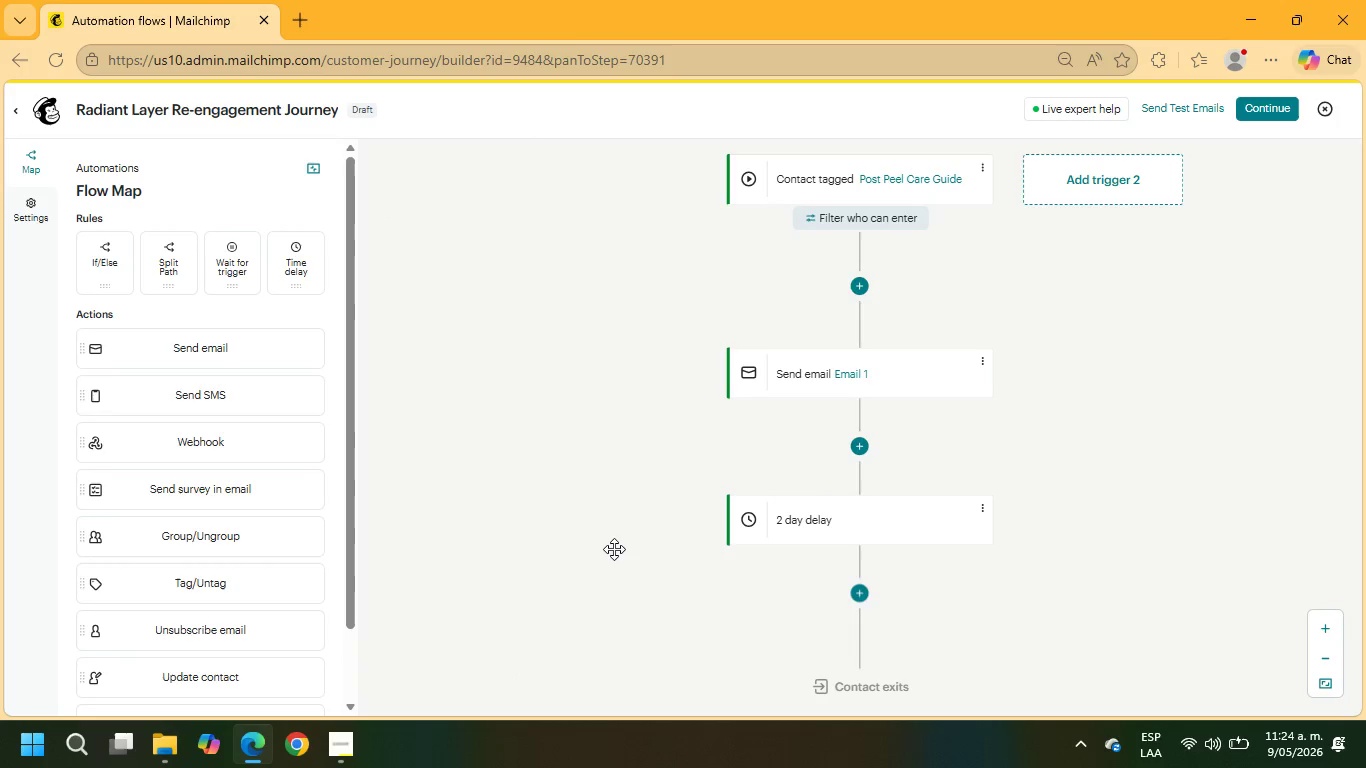 
scroll: coordinate [663, 467], scroll_direction: down, amount: 3.0
 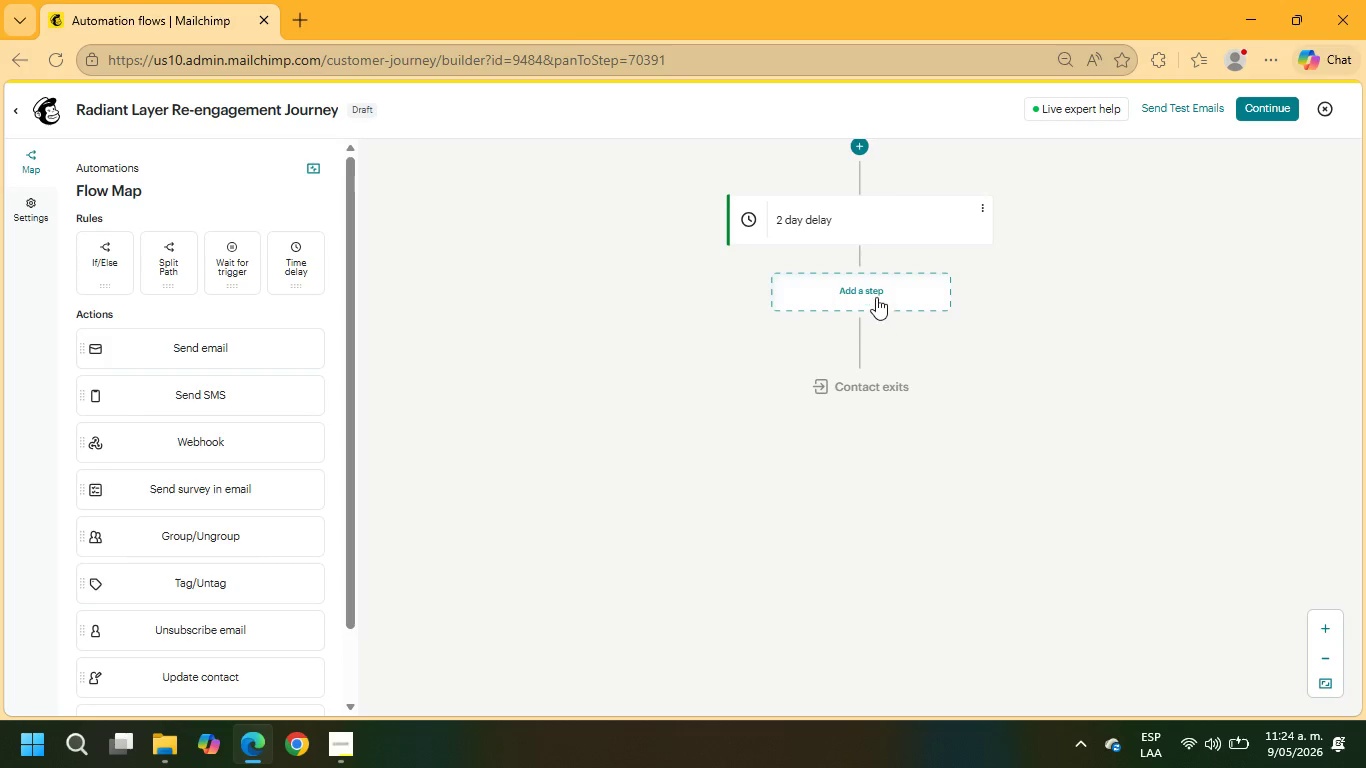 
left_click([854, 290])
 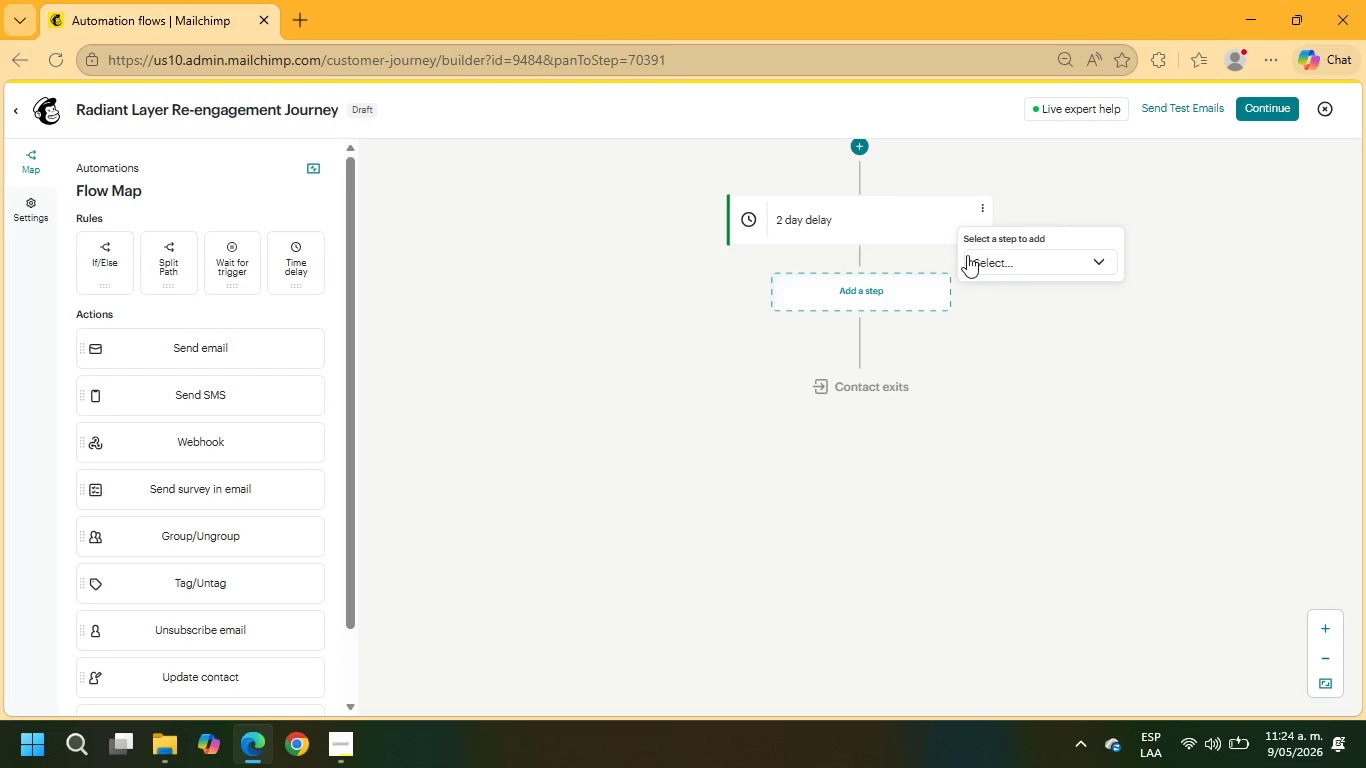 
left_click([967, 256])
 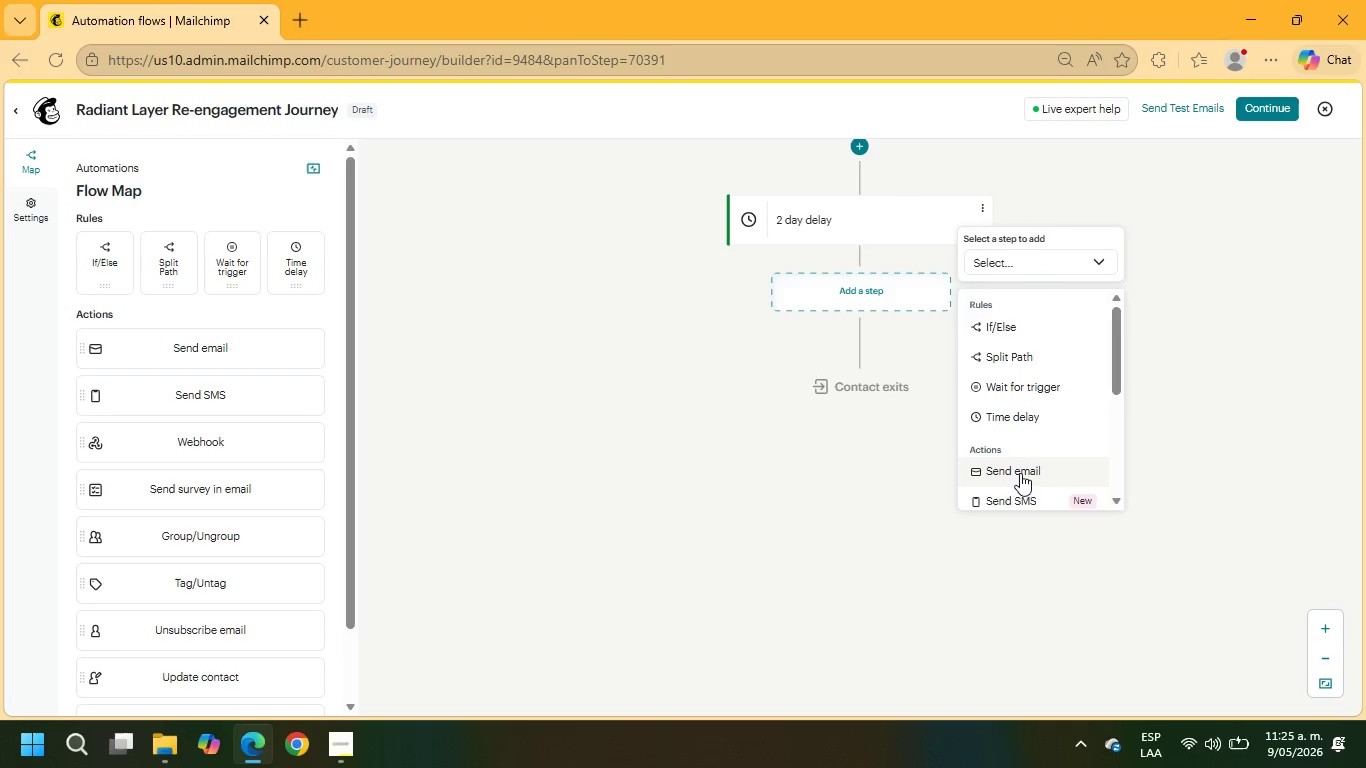 
left_click([1020, 473])
 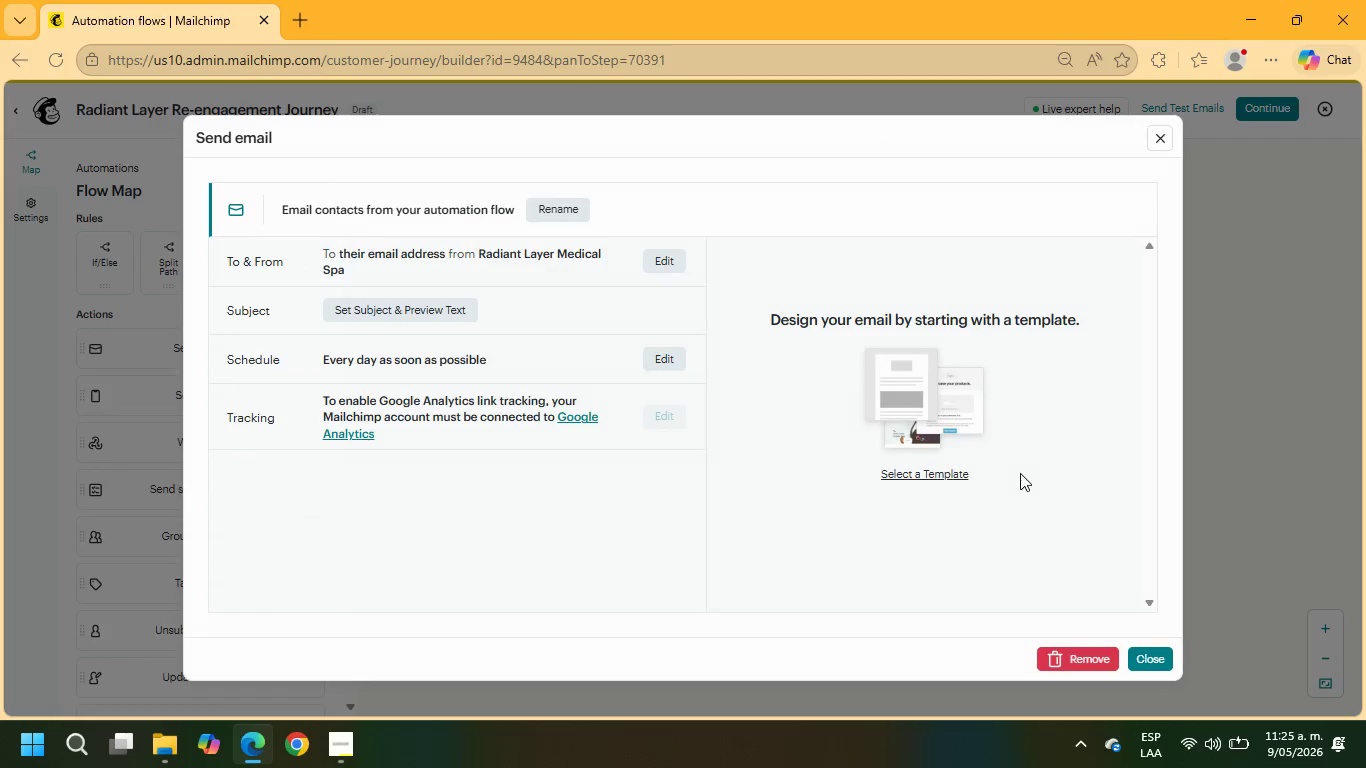 
left_click([577, 202])
 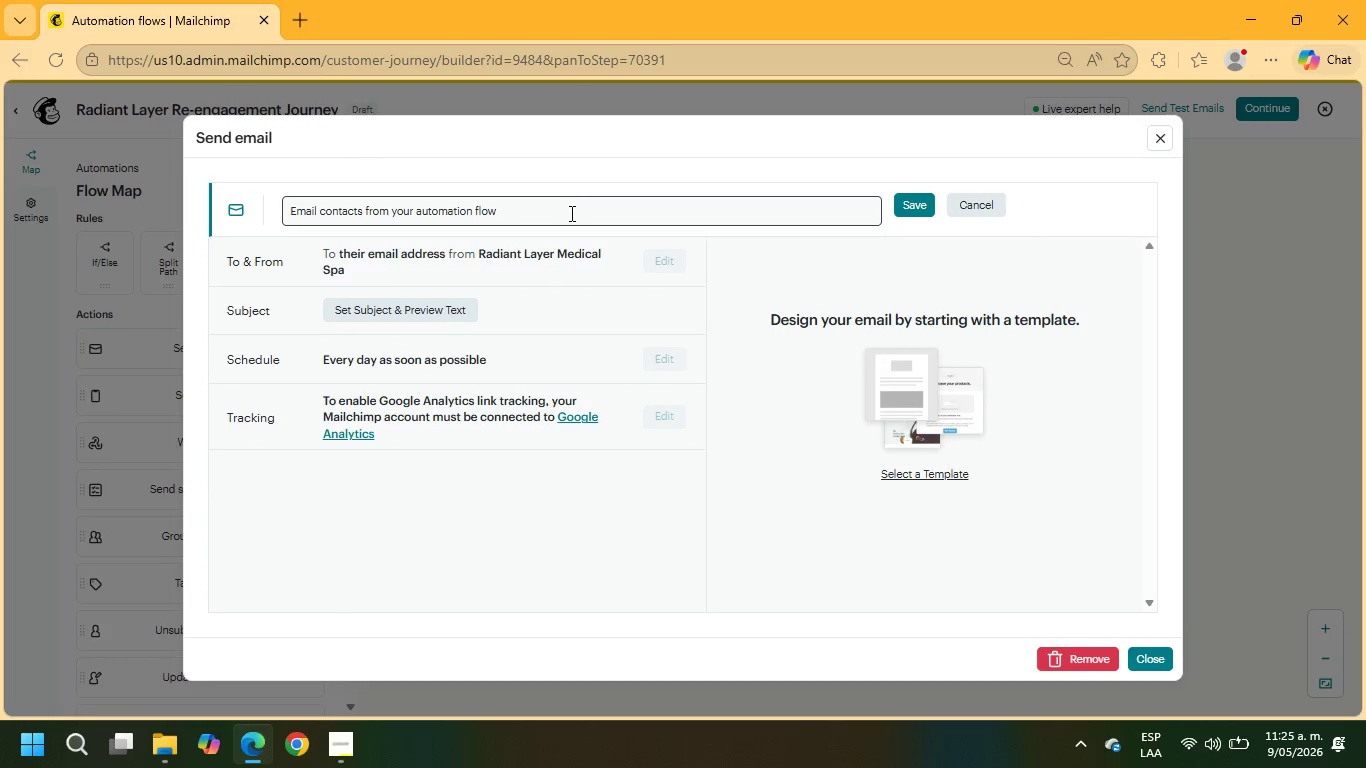 
left_click_drag(start_coordinate=[570, 214], to_coordinate=[222, 202])
 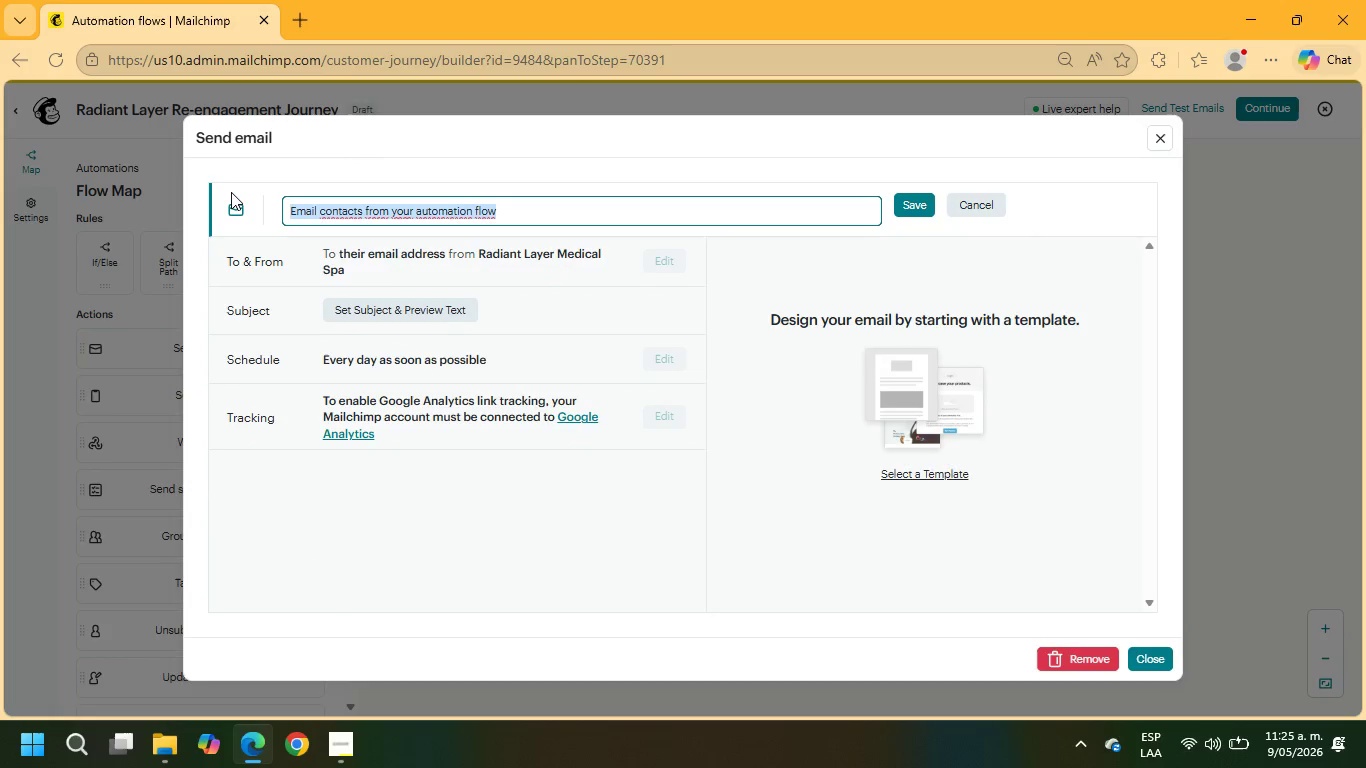 
type(Email 2 )
 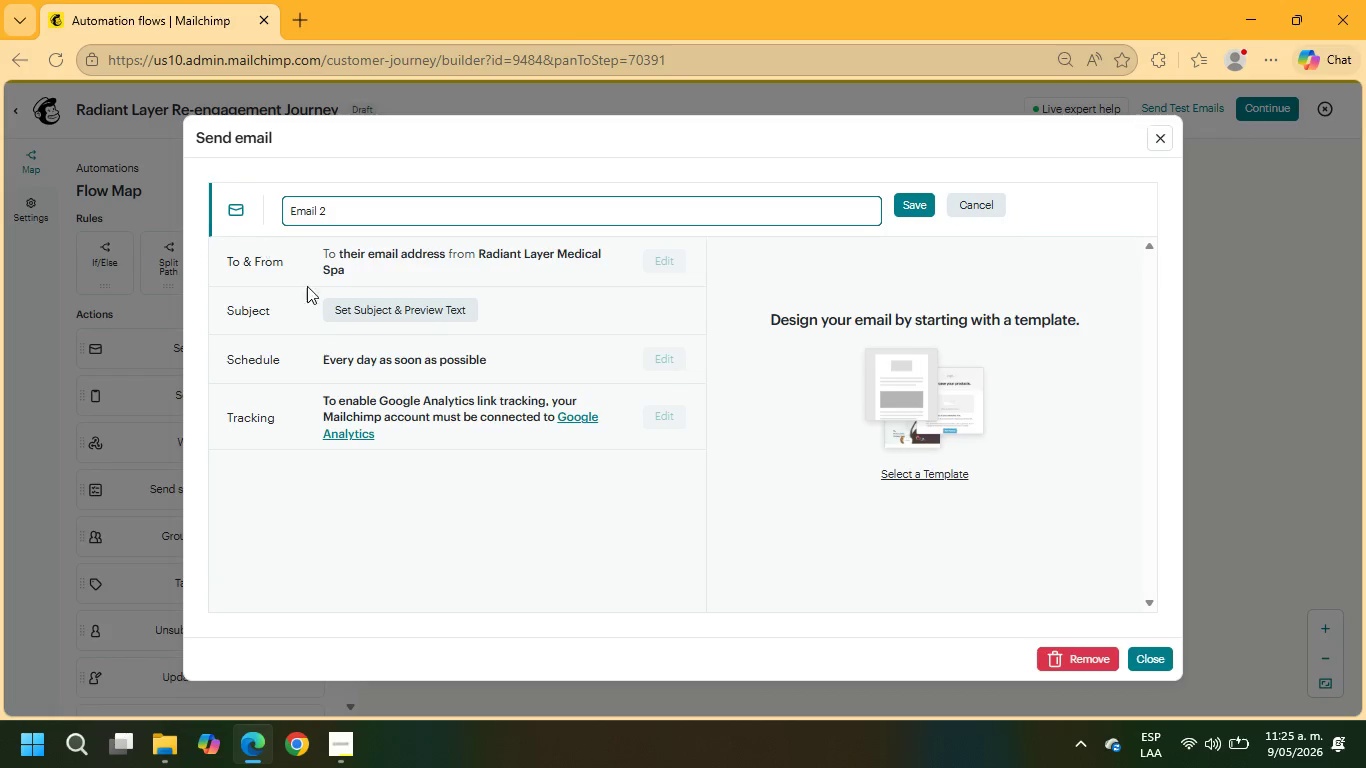 
left_click([333, 302])
 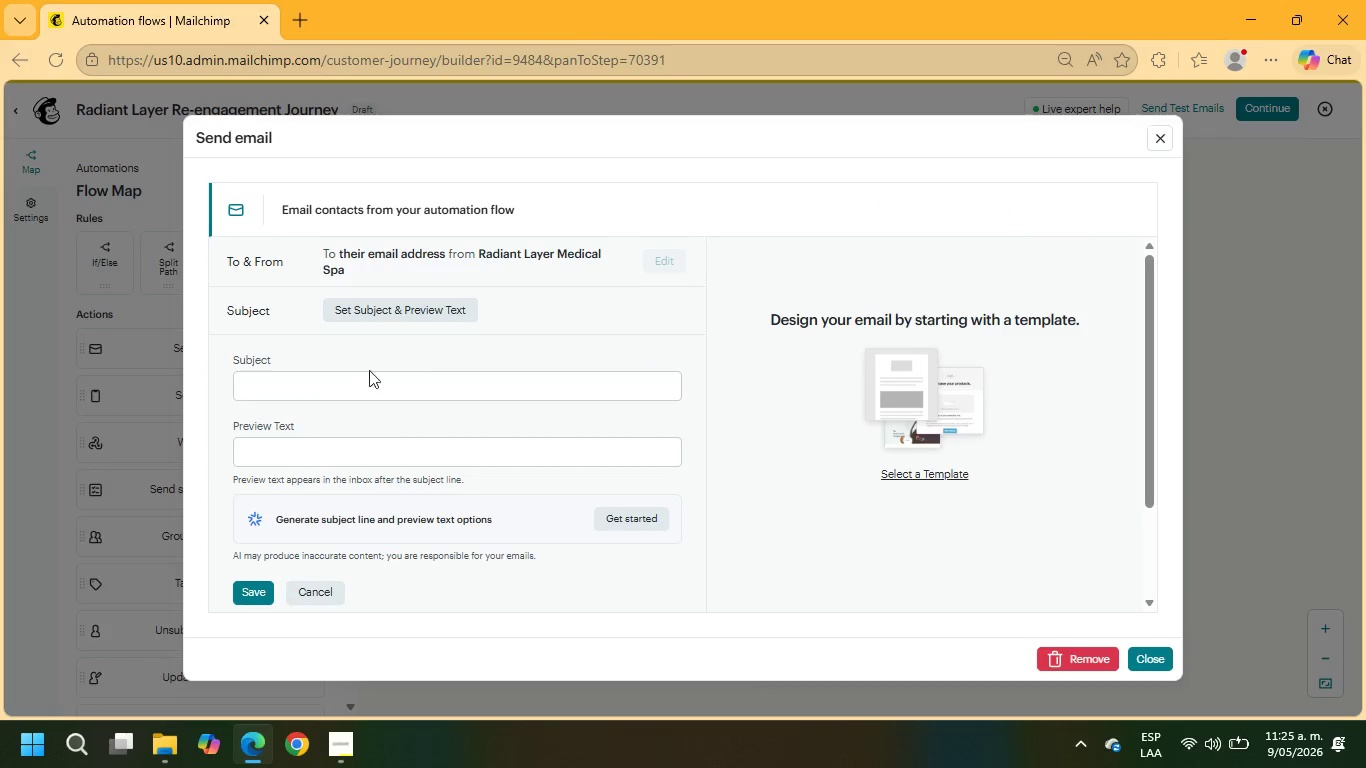 
left_click([345, 378])
 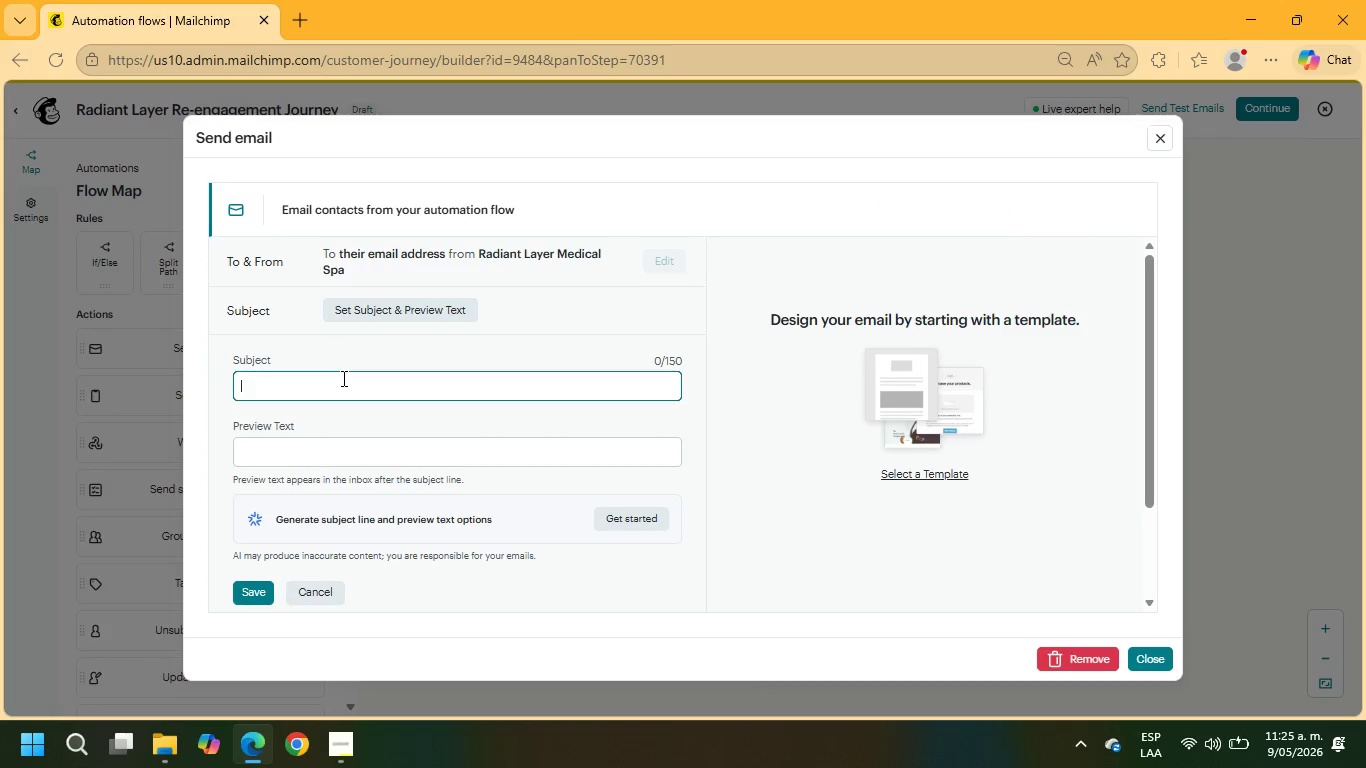 
type(Exclusie)
key(Backspace)
type(ve first tme)
key(Backspace)
key(Backspace)
key(Backspace)
type(-time client savings indi)
key(Backspace)
key(Backspace)
type(side)
 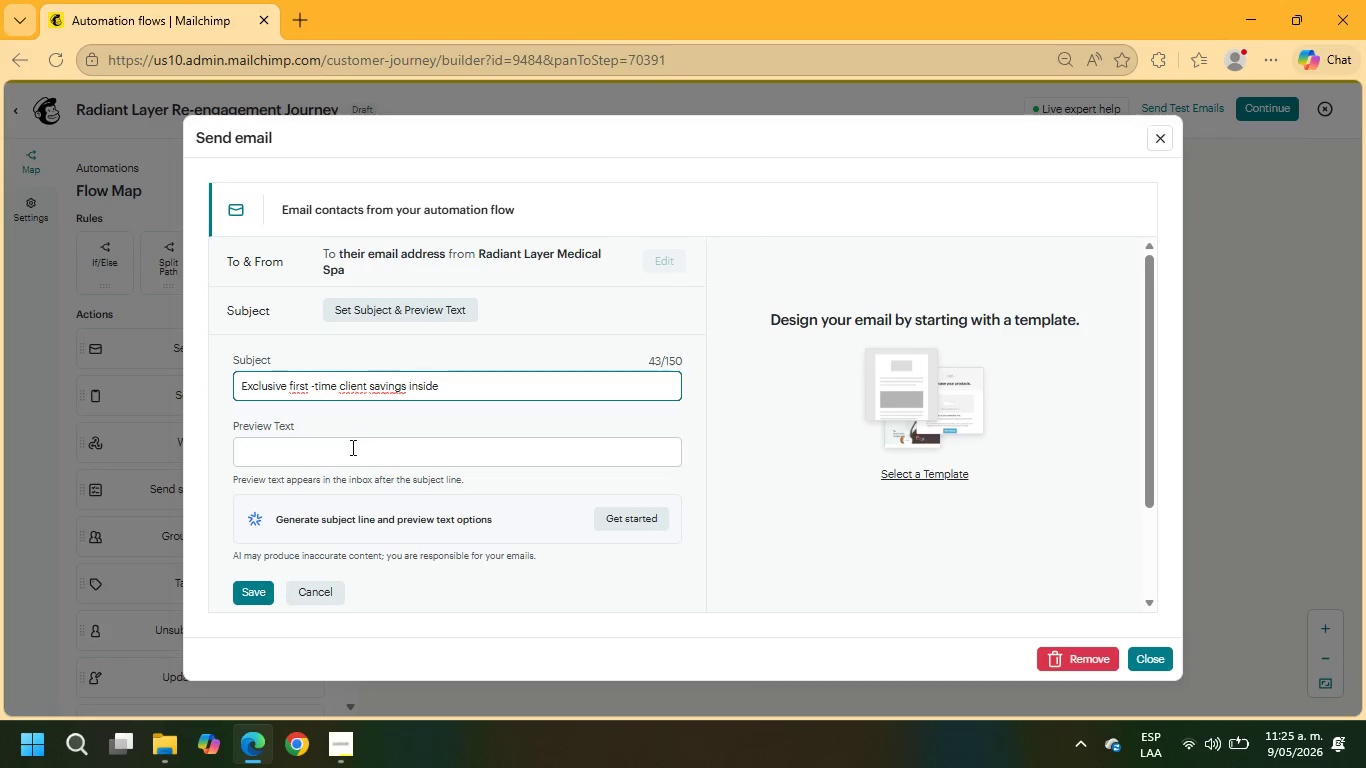 
left_click([351, 449])
 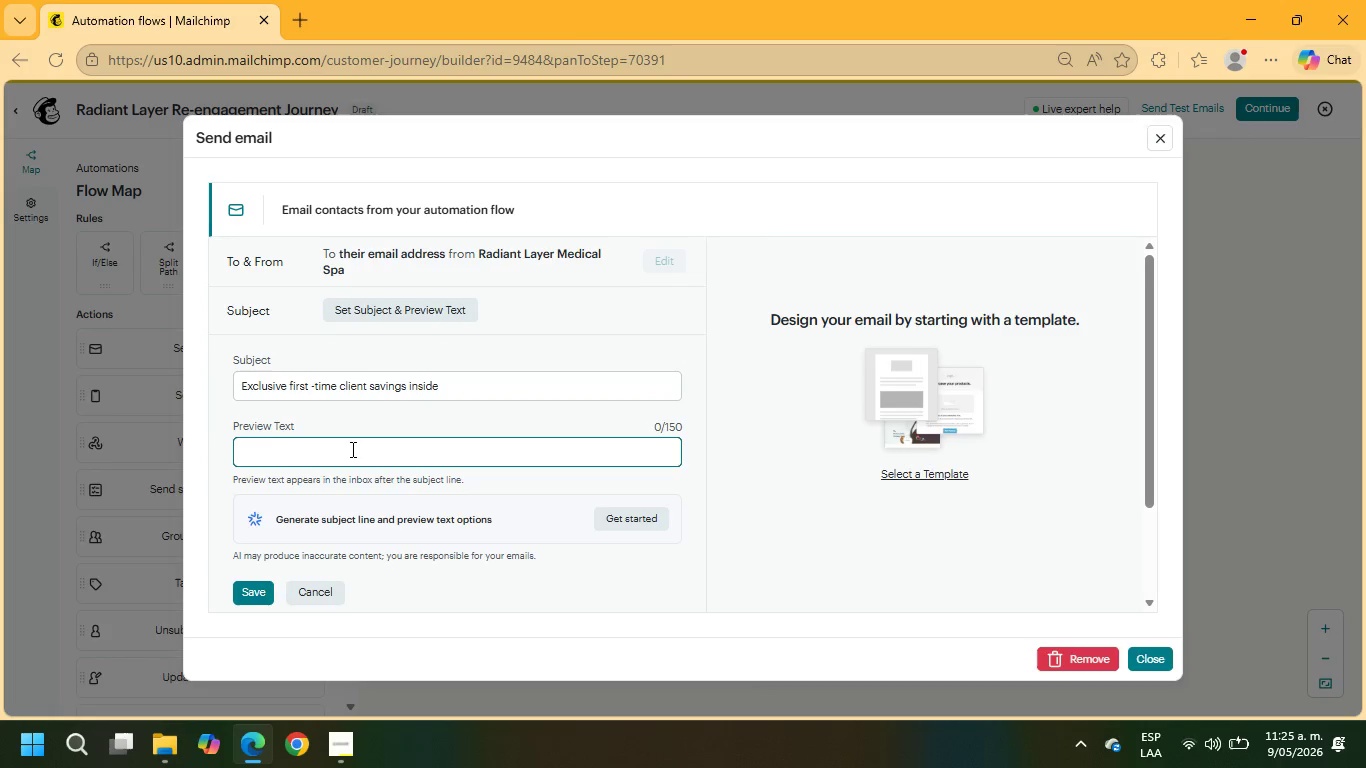 
type(Enjoy 15%off your first signature treatment)
 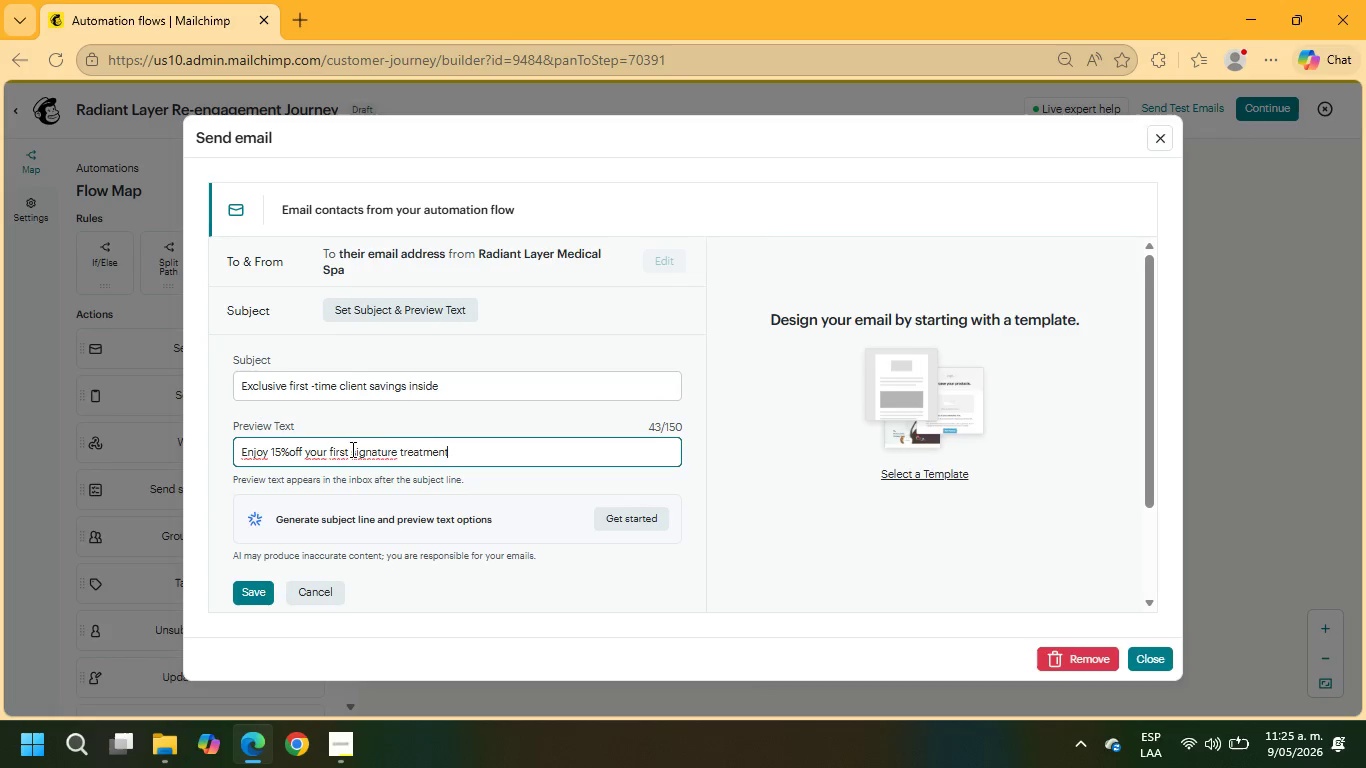 
scroll: coordinate [378, 380], scroll_direction: down, amount: 2.0
 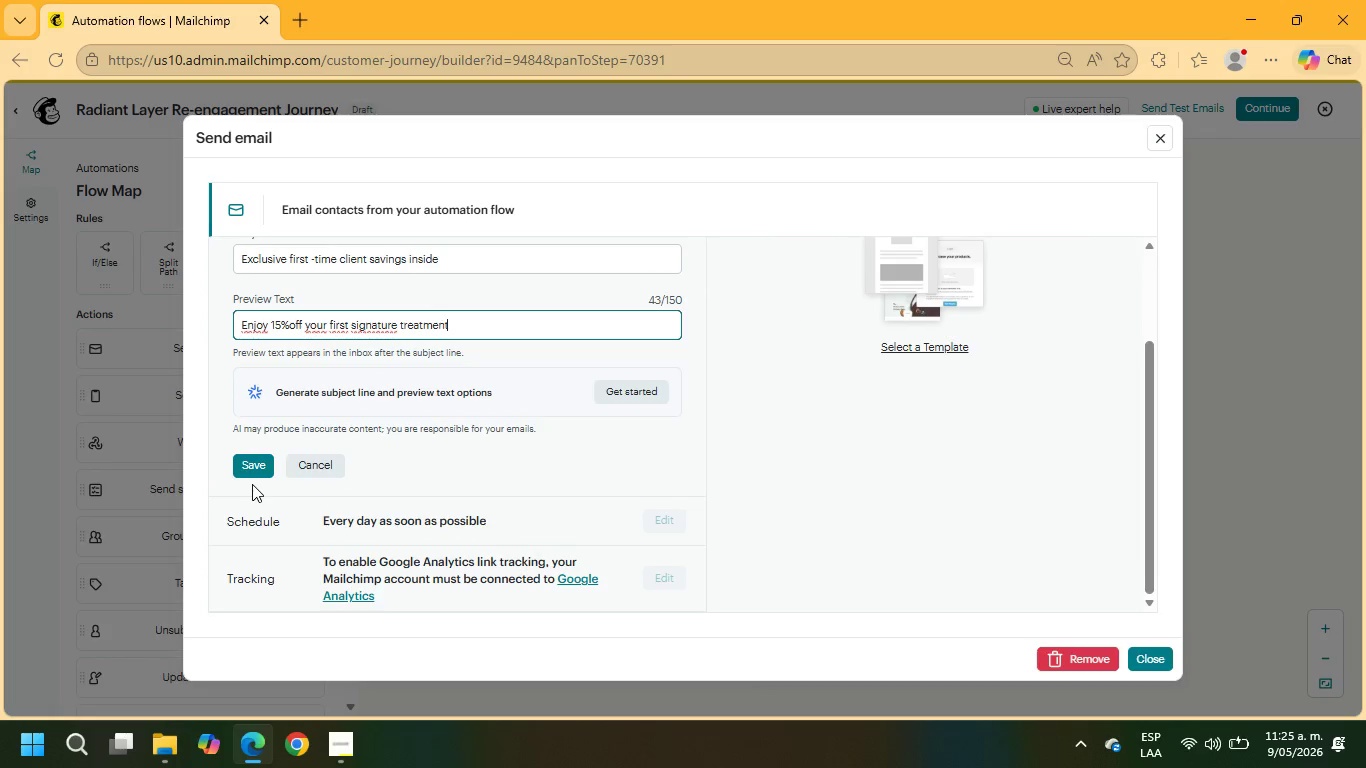 
left_click([252, 474])
 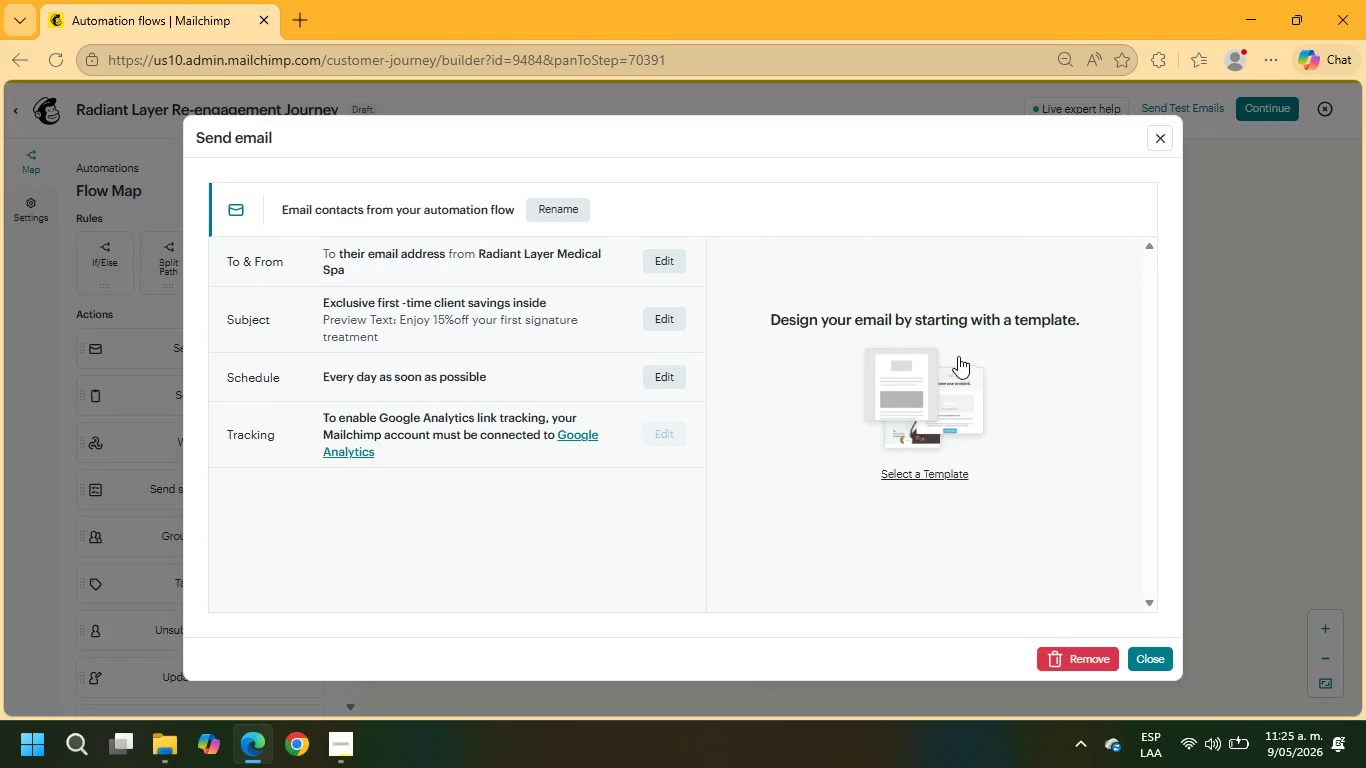 
left_click([942, 479])
 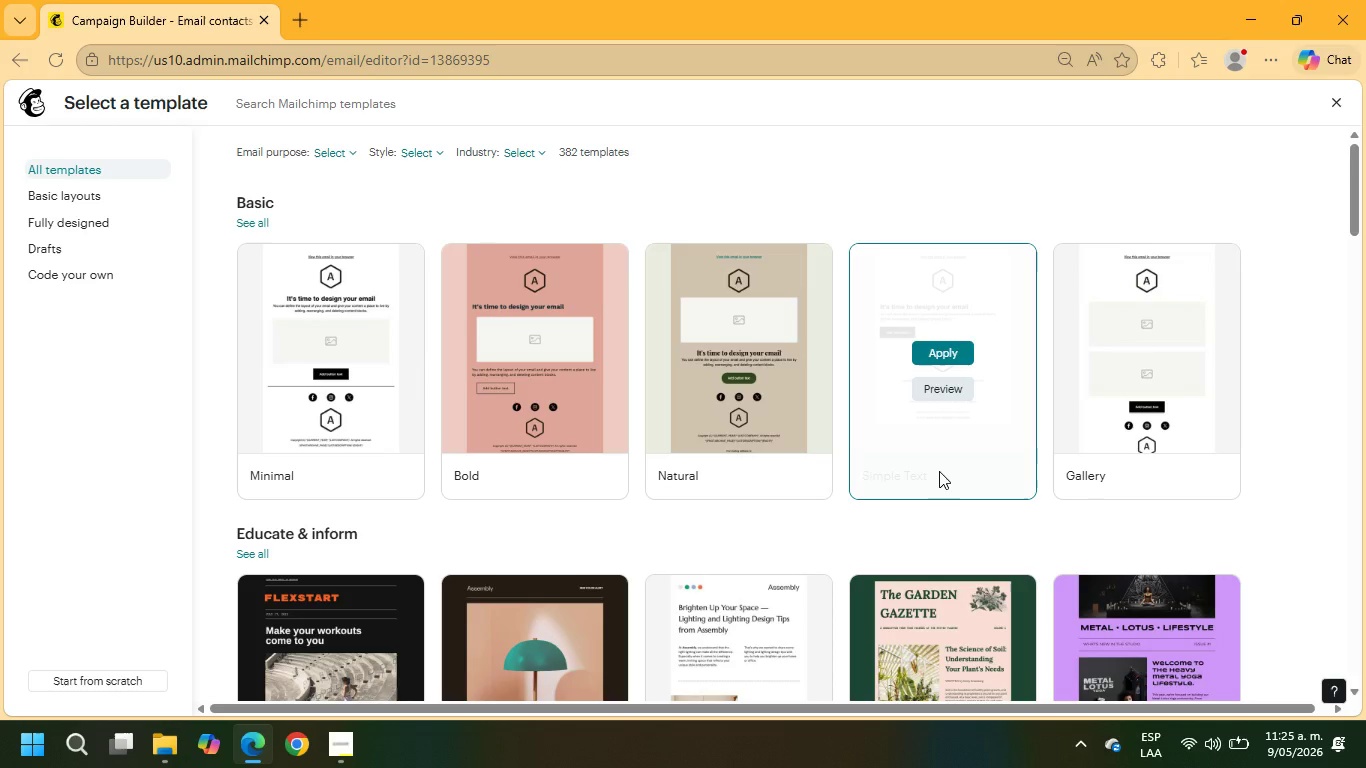 
wait(6.26)
 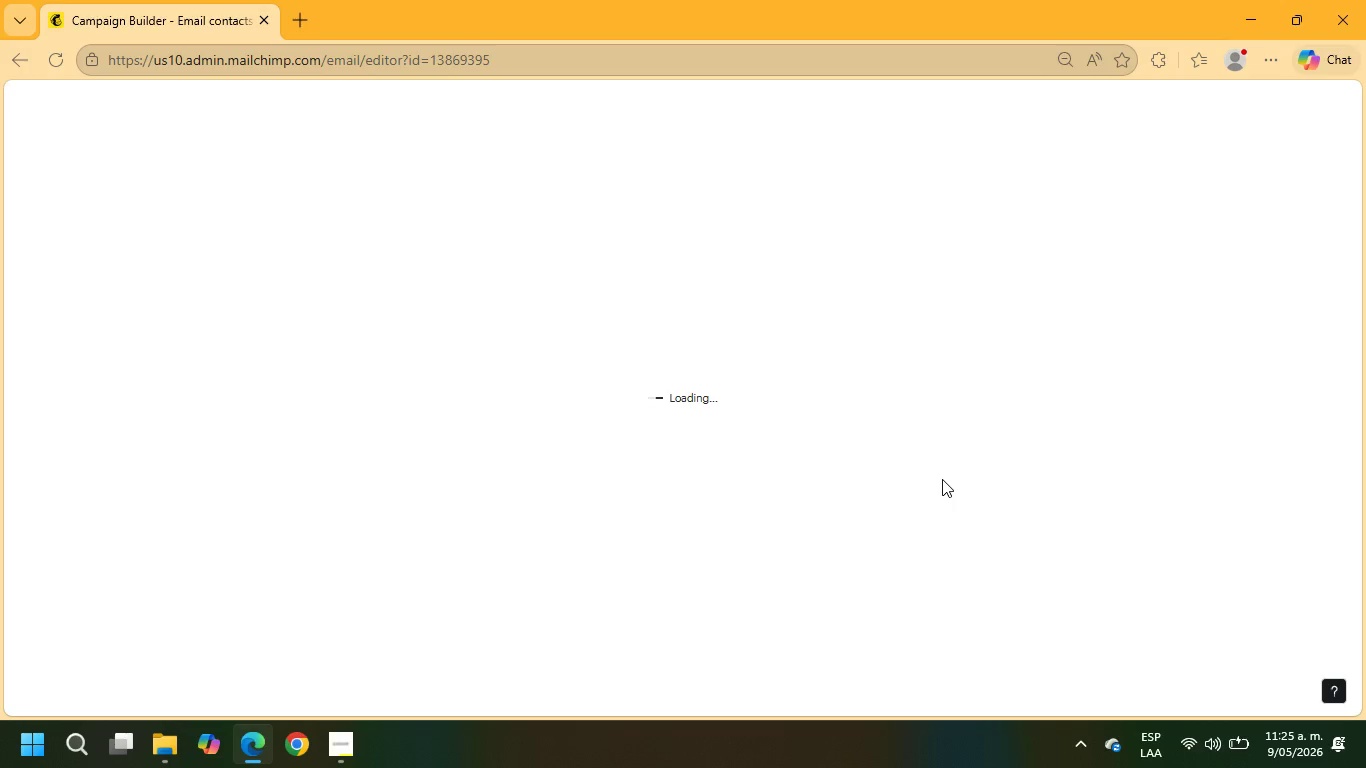 
scroll: coordinate [964, 597], scroll_direction: down, amount: 4.0
 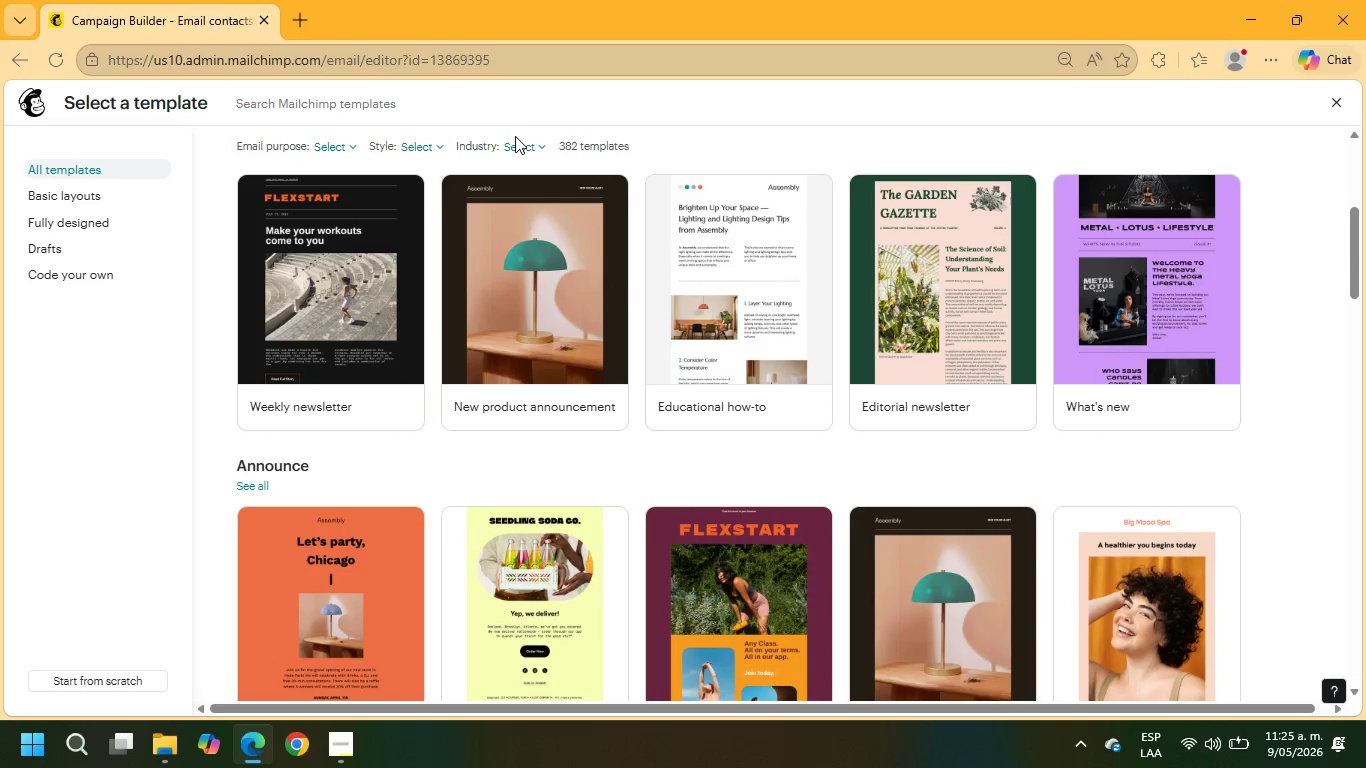 
double_click([518, 147])
 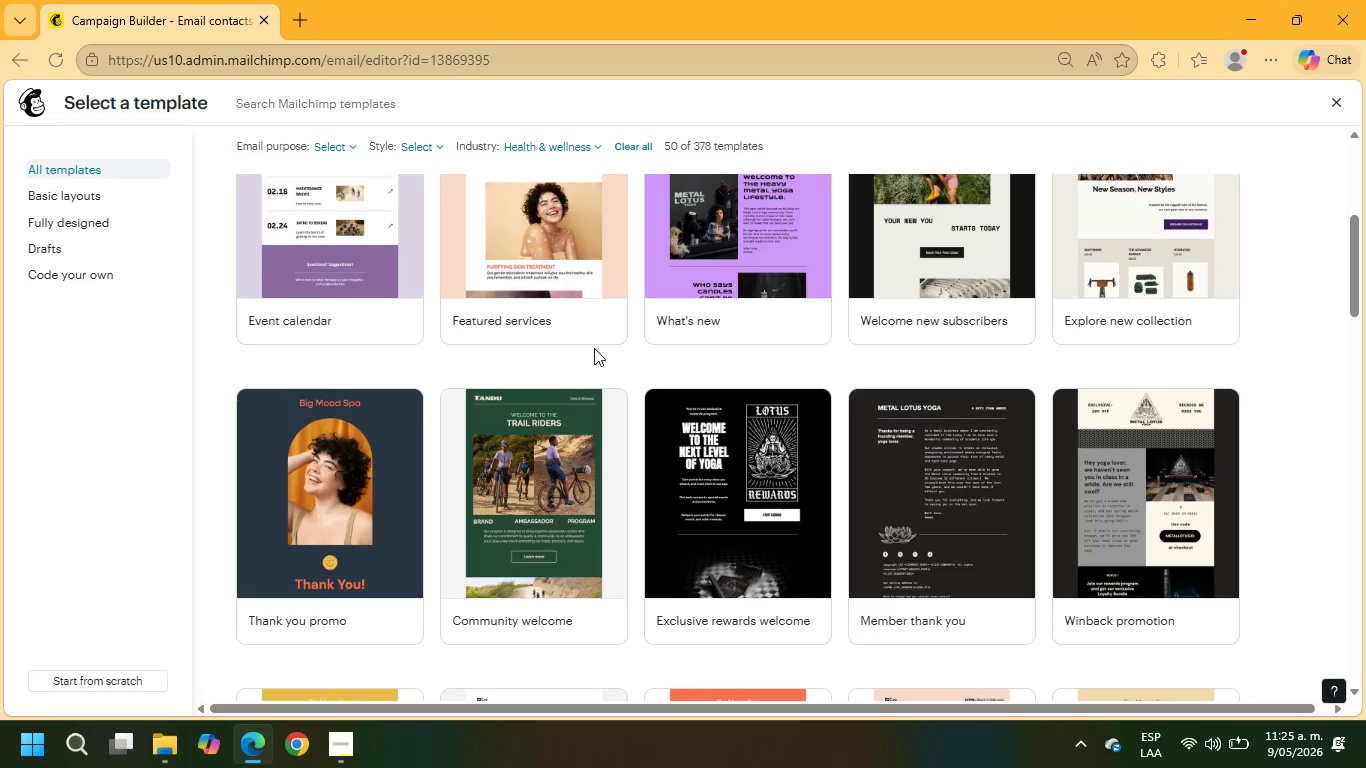 
scroll: coordinate [1227, 359], scroll_direction: down, amount: 9.0
 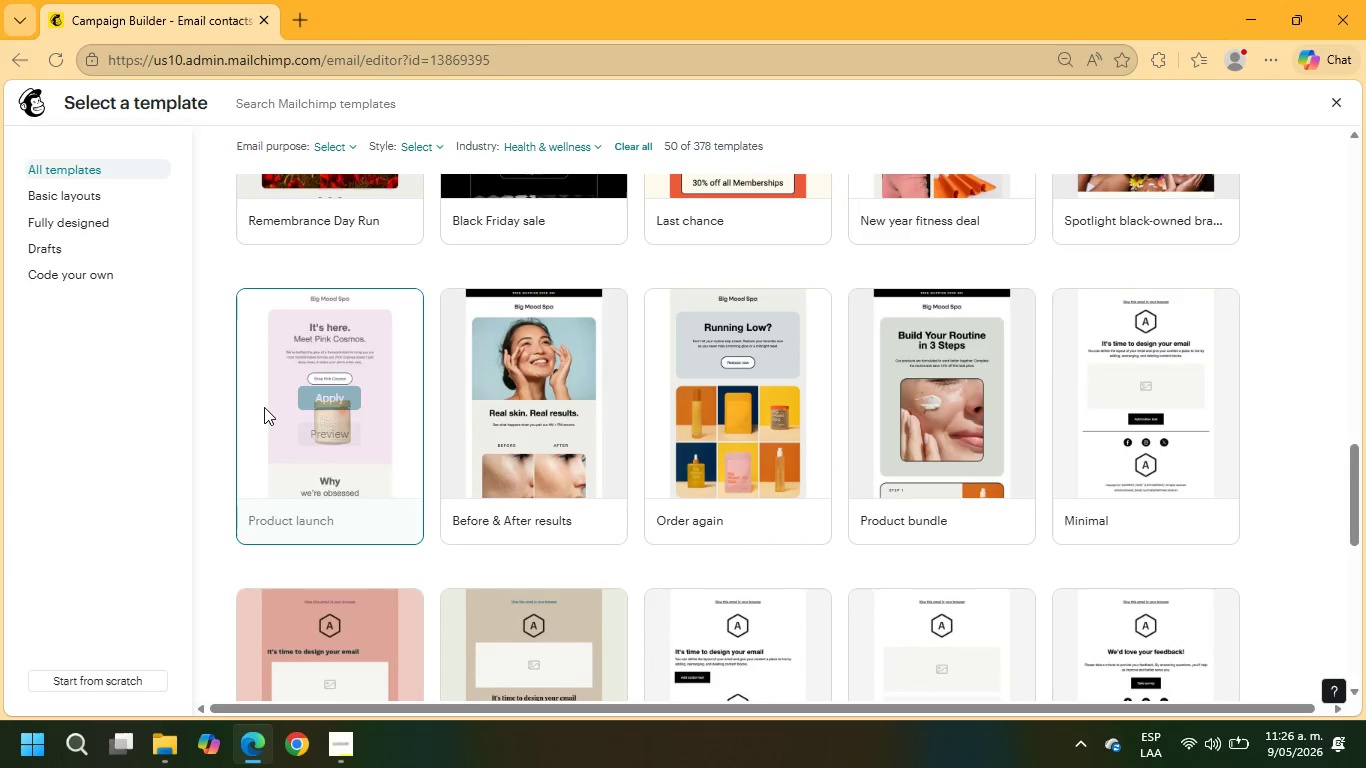 
left_click([336, 398])
 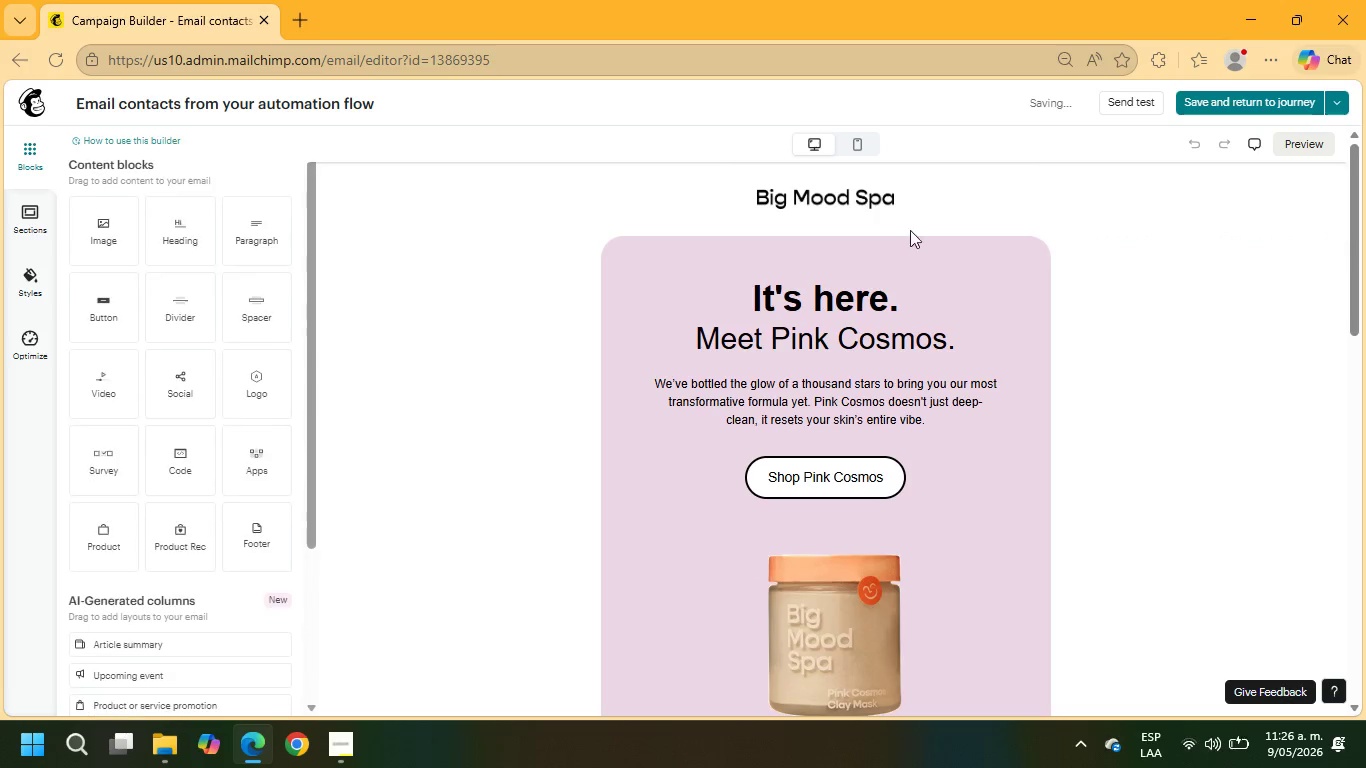 
left_click([858, 219])
 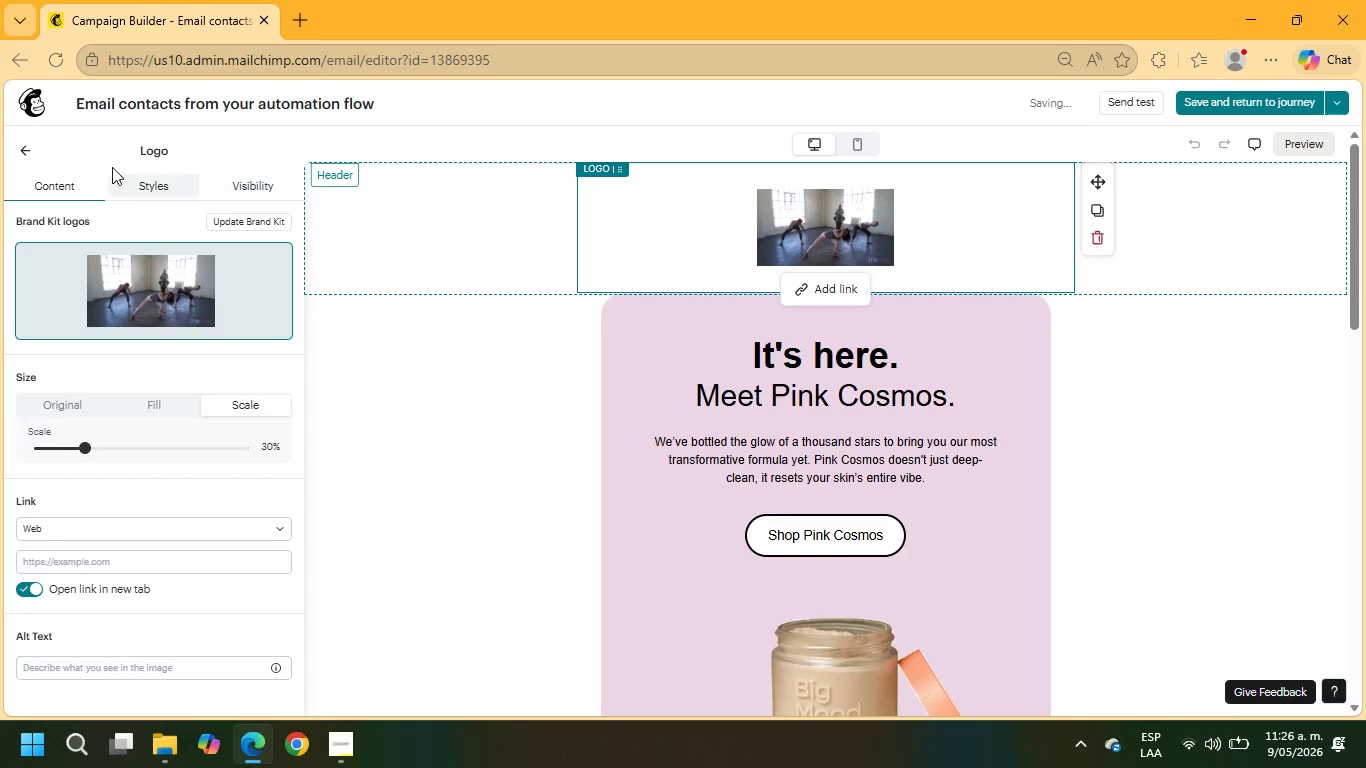 
left_click([32, 147])
 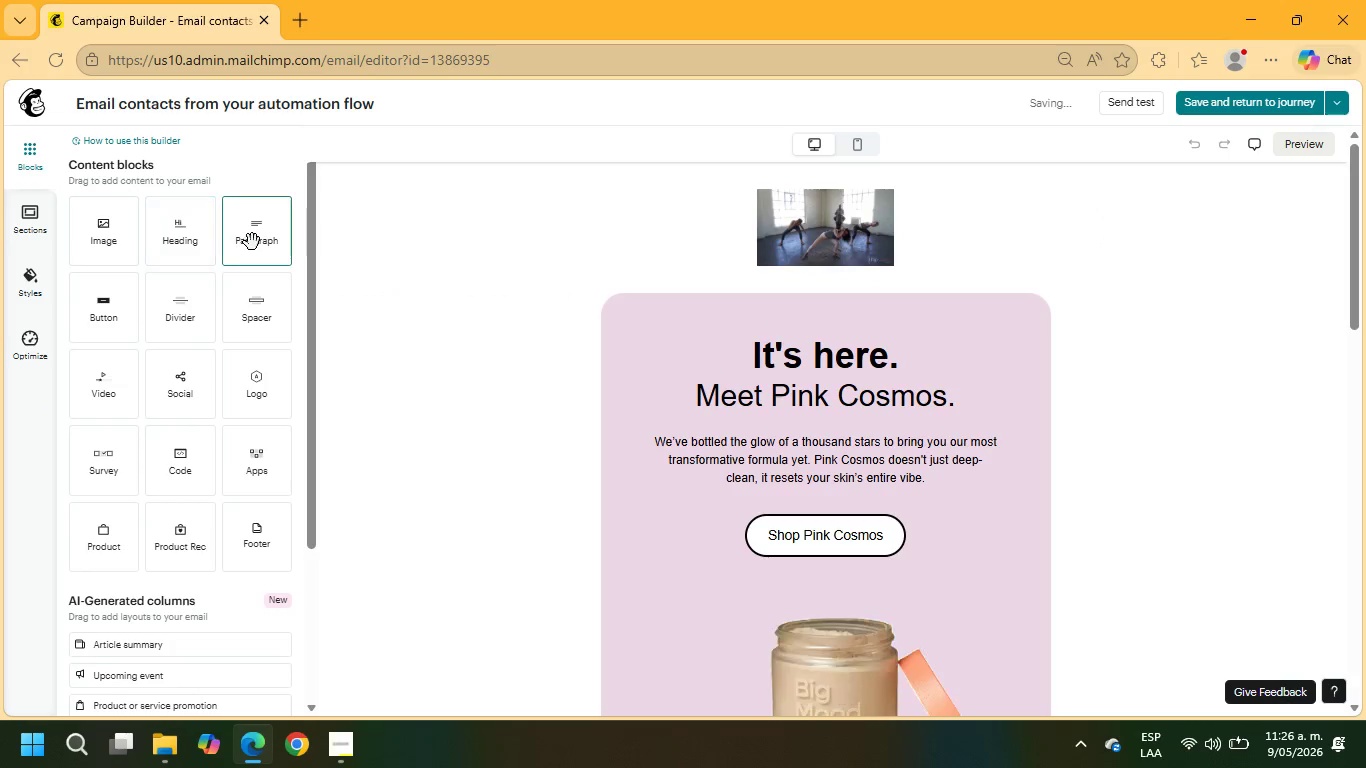 
left_click_drag(start_coordinate=[168, 243], to_coordinate=[680, 296])
 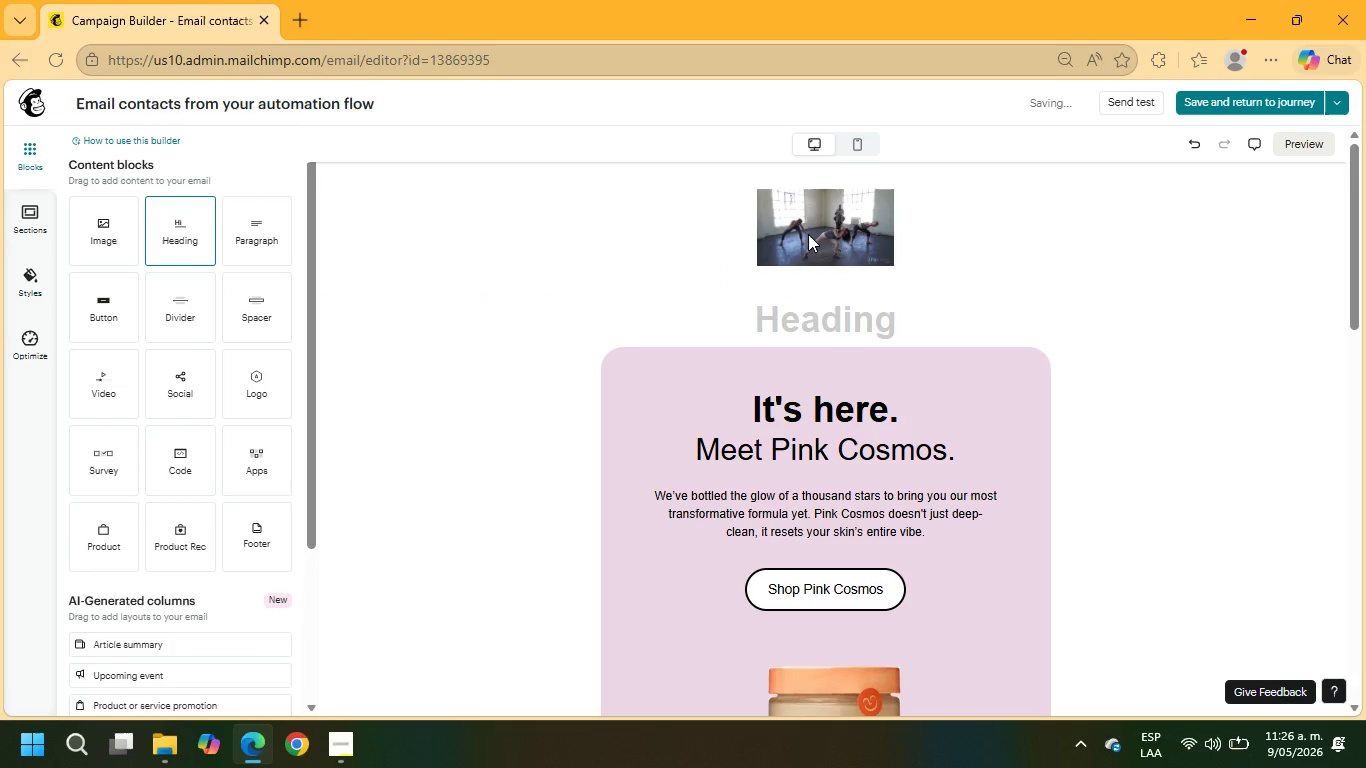 
left_click([808, 219])
 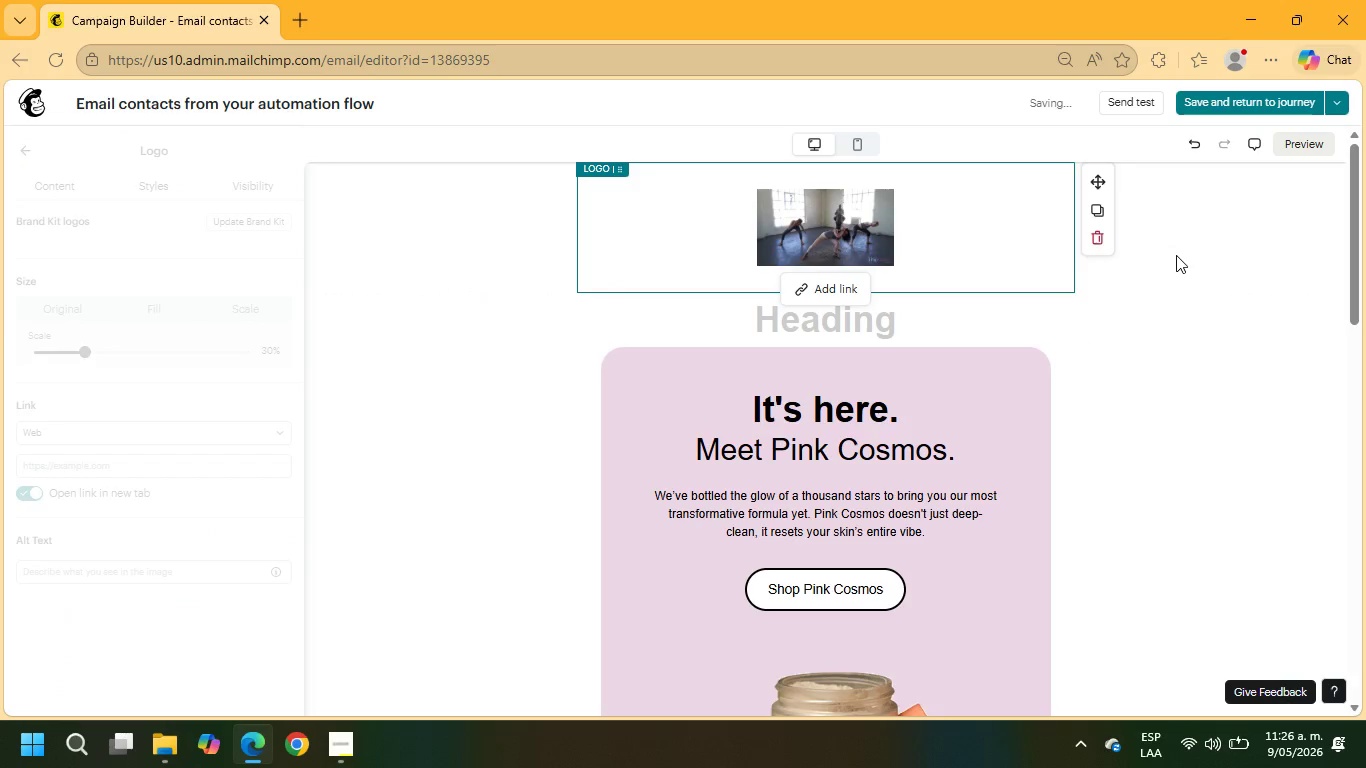 
left_click([1099, 242])
 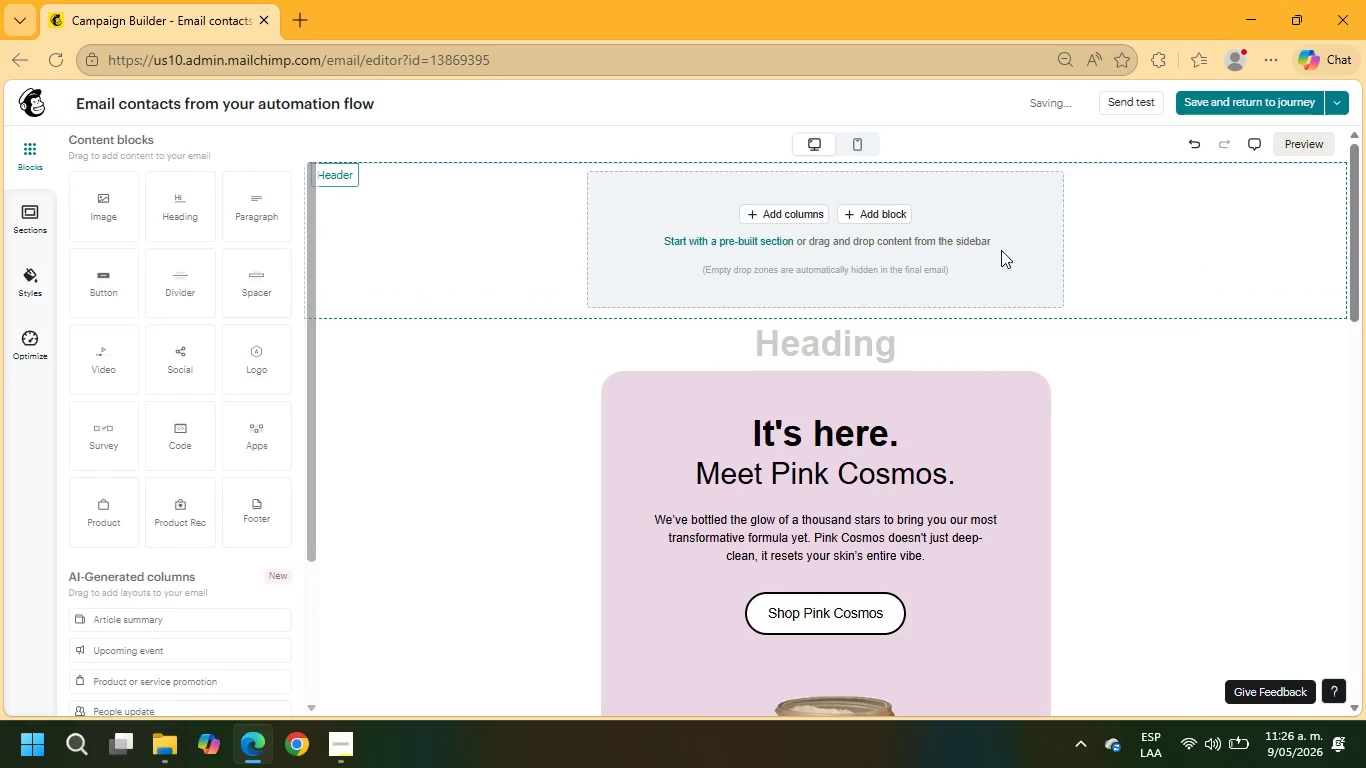 
left_click([928, 248])
 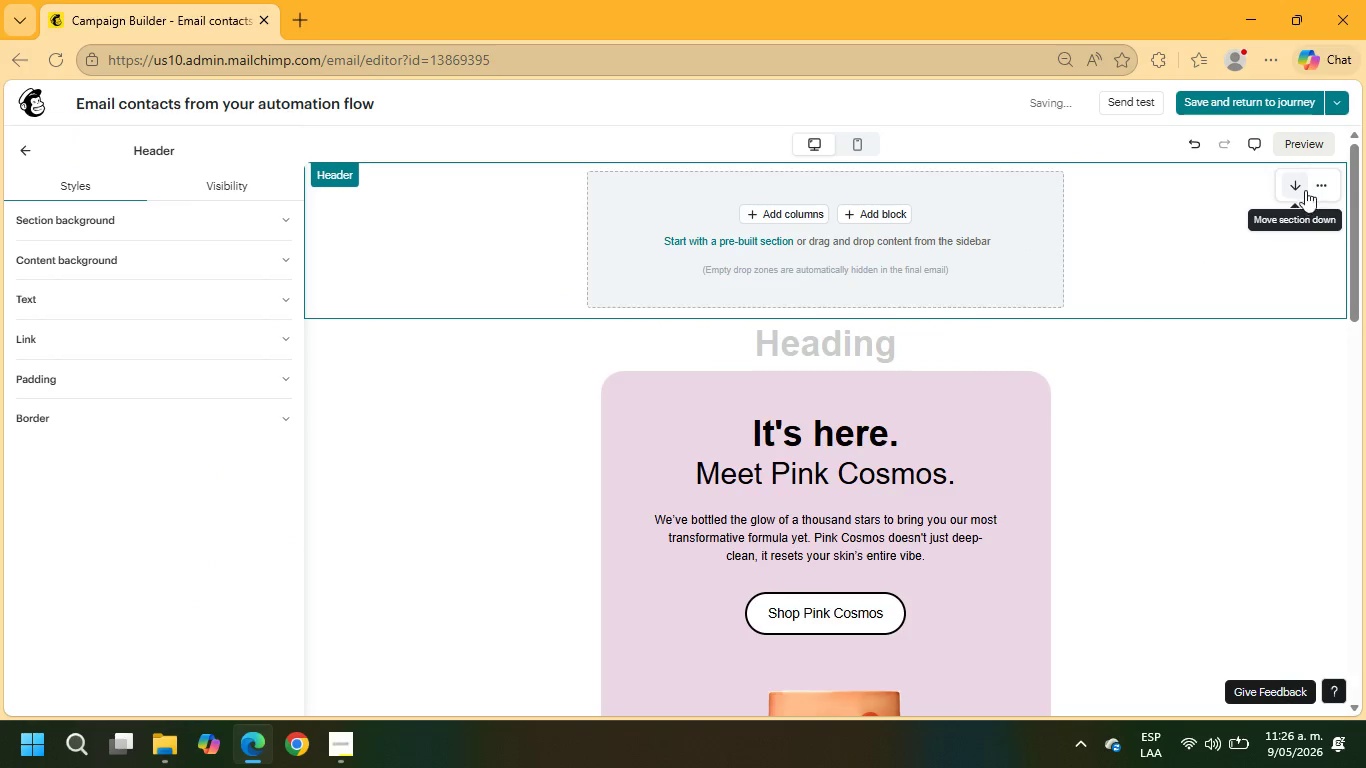 
left_click([1321, 186])
 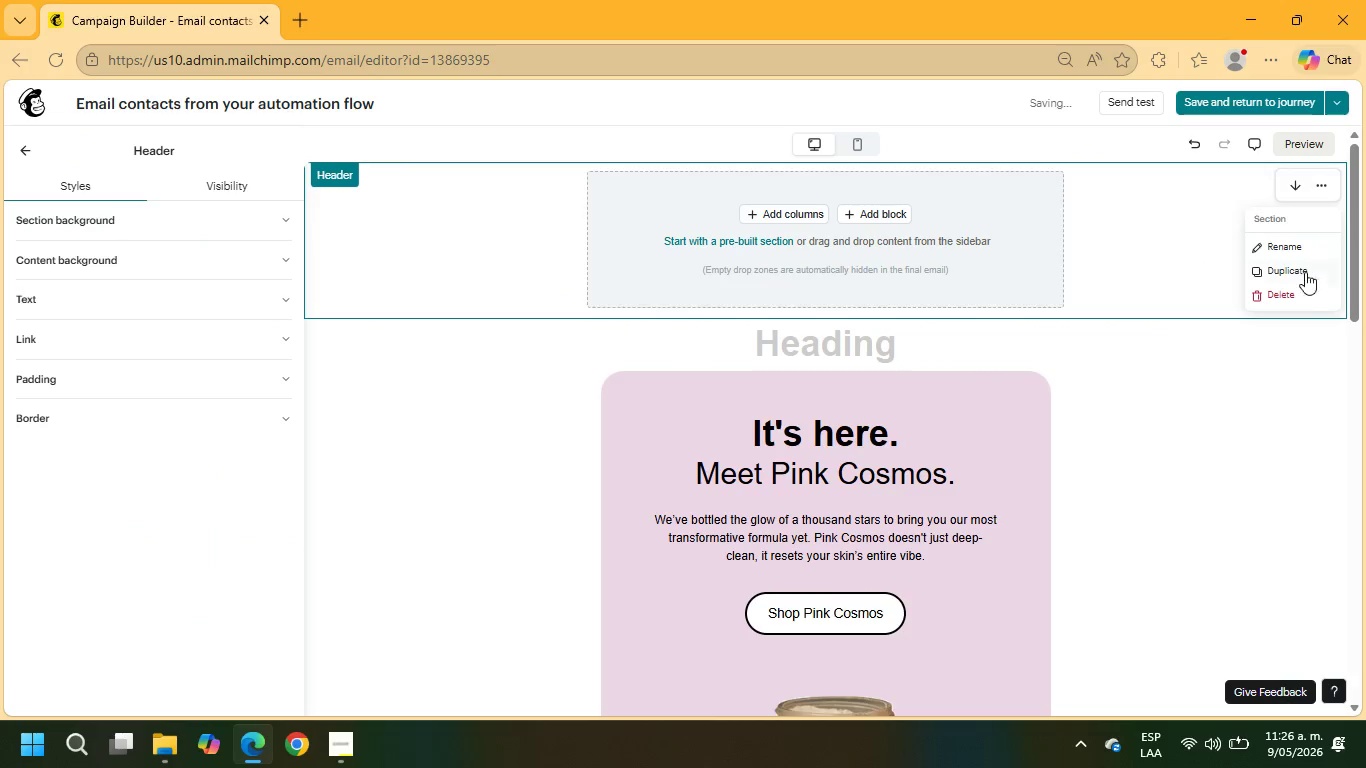 
left_click([1297, 300])
 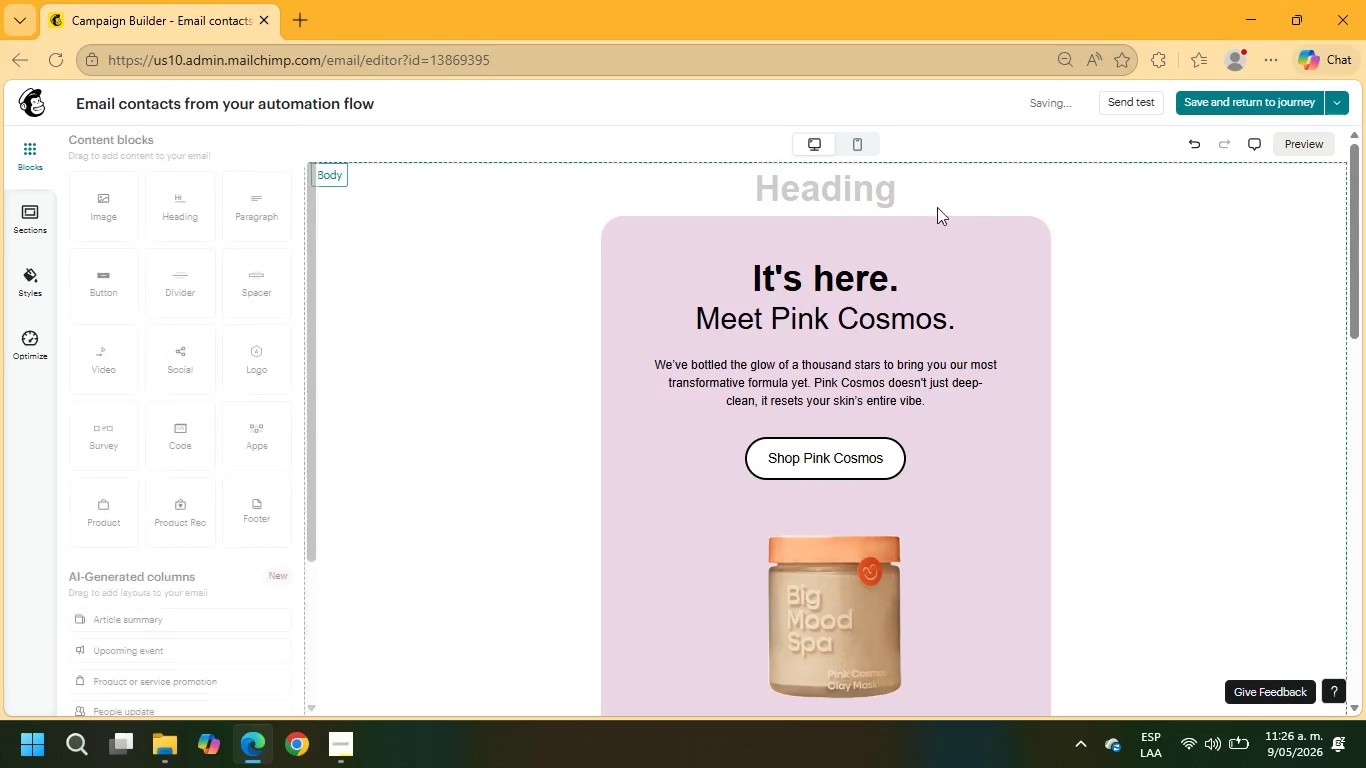 
left_click([905, 192])
 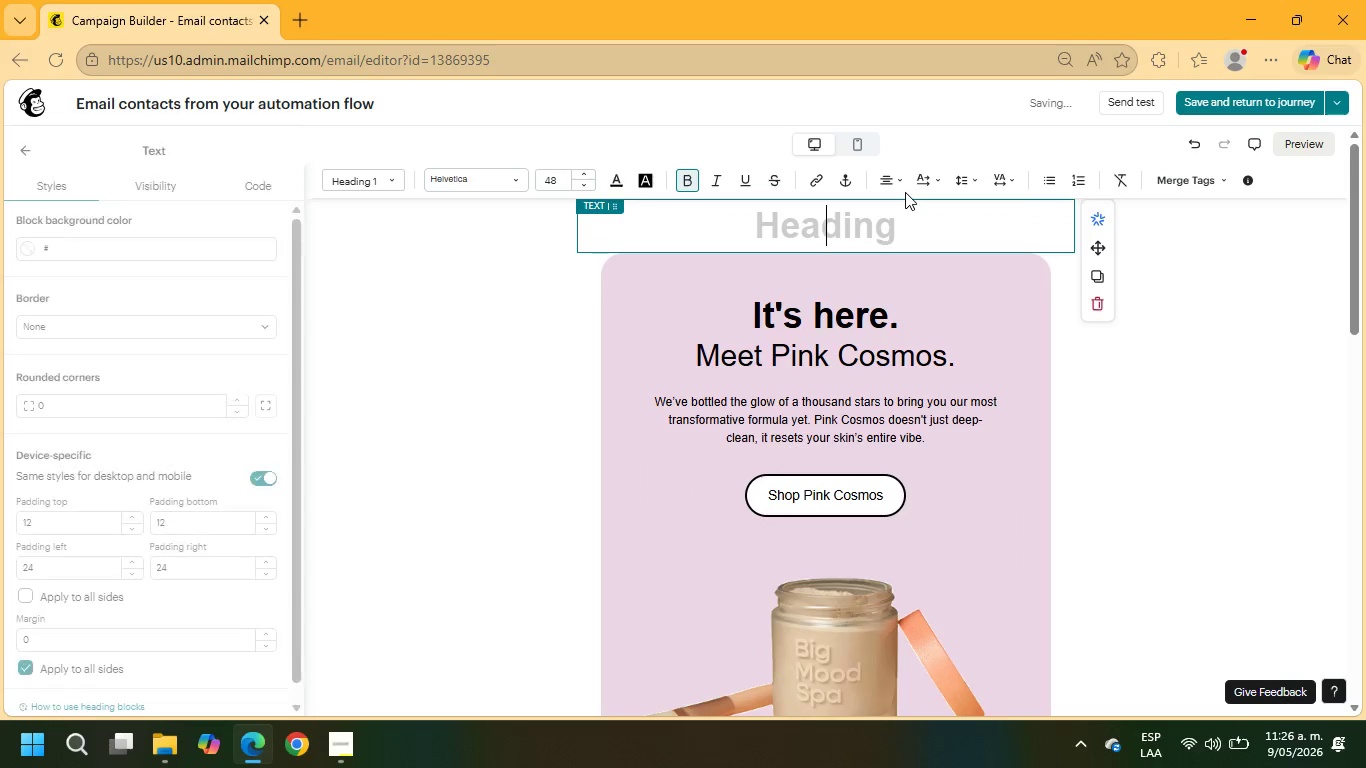 
left_click_drag(start_coordinate=[905, 192], to_coordinate=[738, 190])
 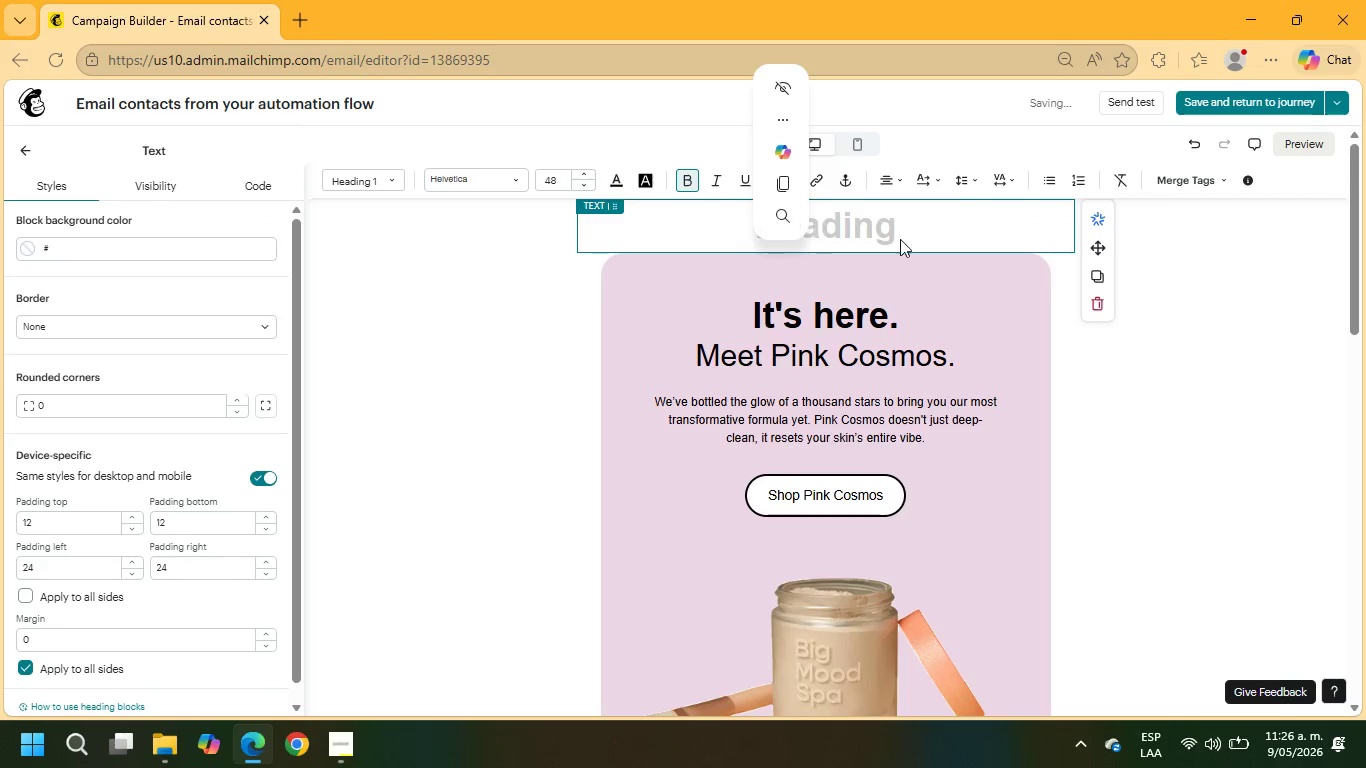 
left_click([913, 239])
 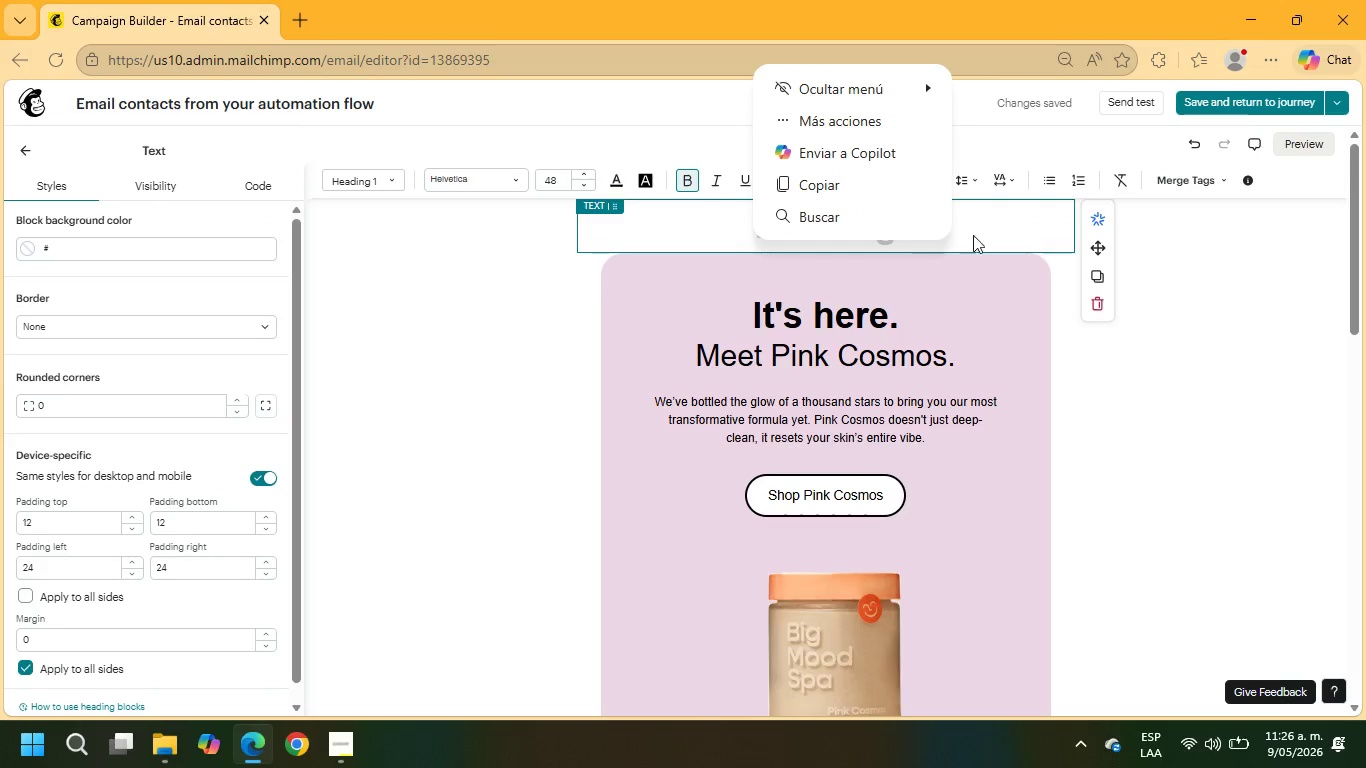 
left_click([1011, 232])
 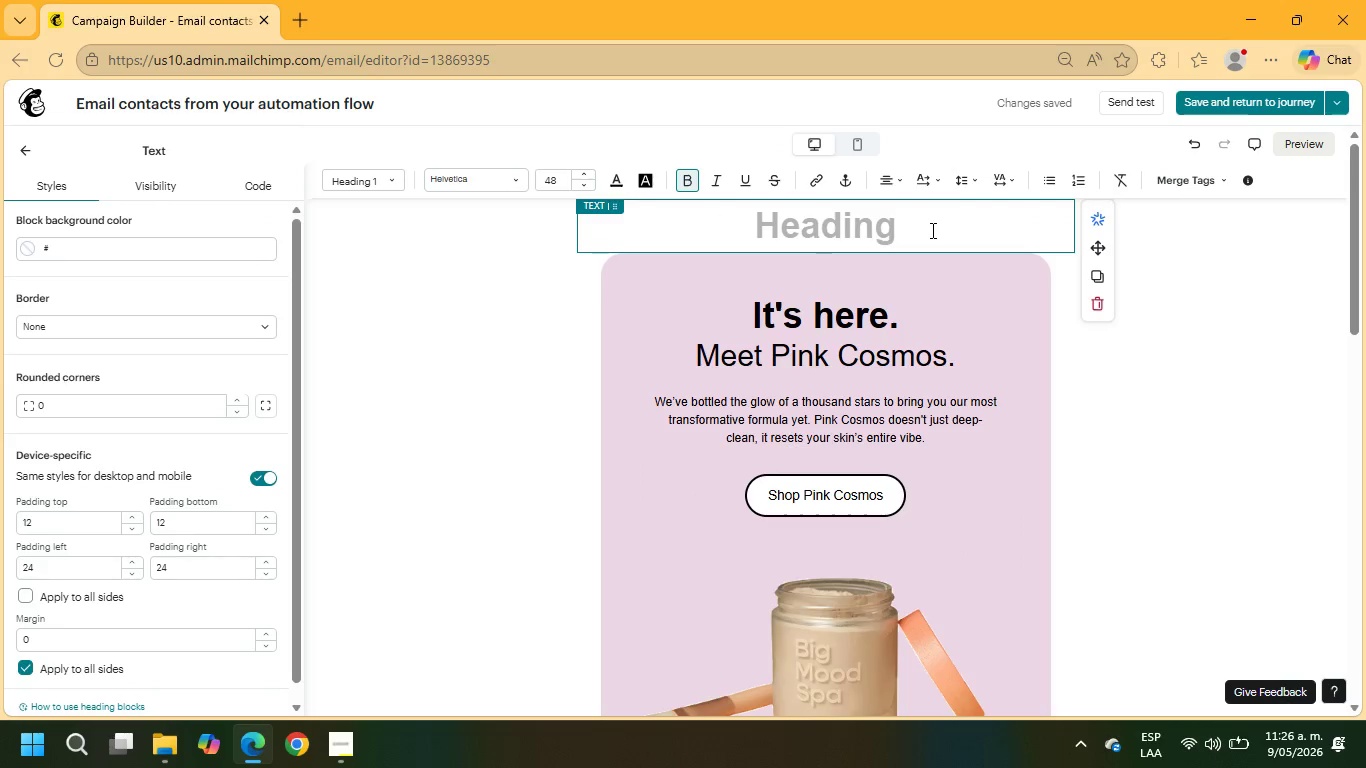 
type(you)
key(Backspace)
key(Backspace)
key(Backspace)
type(yor ex)
key(Backspace)
key(Backspace)
key(Backspace)
key(Backspace)
key(Backspace)
key(Backspace)
type(Your exclusive)
 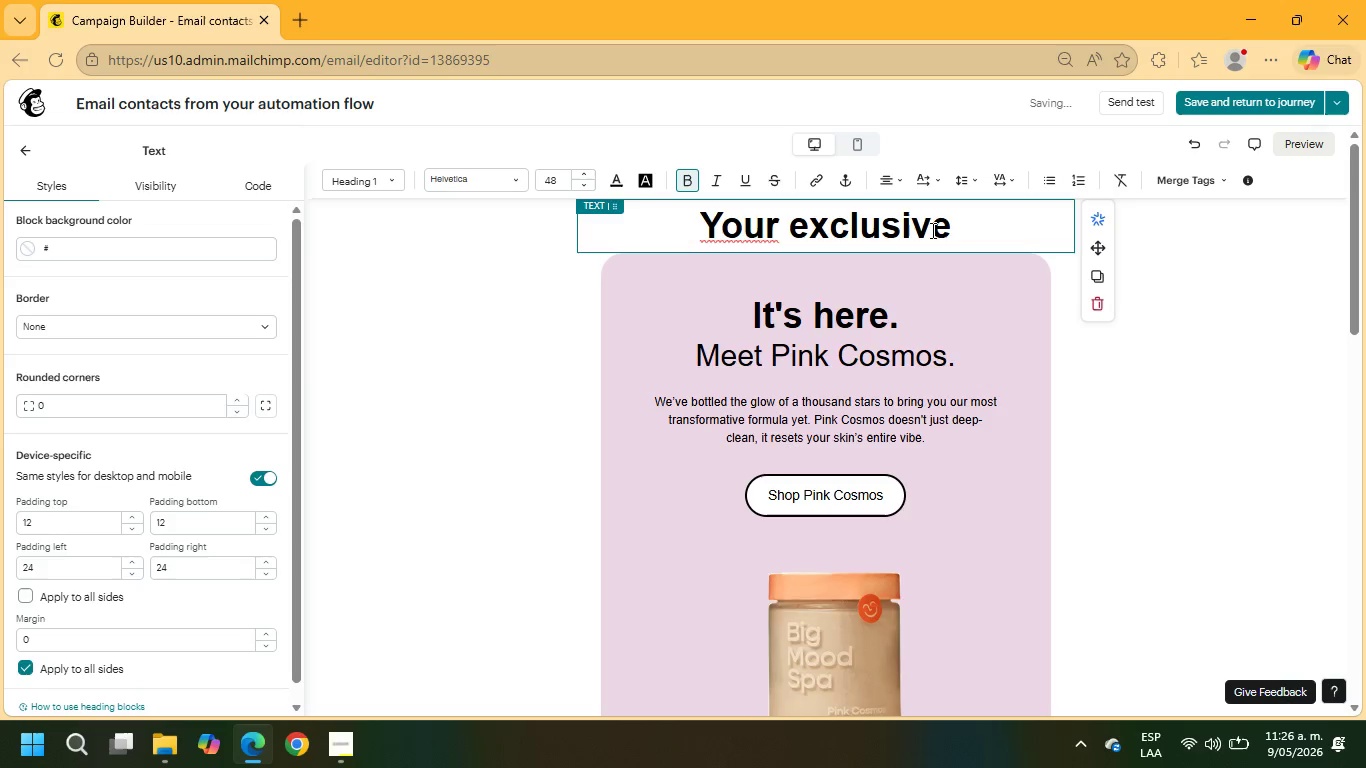 
wait(5.11)
 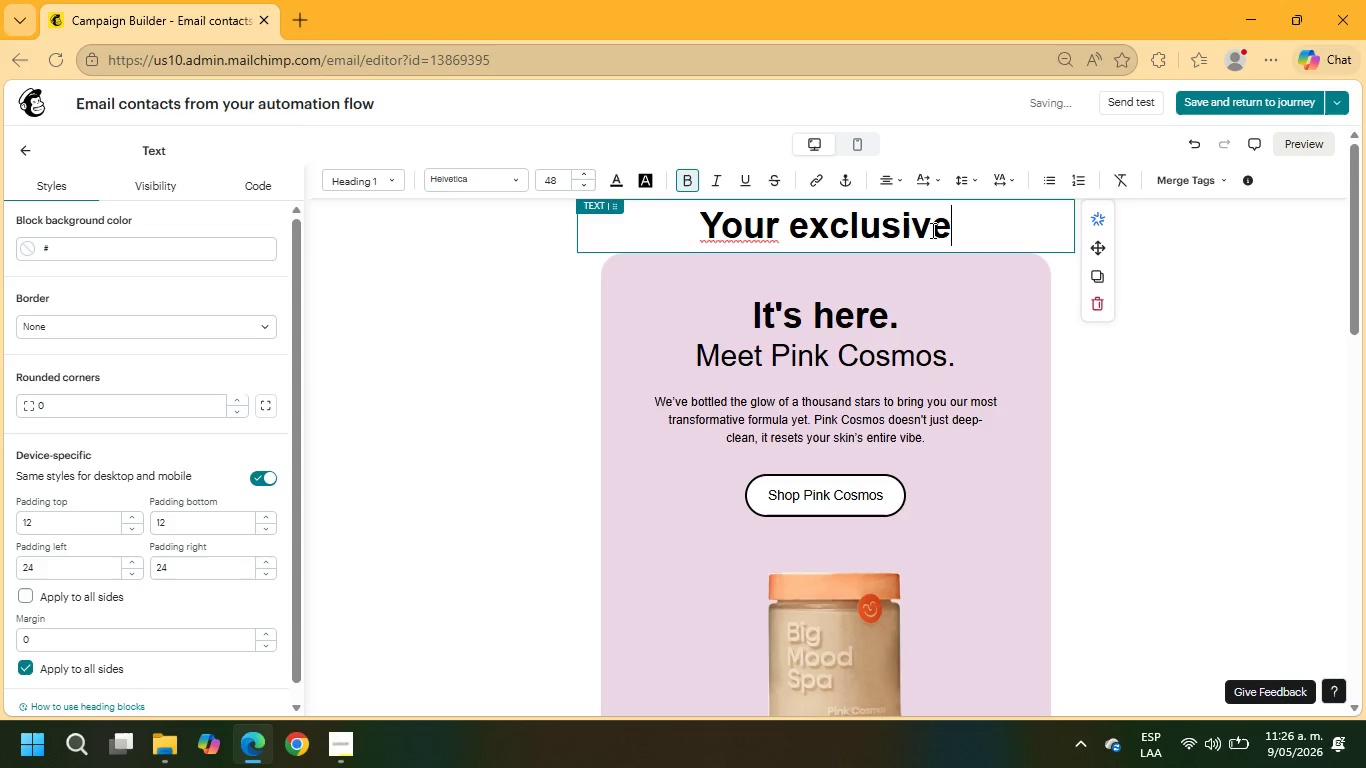 
type( offer here)
 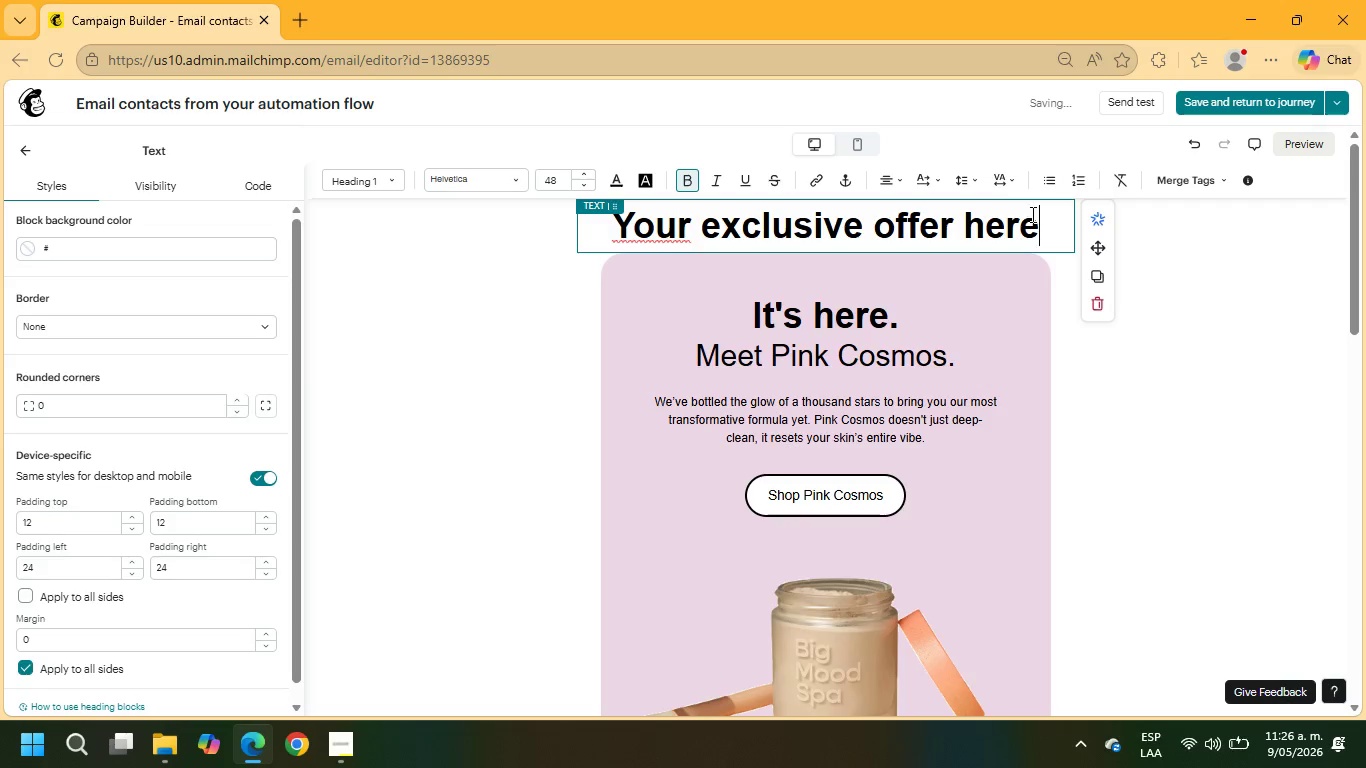 
left_click_drag(start_coordinate=[1048, 236], to_coordinate=[600, 225])
 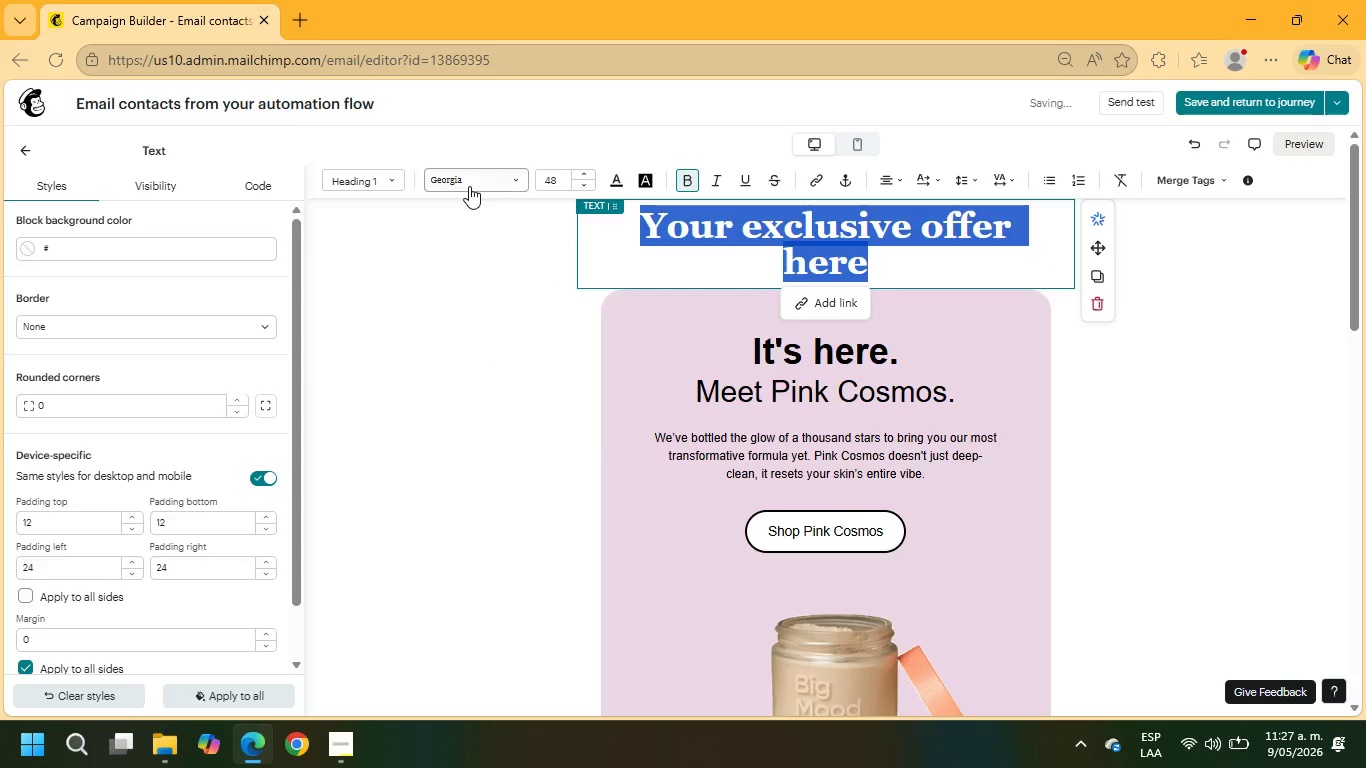 
left_click_drag(start_coordinate=[558, 179], to_coordinate=[539, 179])
 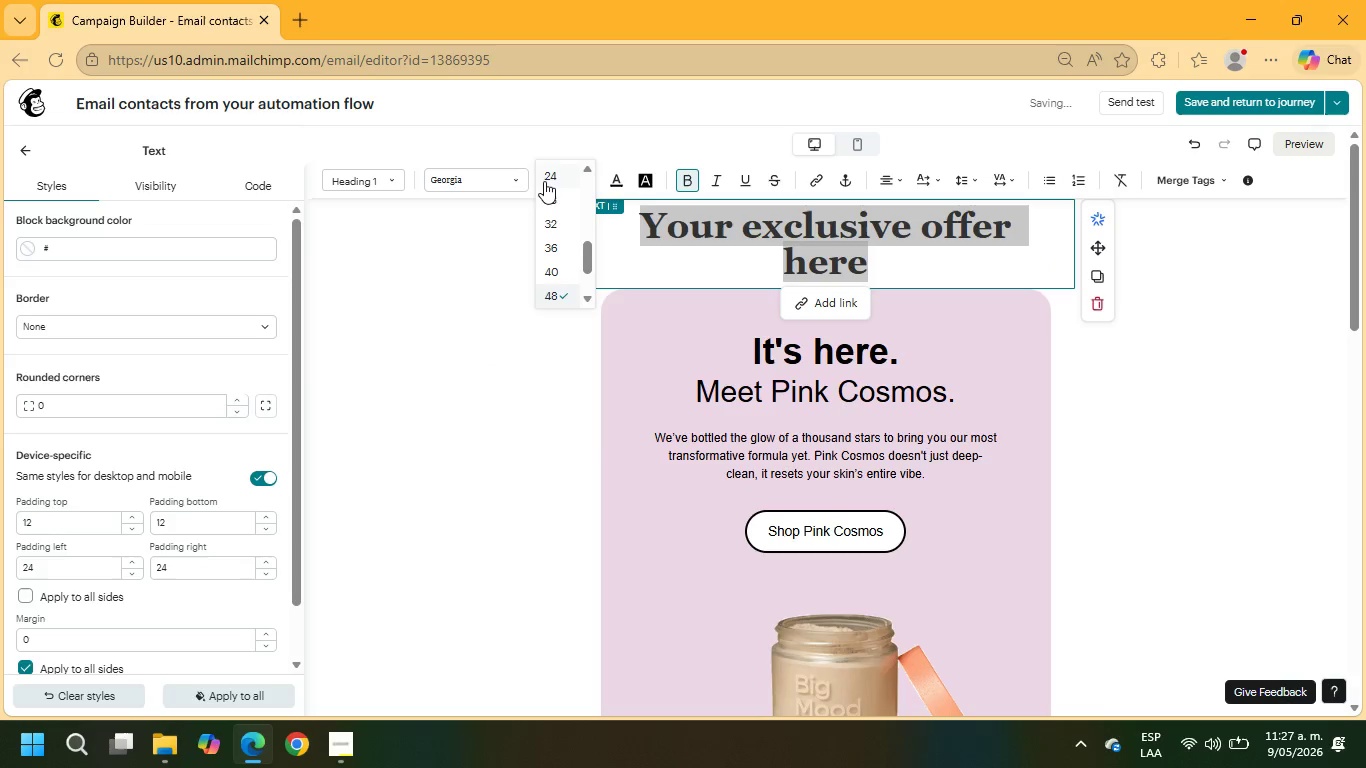 
key(Numpad2)
 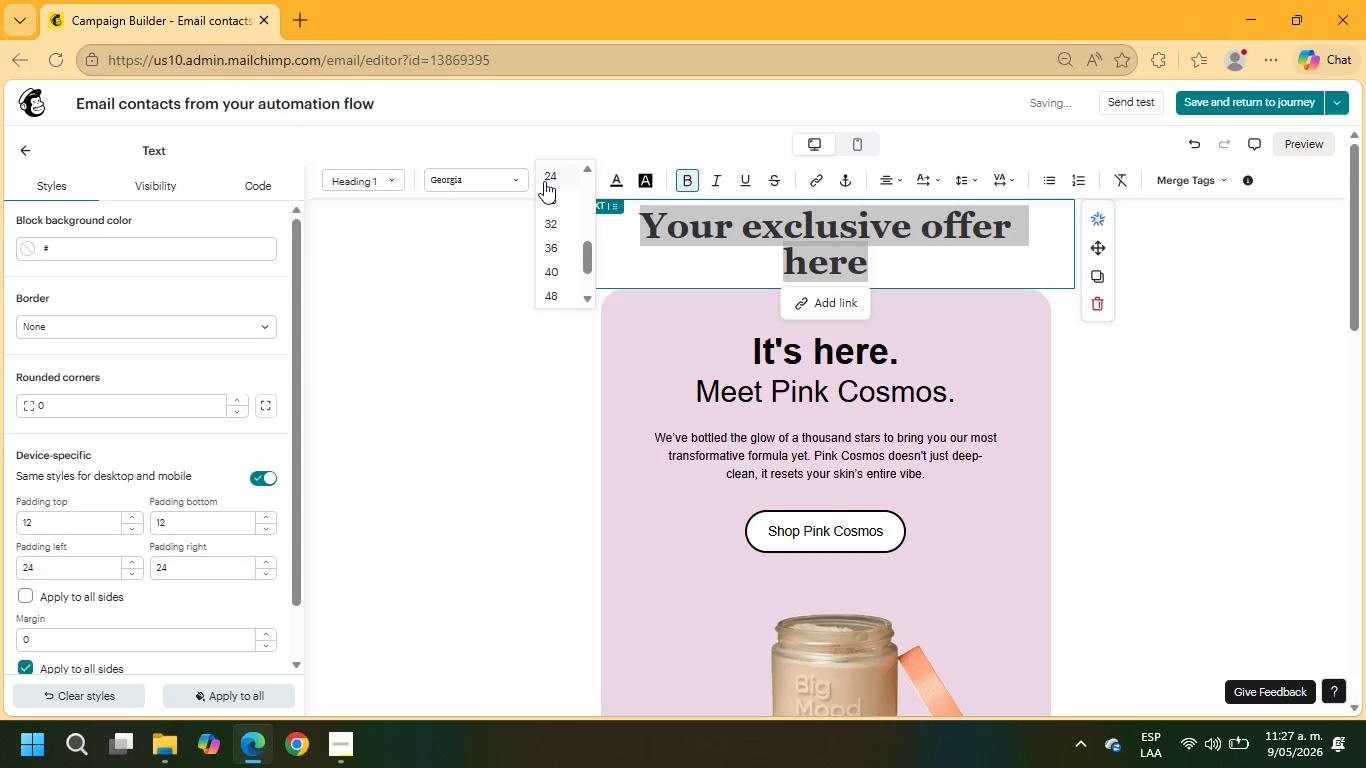 
key(Numpad0)
 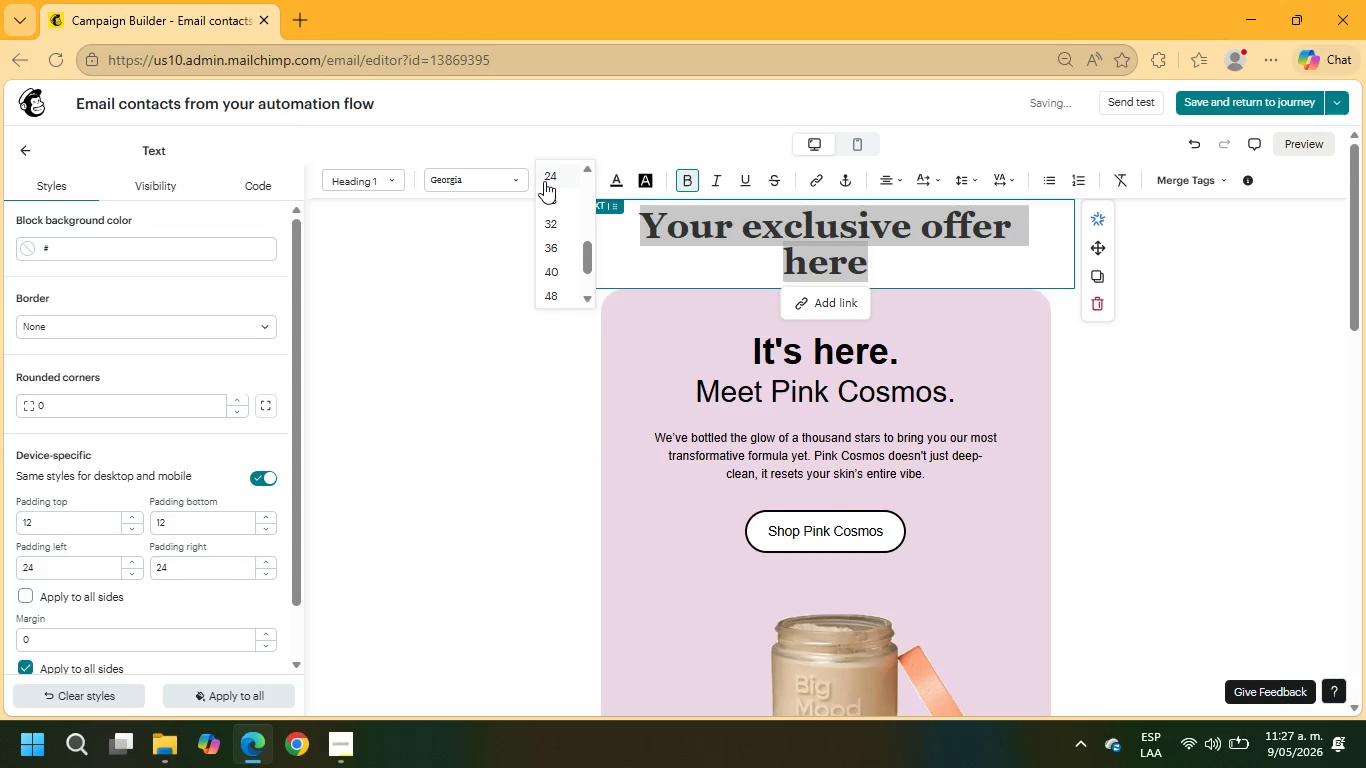 
key(NumpadEnter)
 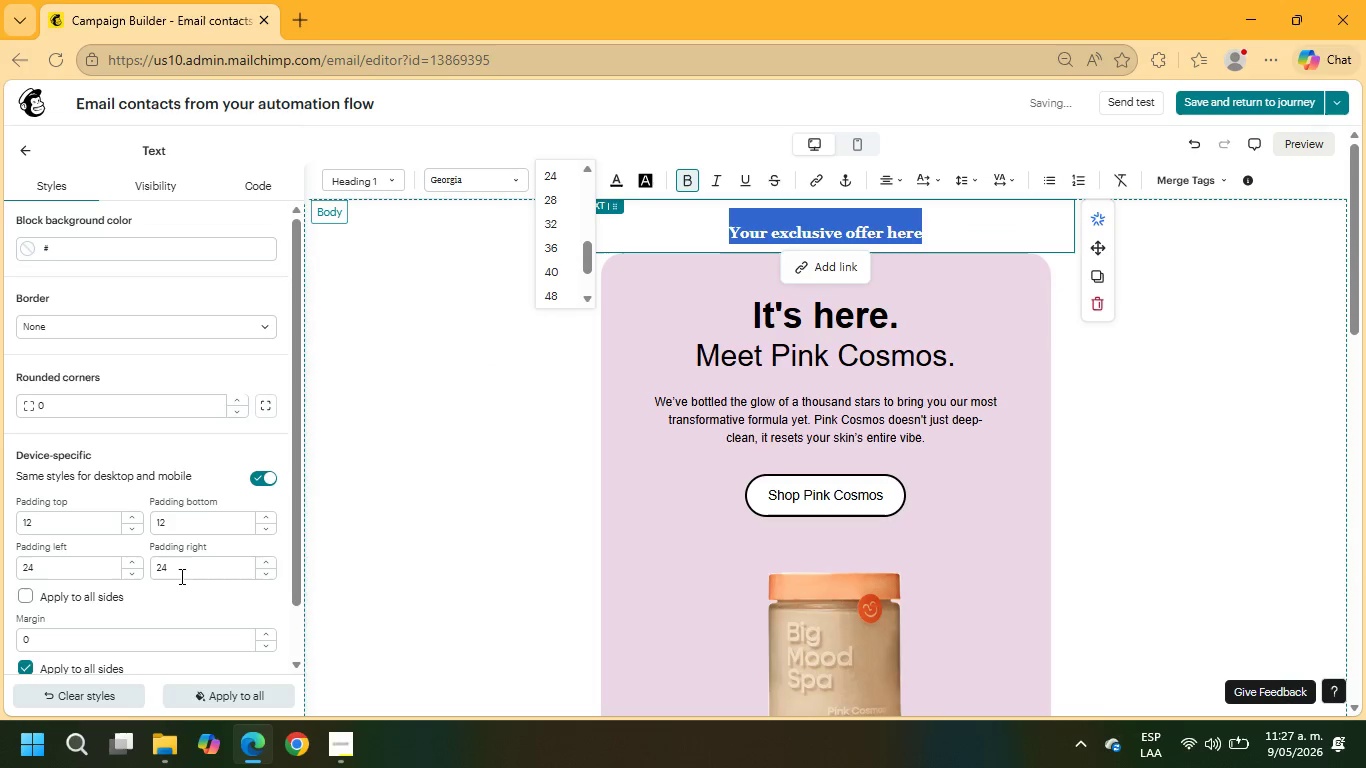 
left_click_drag(start_coordinate=[61, 521], to_coordinate=[3, 515])
 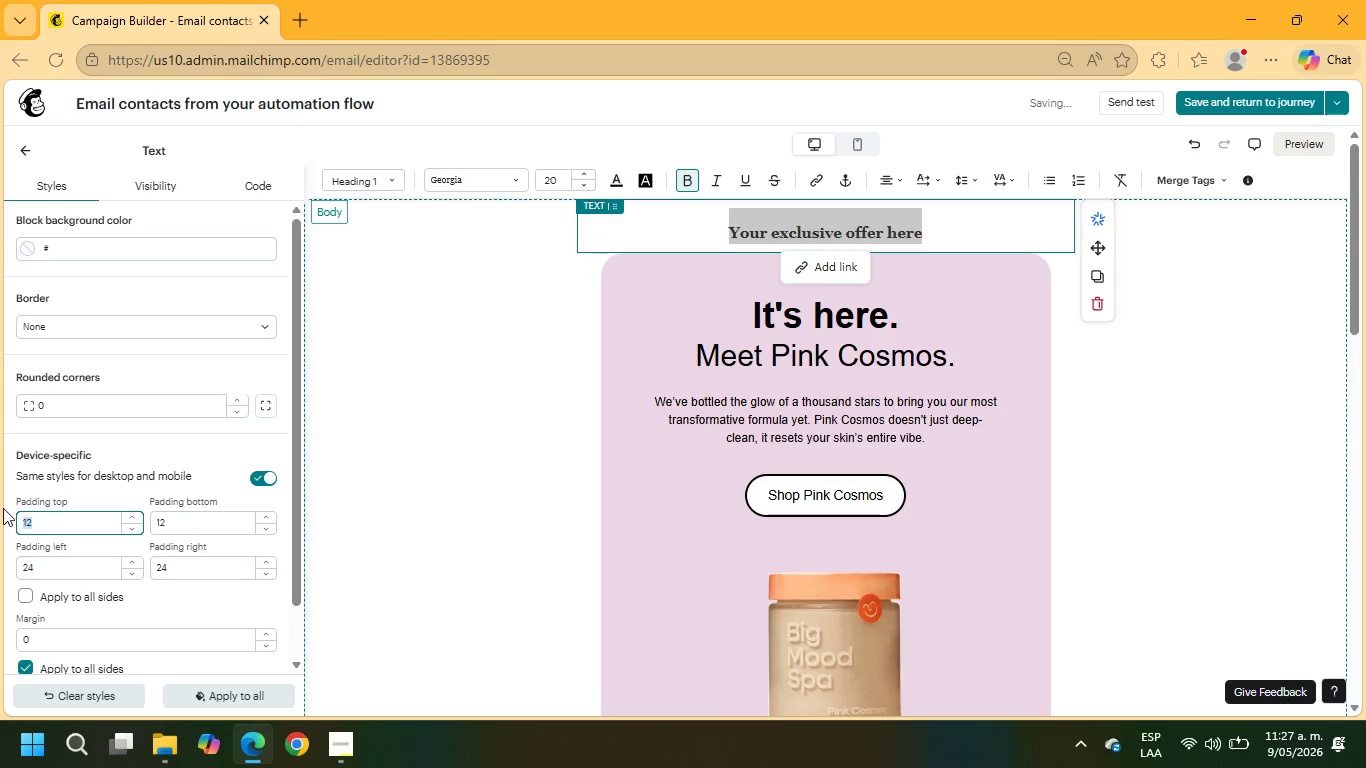 
key(Numpad0)
 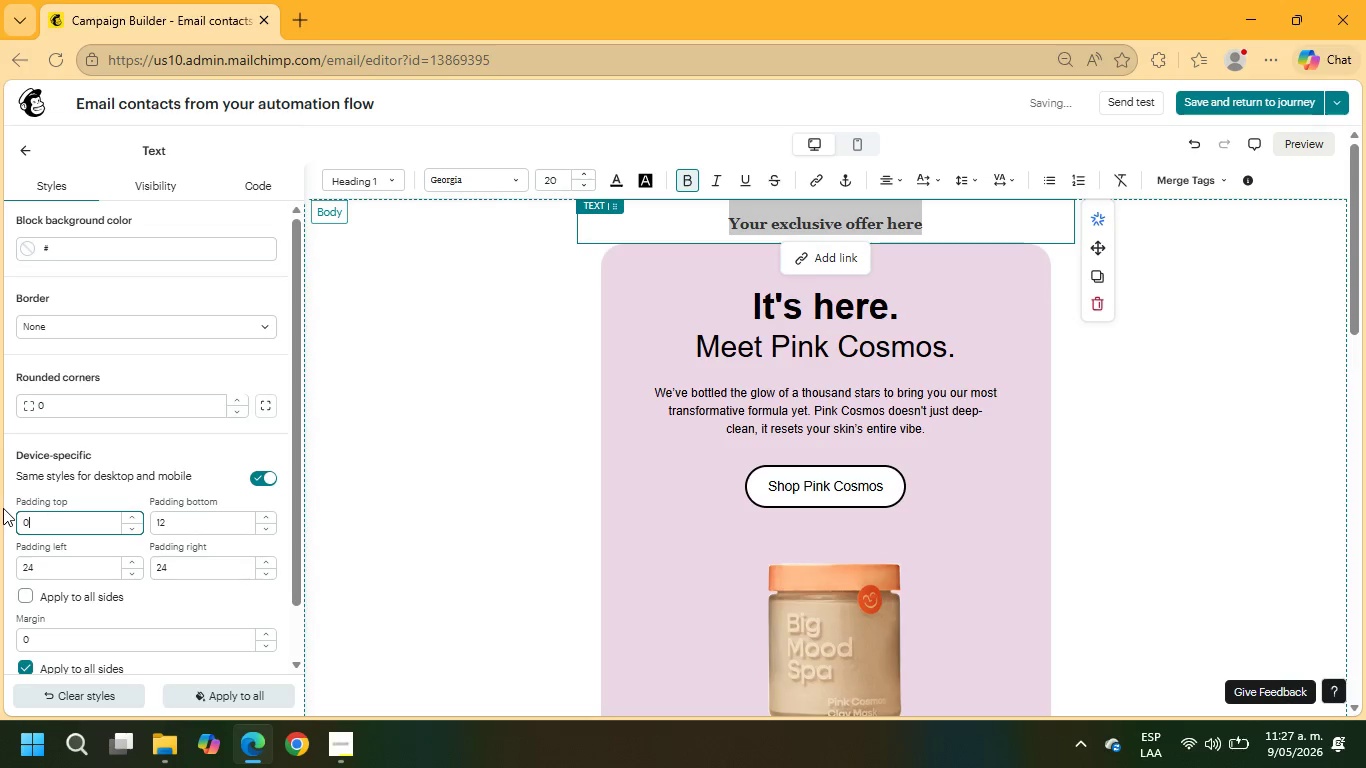 
key(NumpadEnter)
 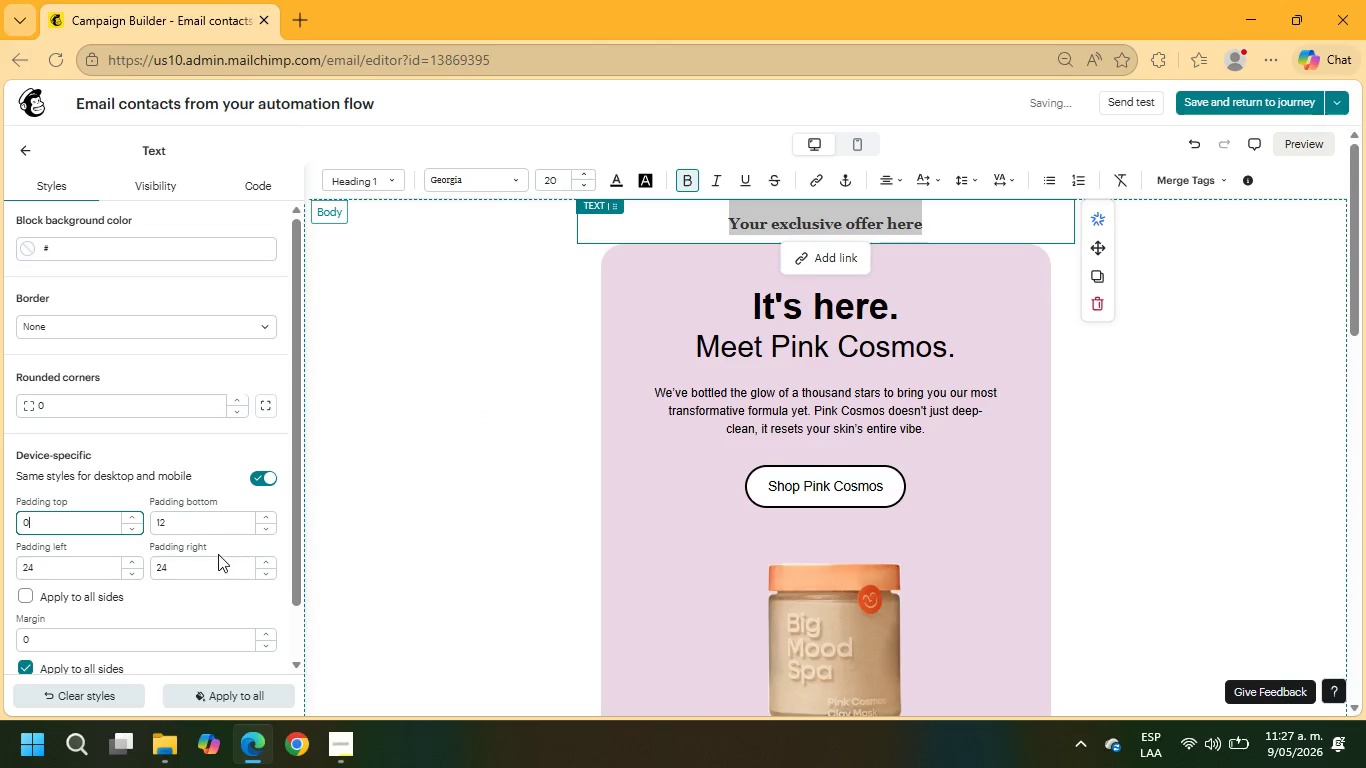 
left_click_drag(start_coordinate=[192, 527], to_coordinate=[143, 527])
 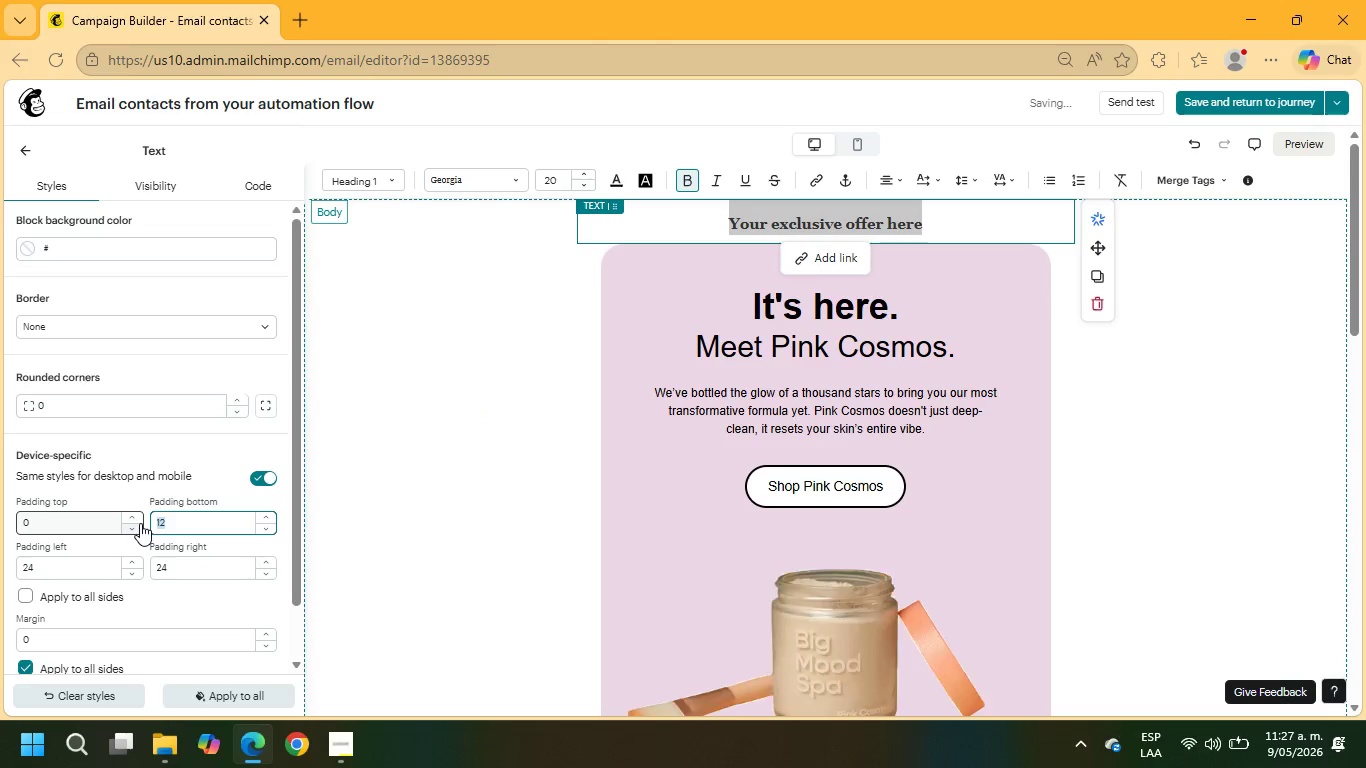 
key(Numpad0)
 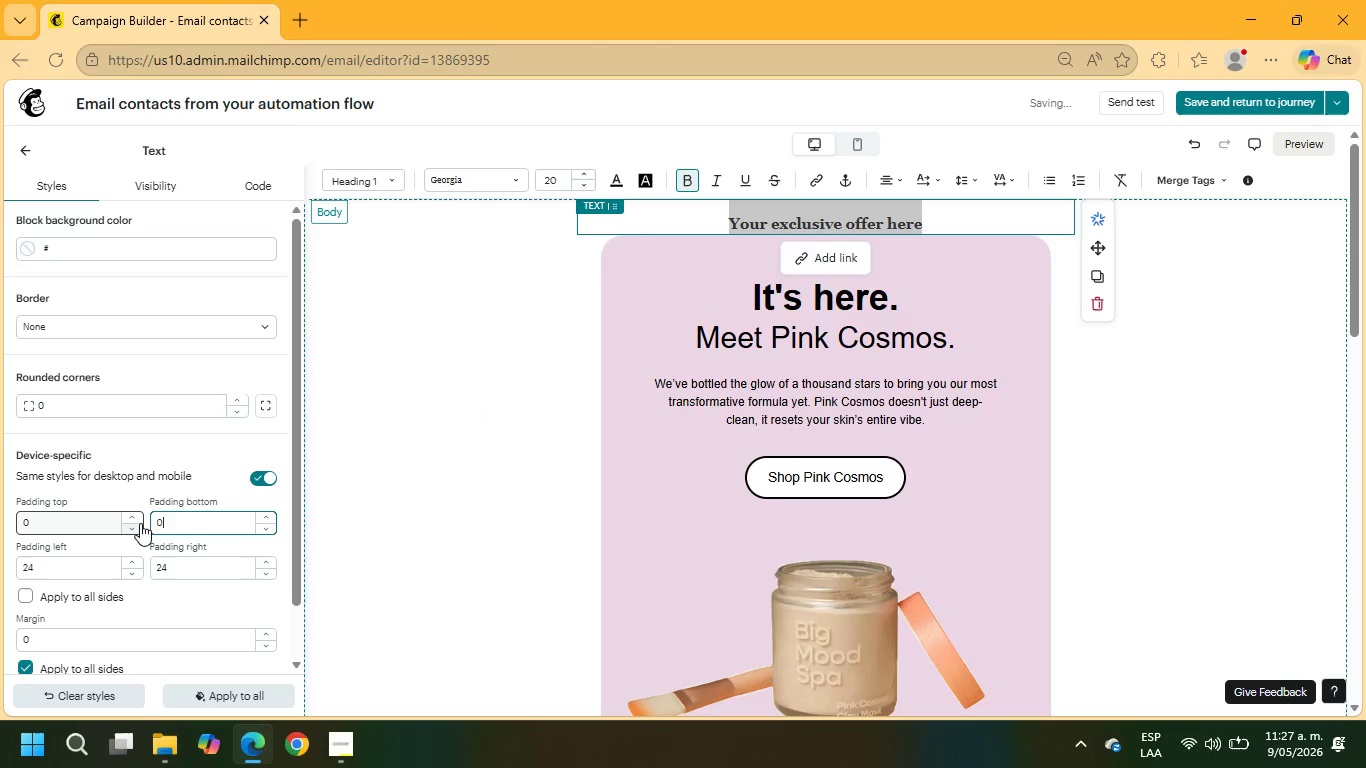 
key(NumpadEnter)
 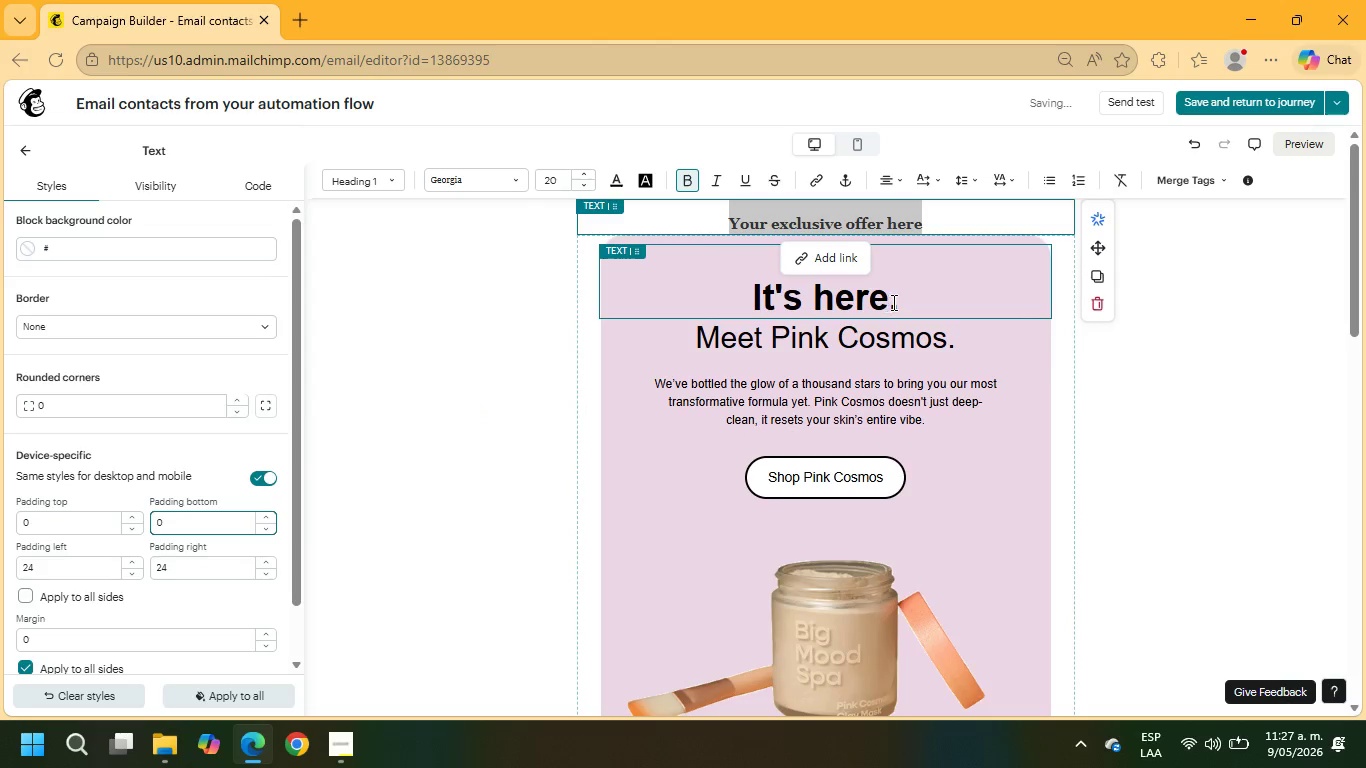 
left_click_drag(start_coordinate=[900, 302], to_coordinate=[706, 281])
 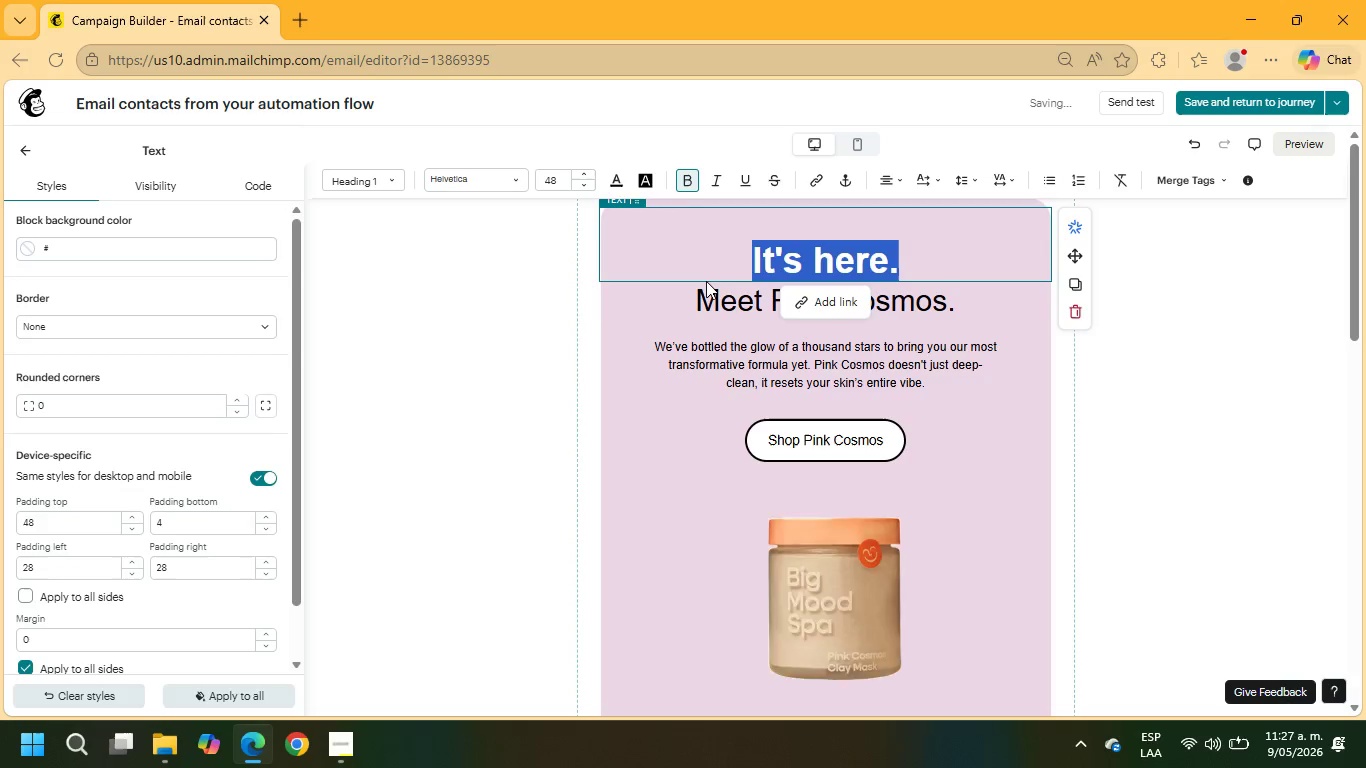 
type(G)
key(Backspace)
type(hello)
key(Backspace)
key(Backspace)
key(Backspace)
key(Backspace)
key(Backspace)
type(Hello +\FNAME)
 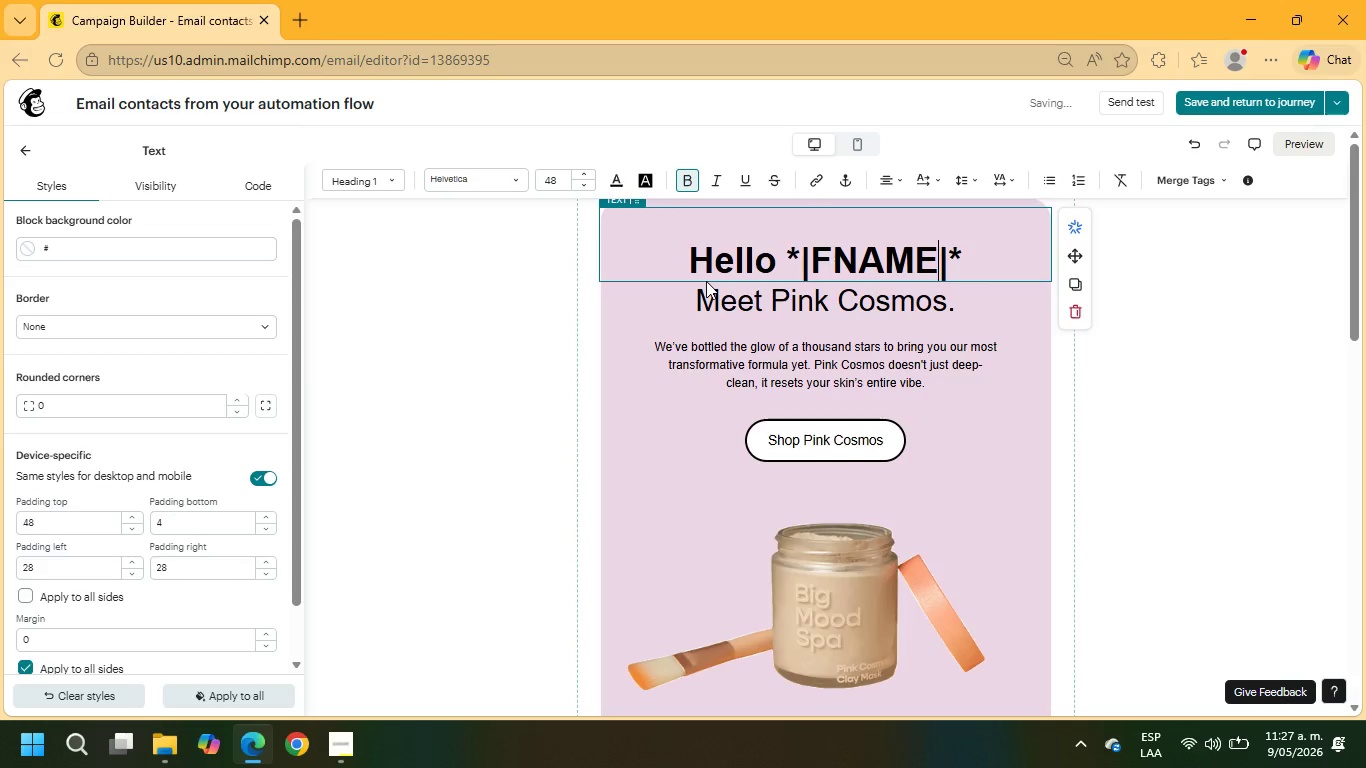 
left_click_drag(start_coordinate=[978, 266], to_coordinate=[661, 255])
 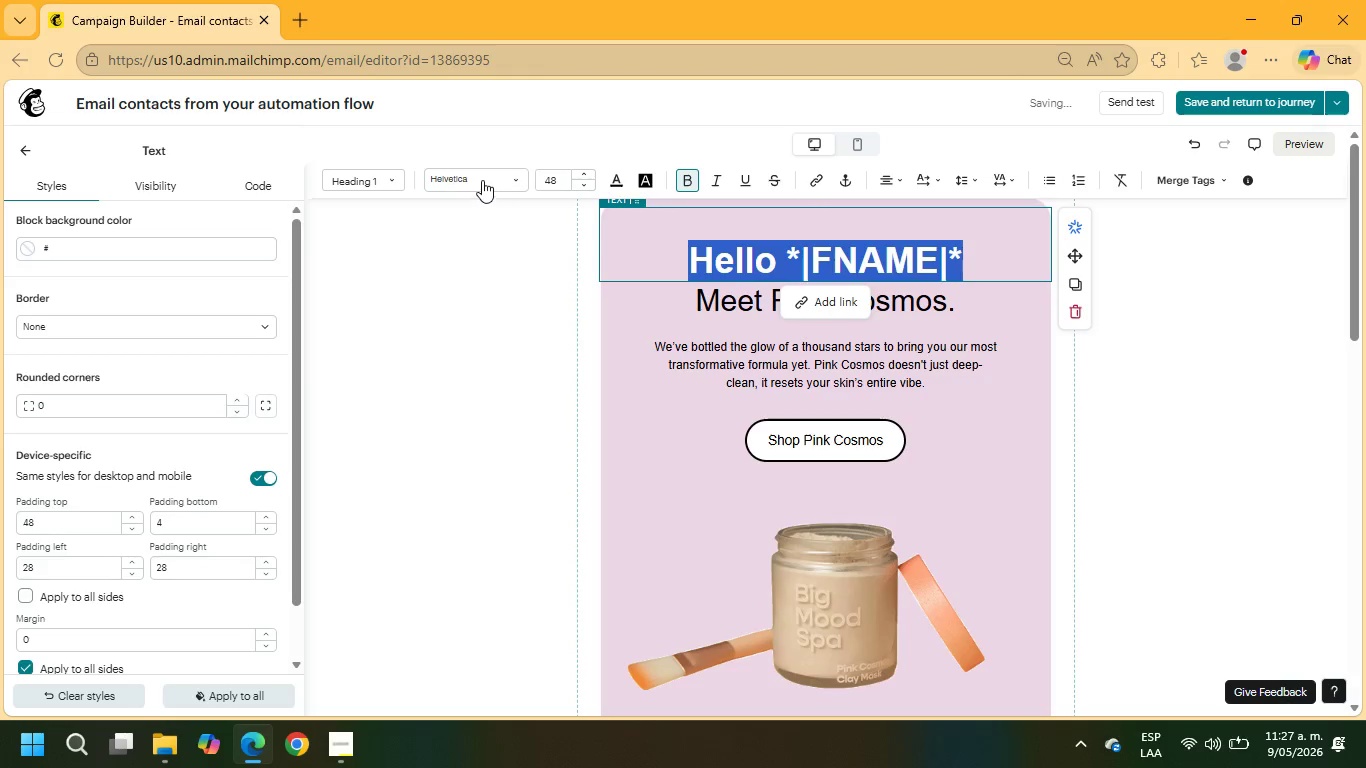 
left_click([482, 180])
 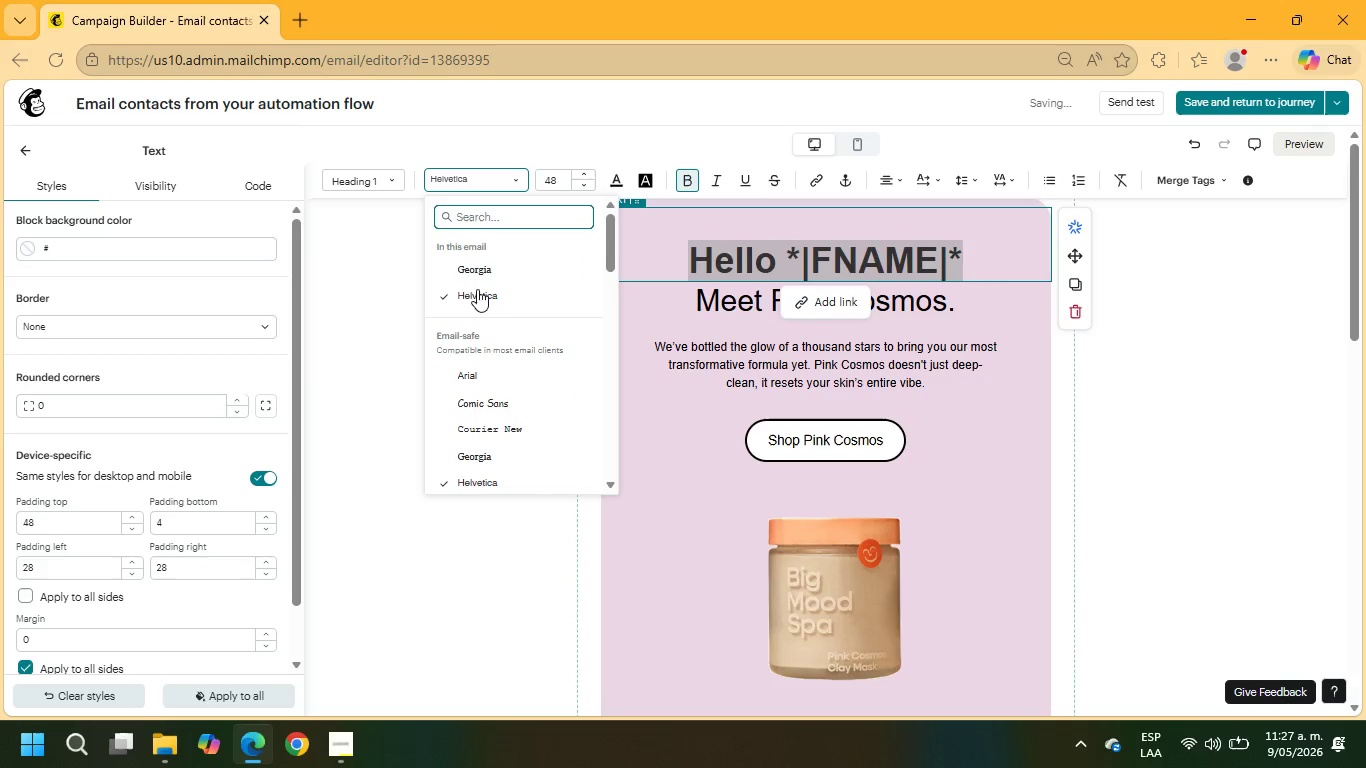 
left_click([477, 270])
 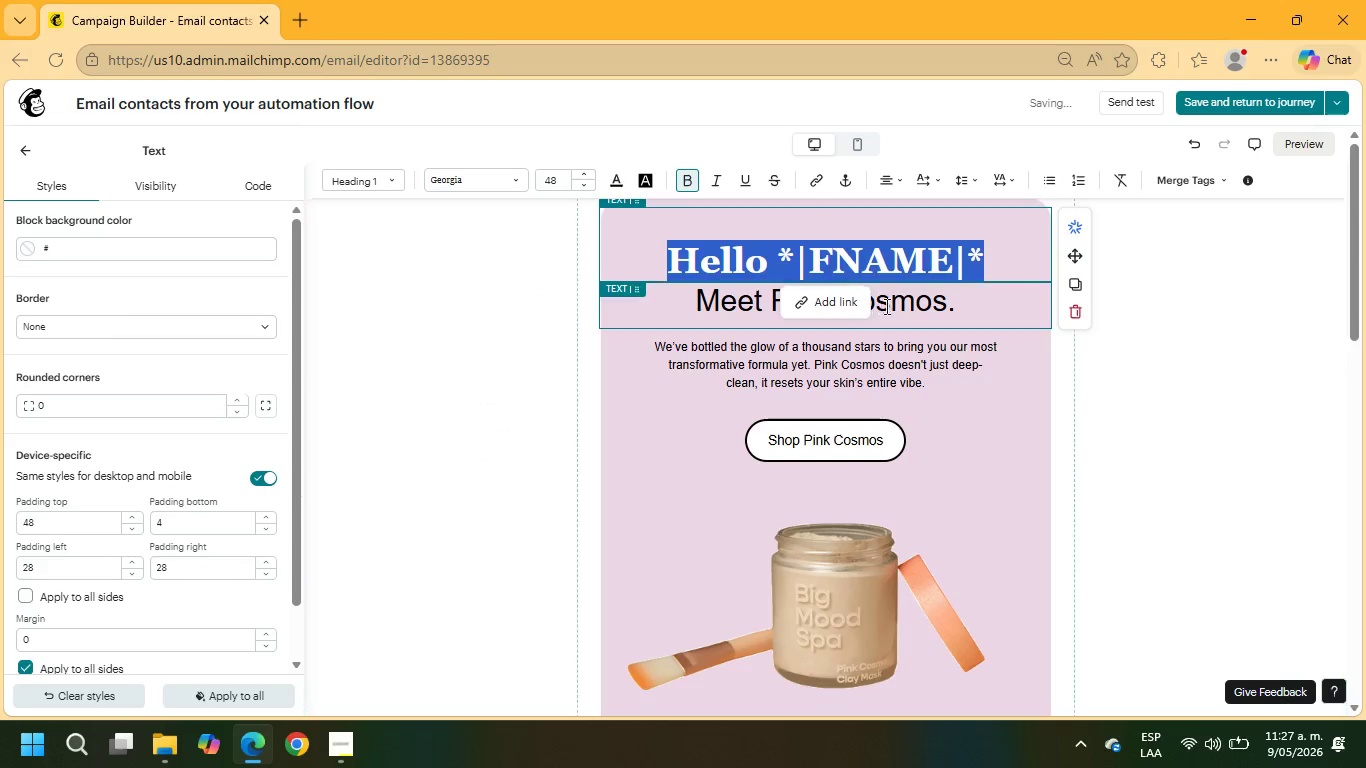 
left_click([971, 312])
 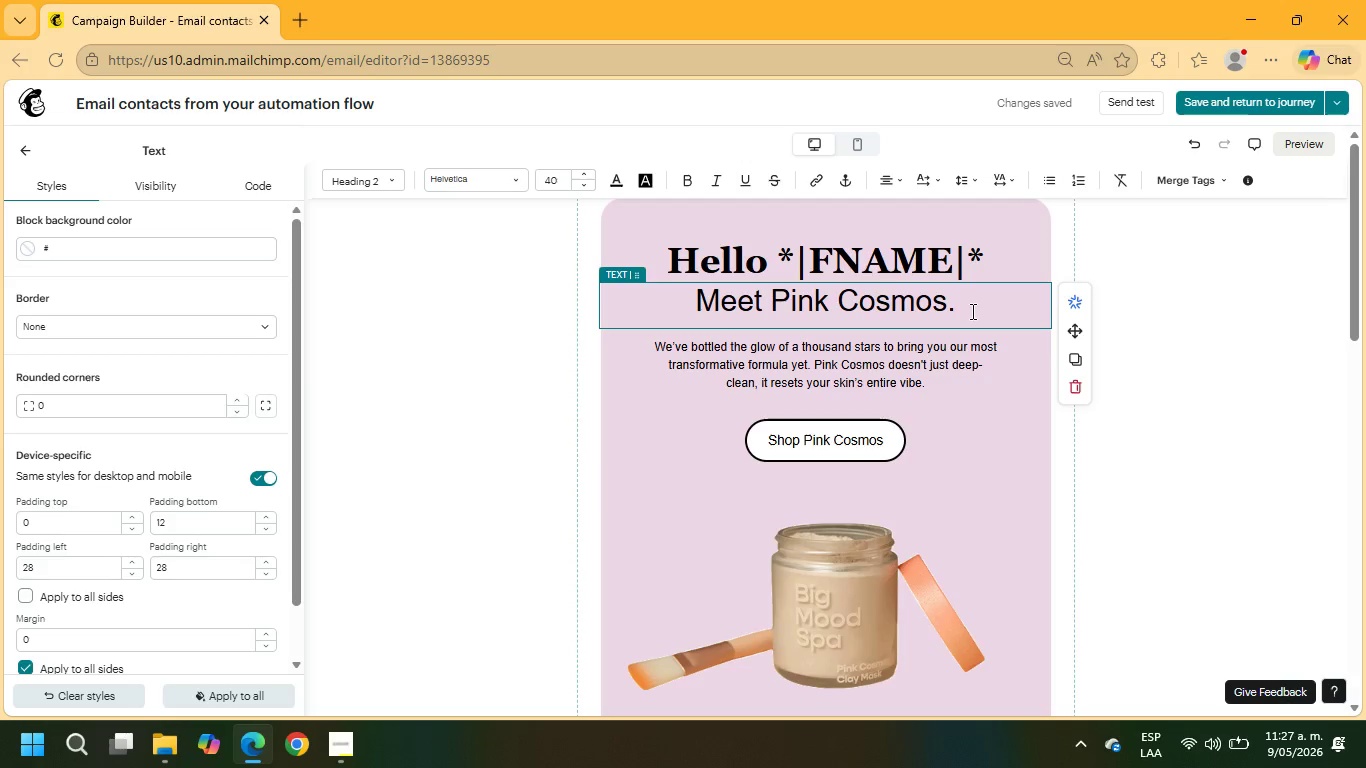 
wait(6.81)
 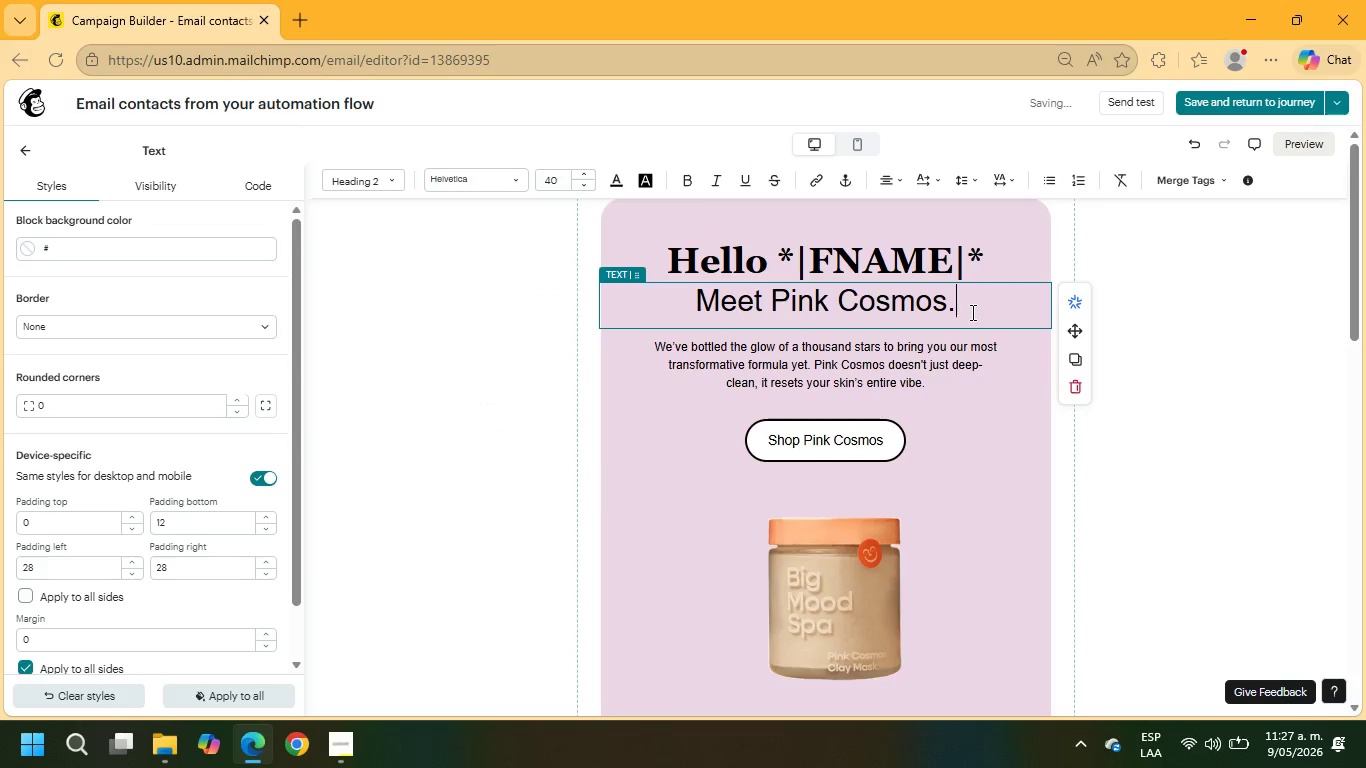 
left_click_drag(start_coordinate=[969, 312], to_coordinate=[697, 301])
 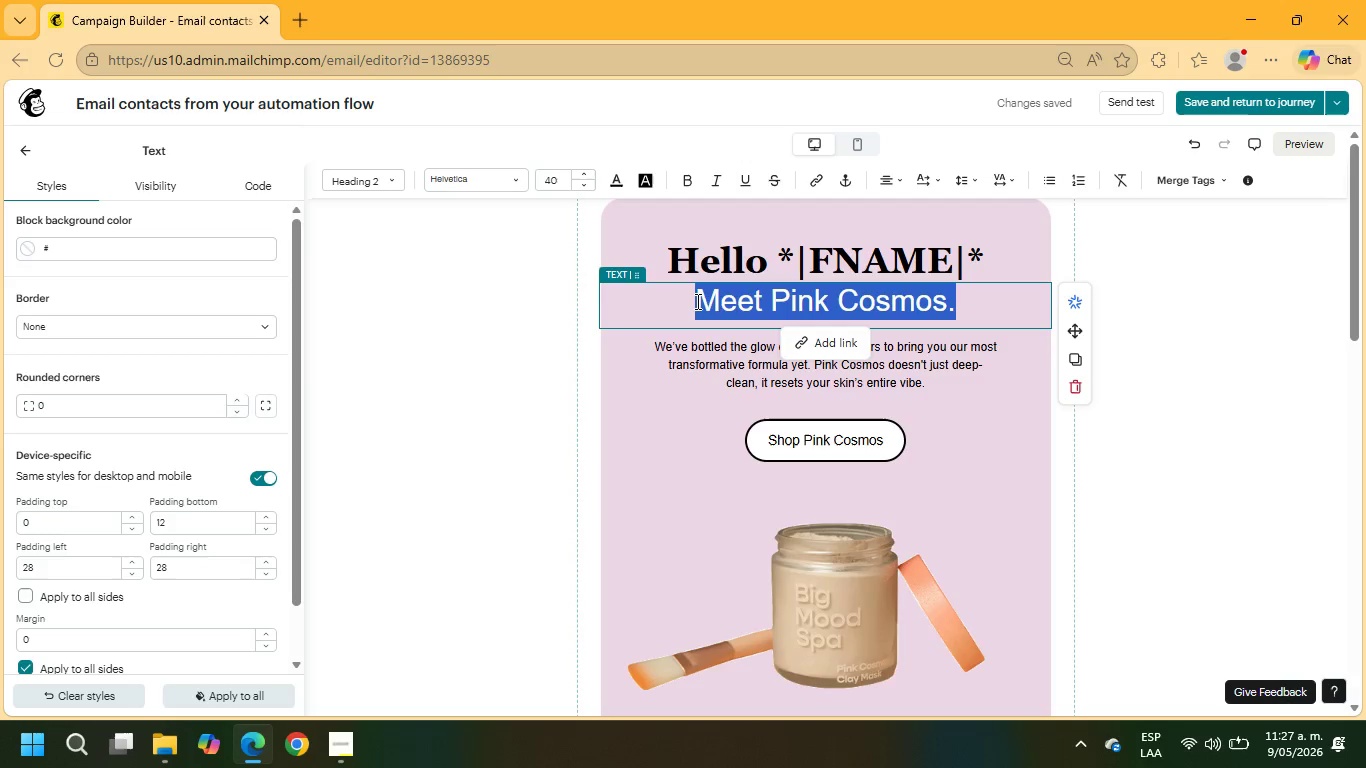 
type(Your skin deserves expert attention and customized care.)
 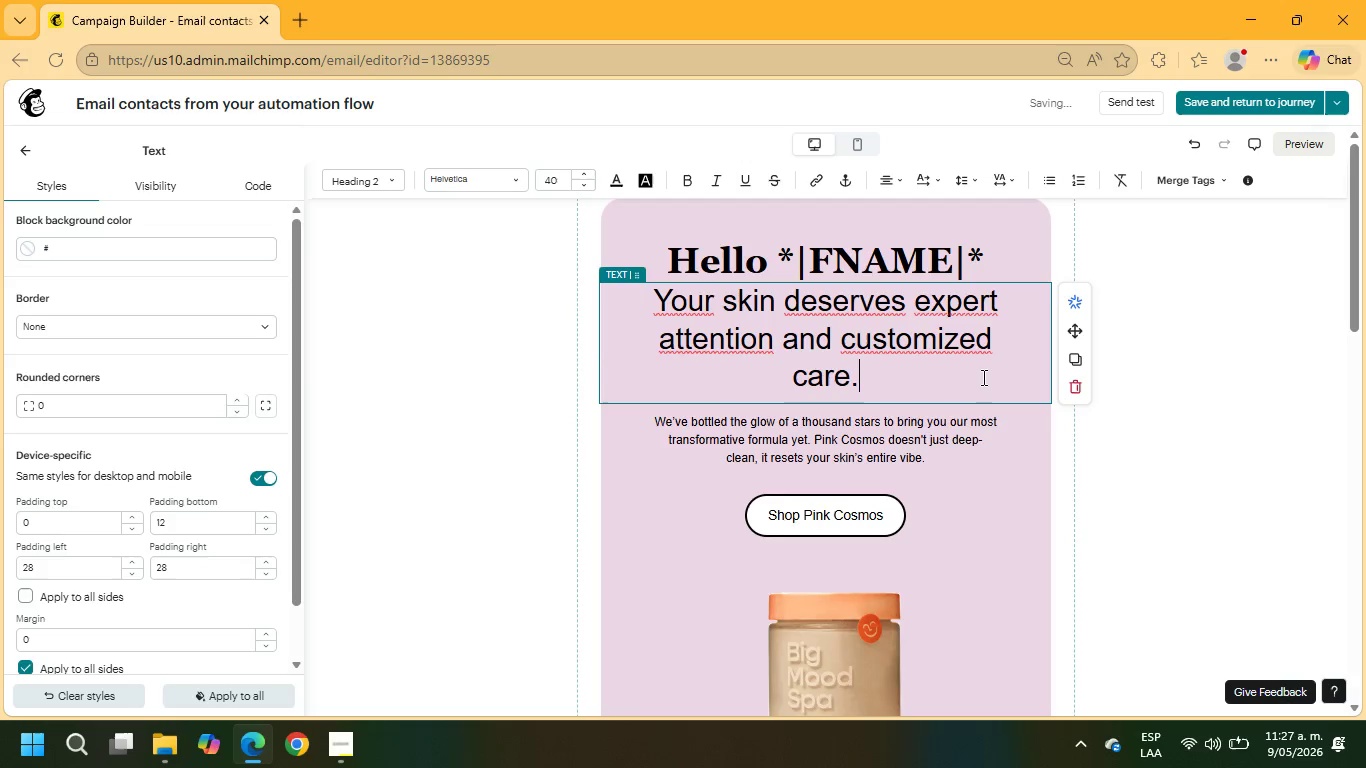 
left_click_drag(start_coordinate=[913, 381], to_coordinate=[624, 289])
 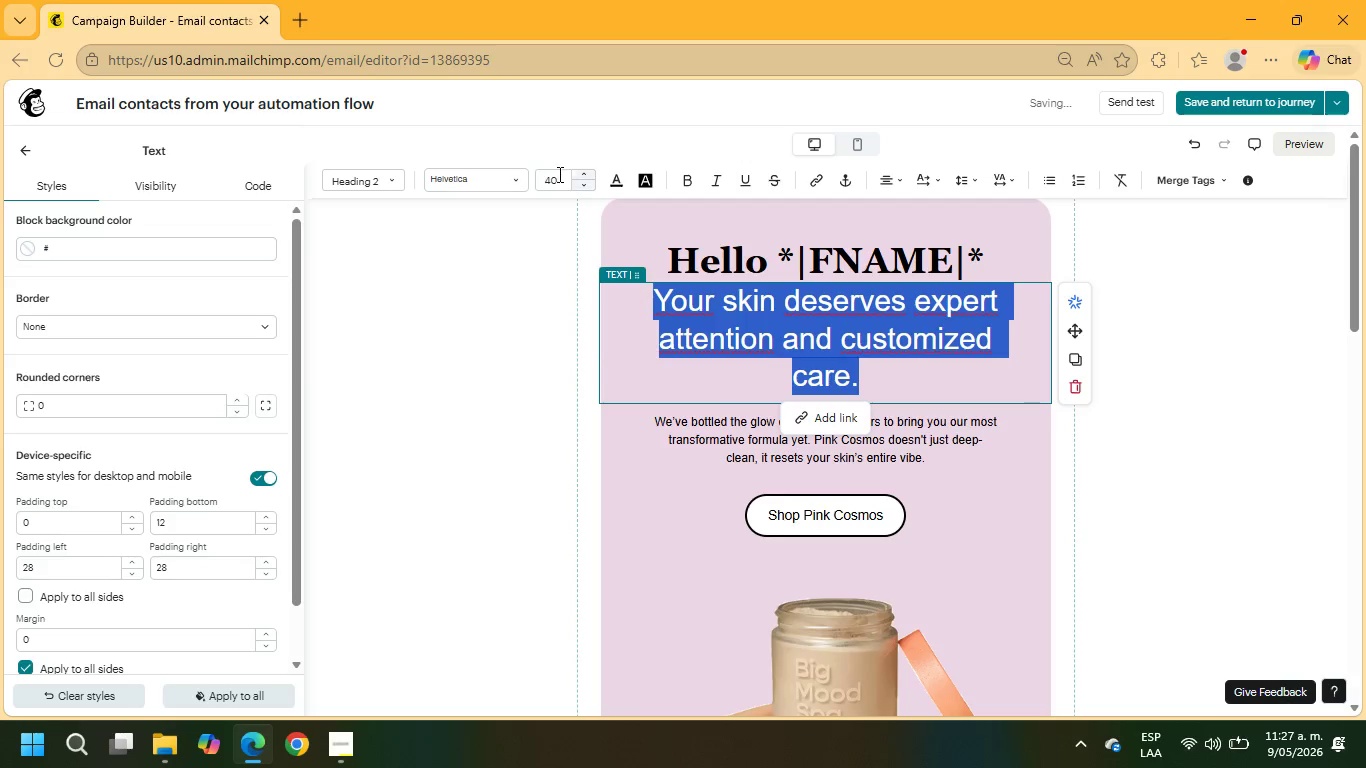 
left_click_drag(start_coordinate=[558, 177], to_coordinate=[529, 175])
 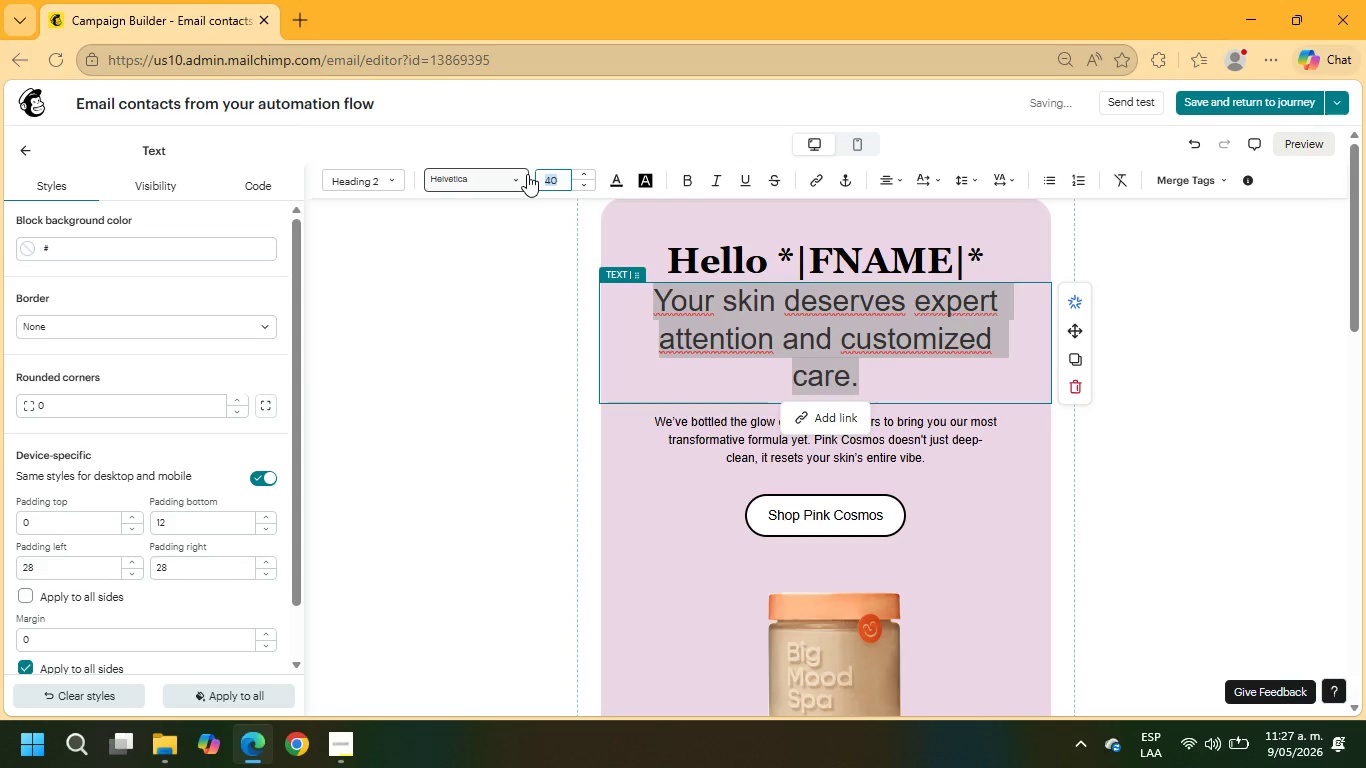 
key(Numpad2)
 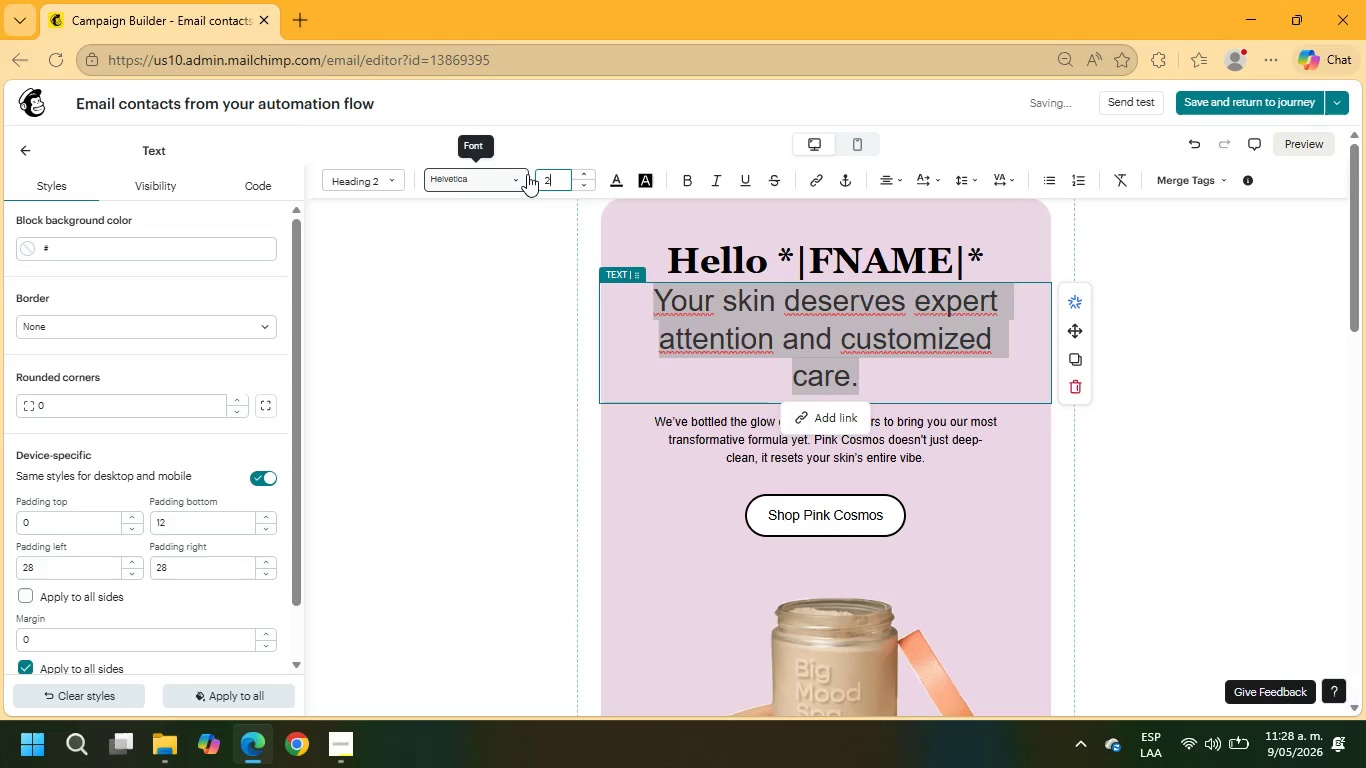 
key(Numpad0)
 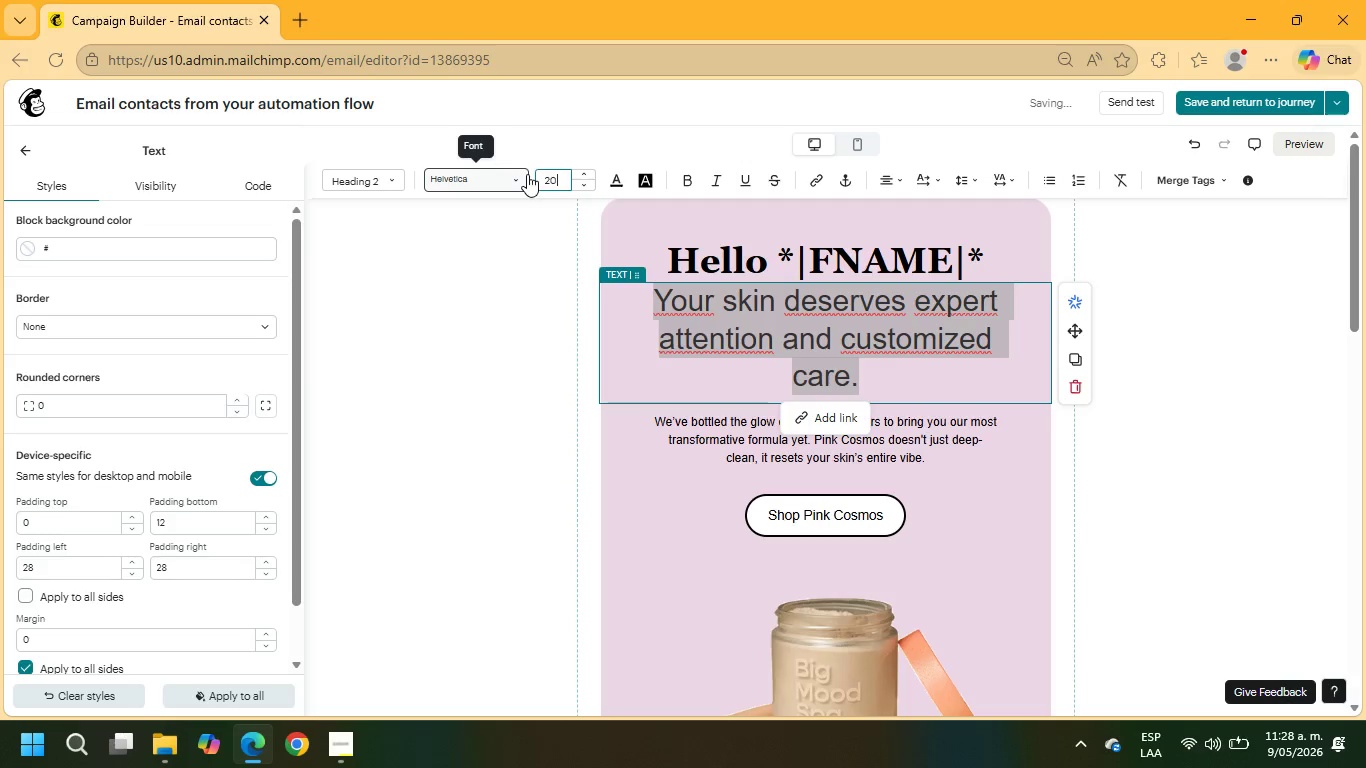 
key(NumpadEnter)
 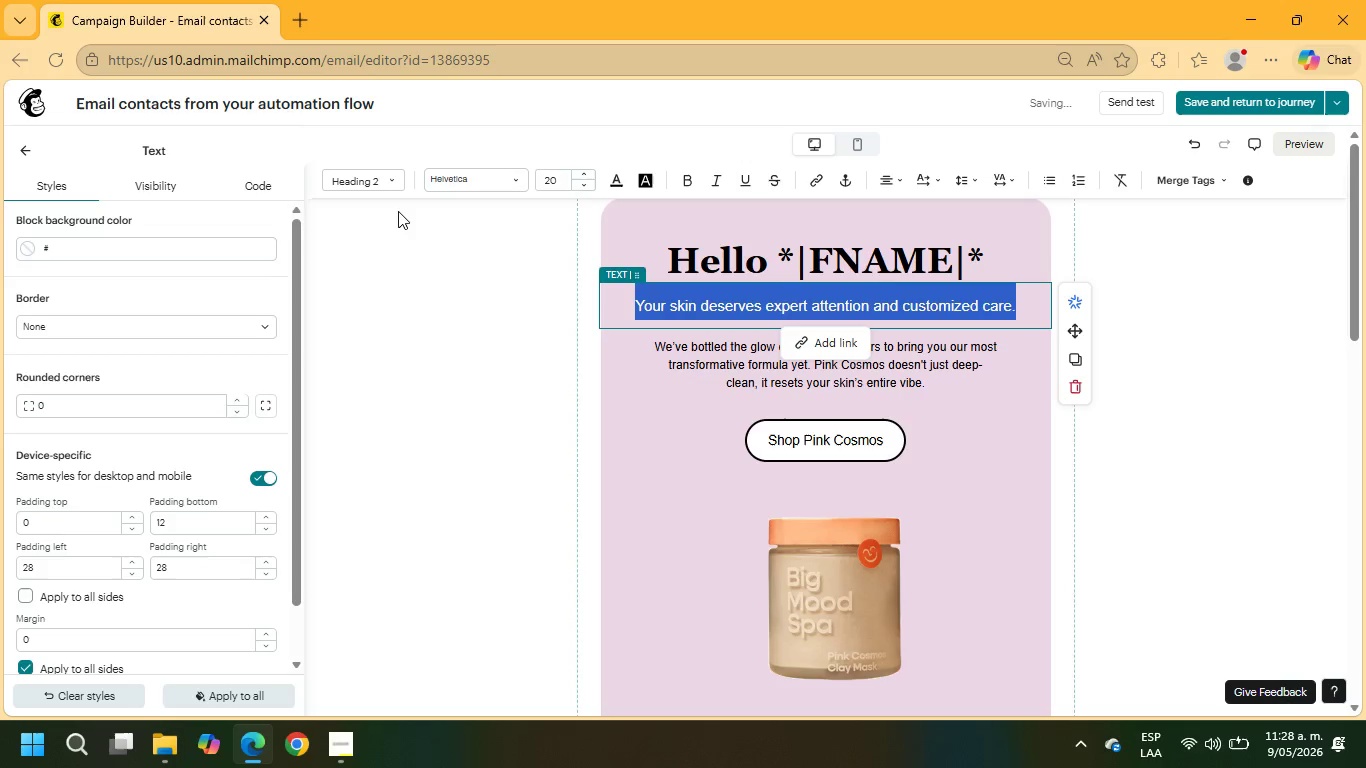 
left_click([464, 189])
 